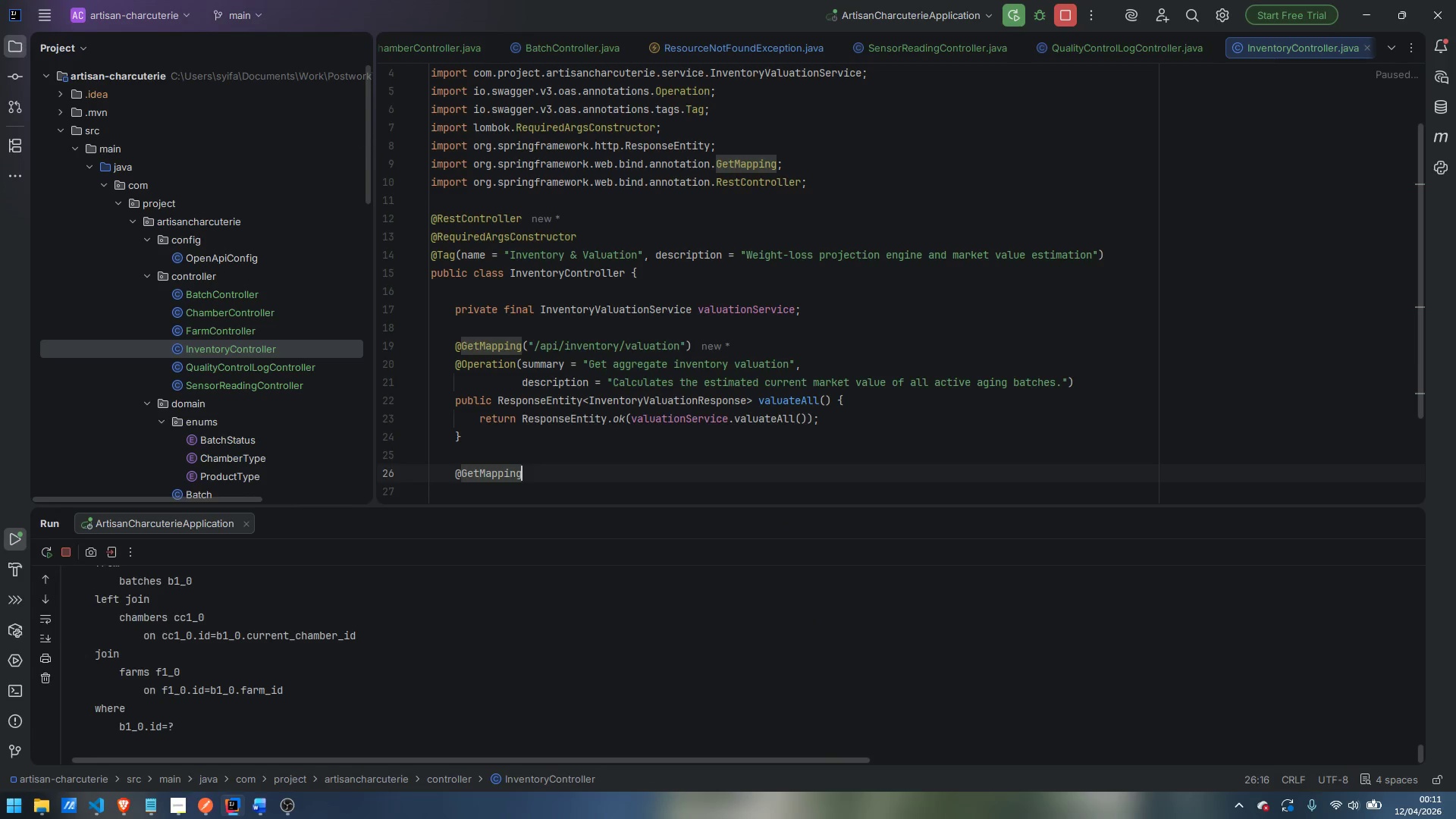 
 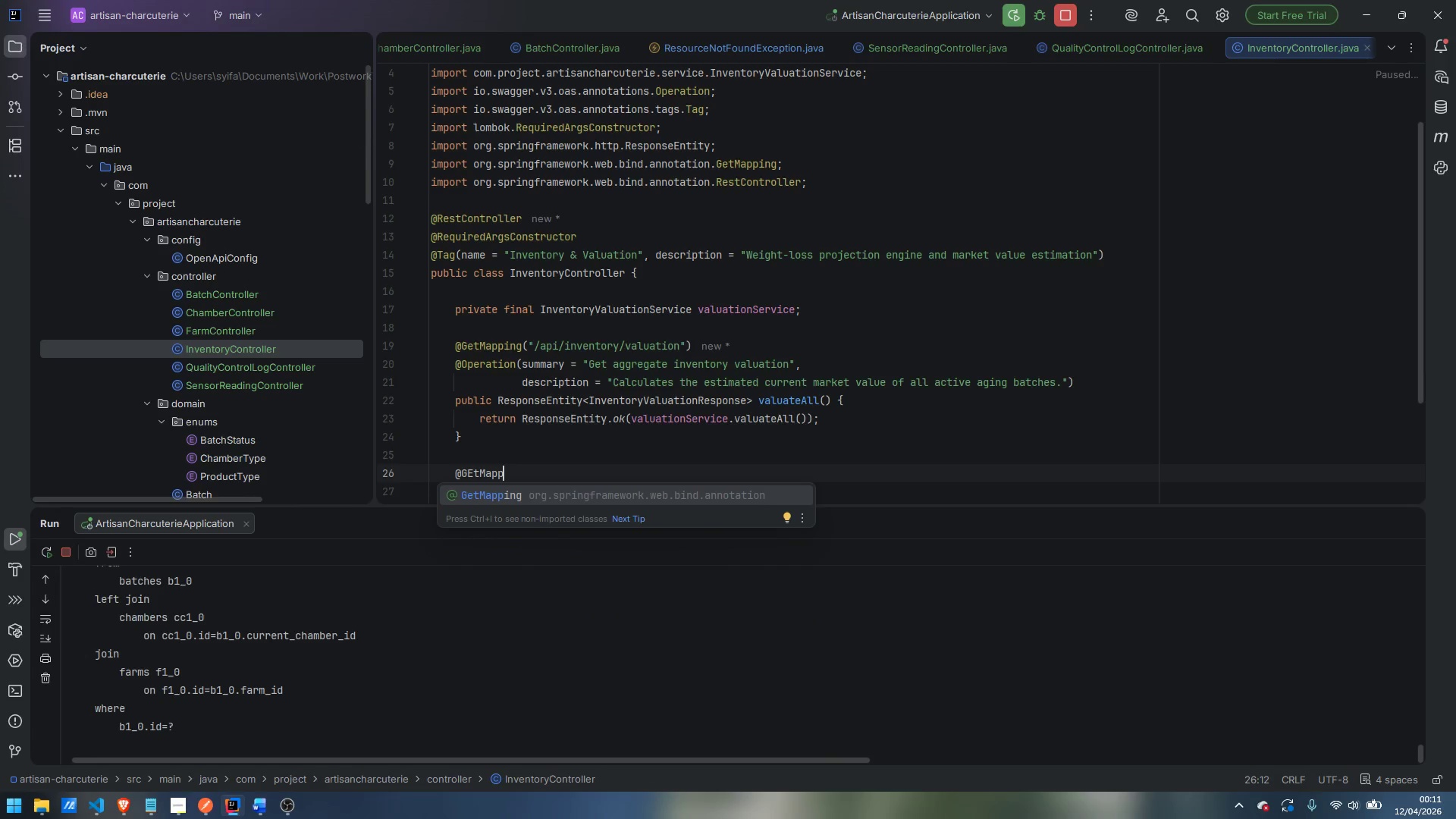 
key(Enter)
 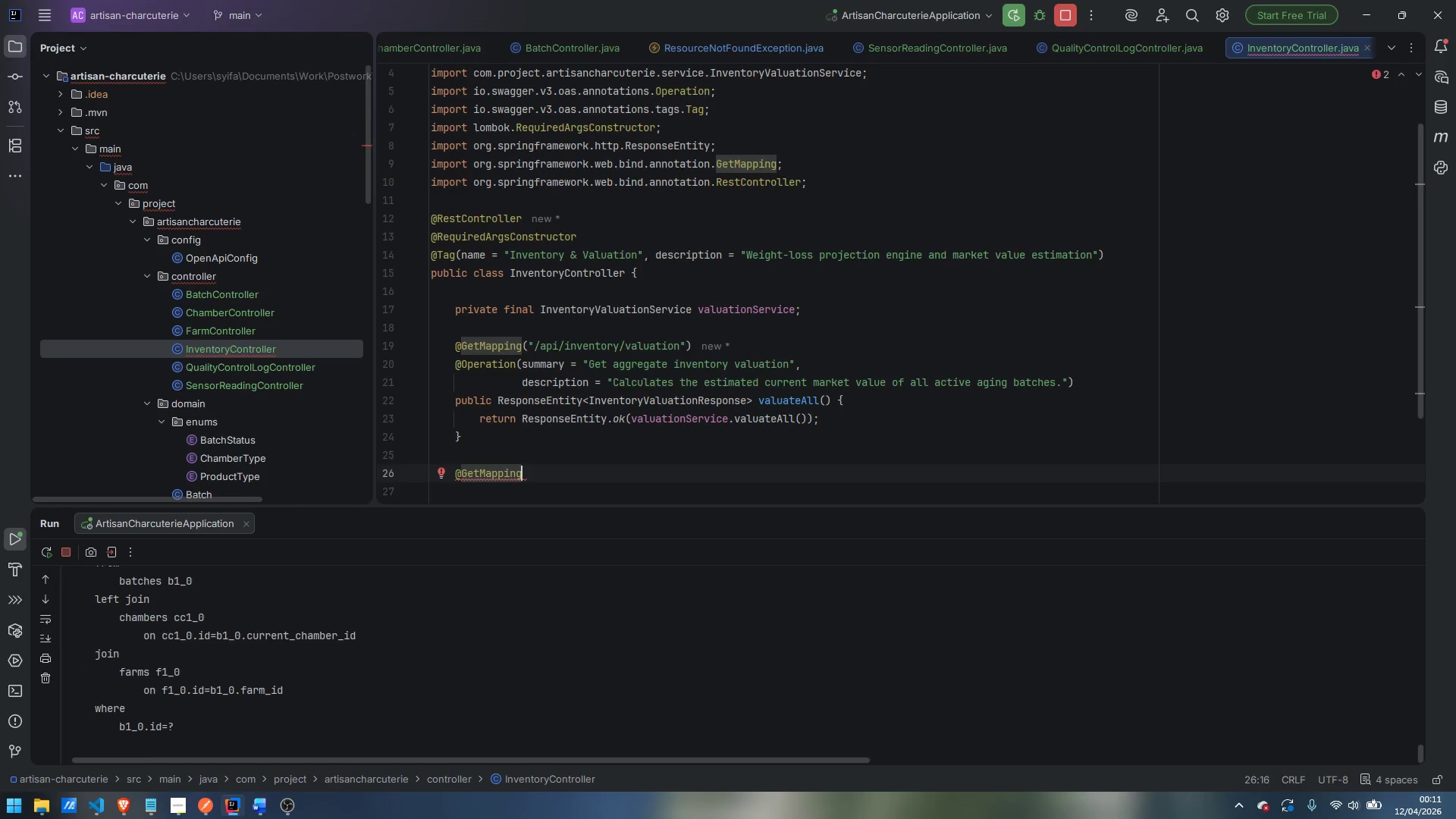 
wait(11.12)
 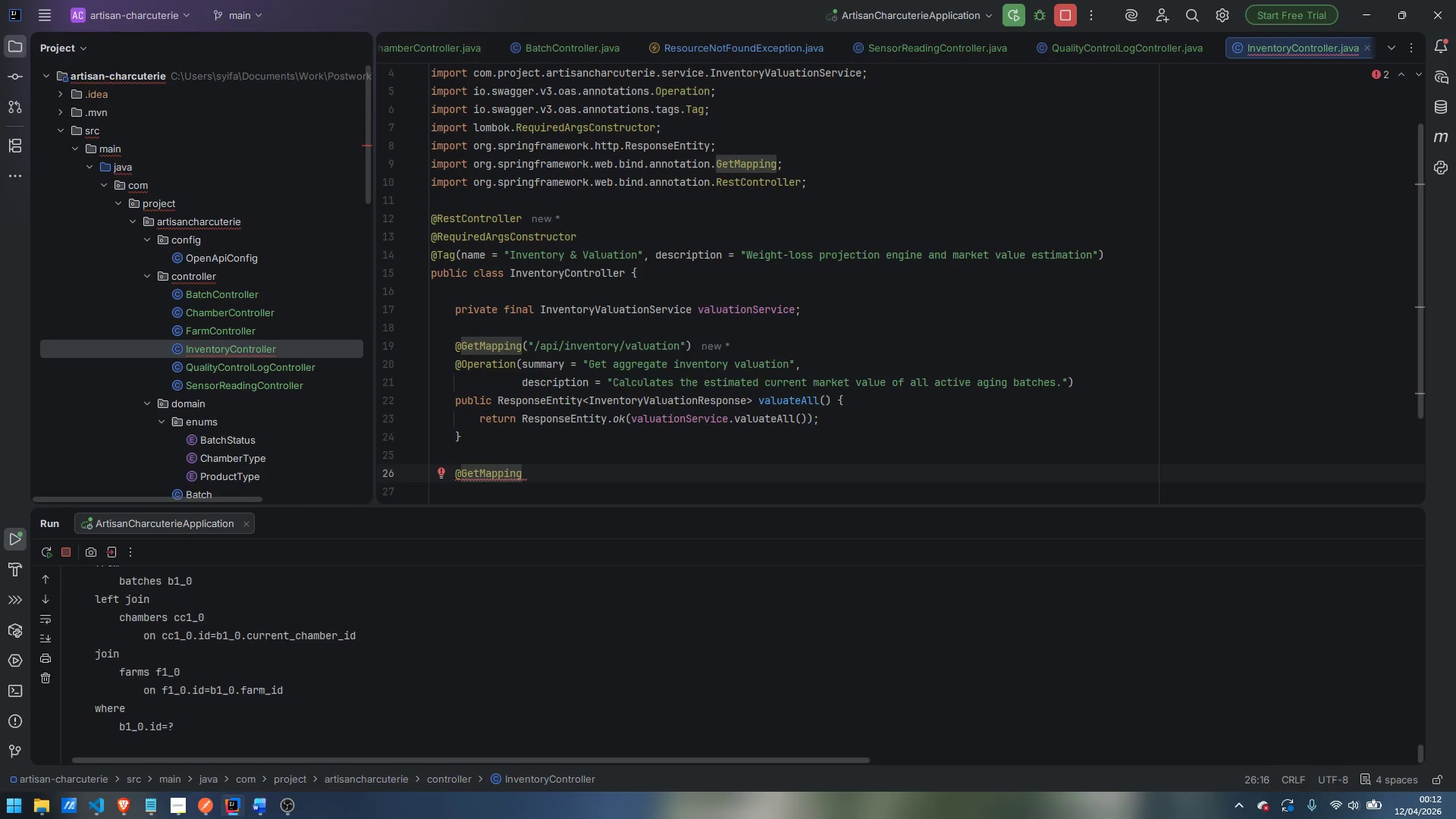 
type(("/api )
key(Backspace)
type(/batches/{})
 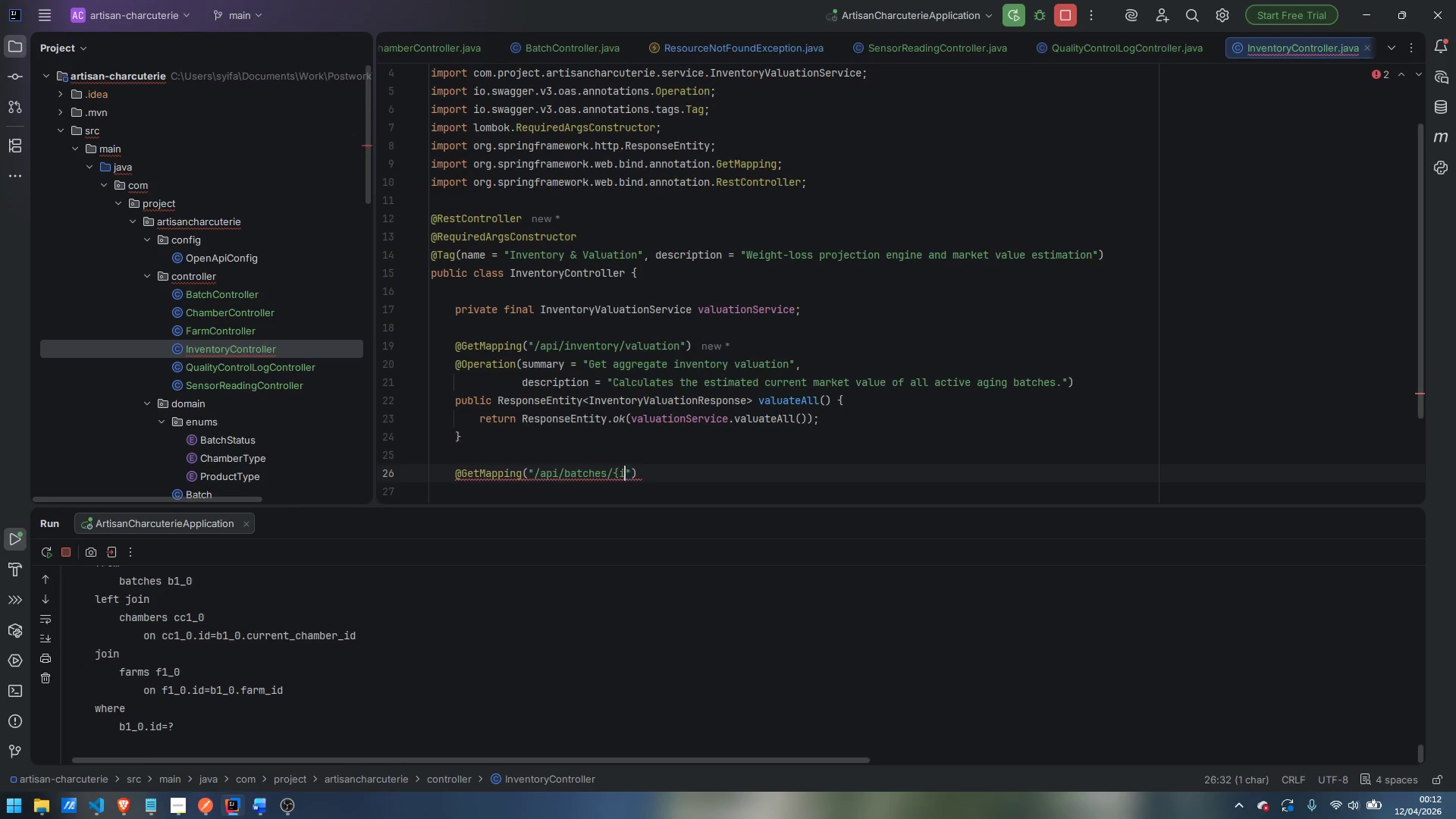 
 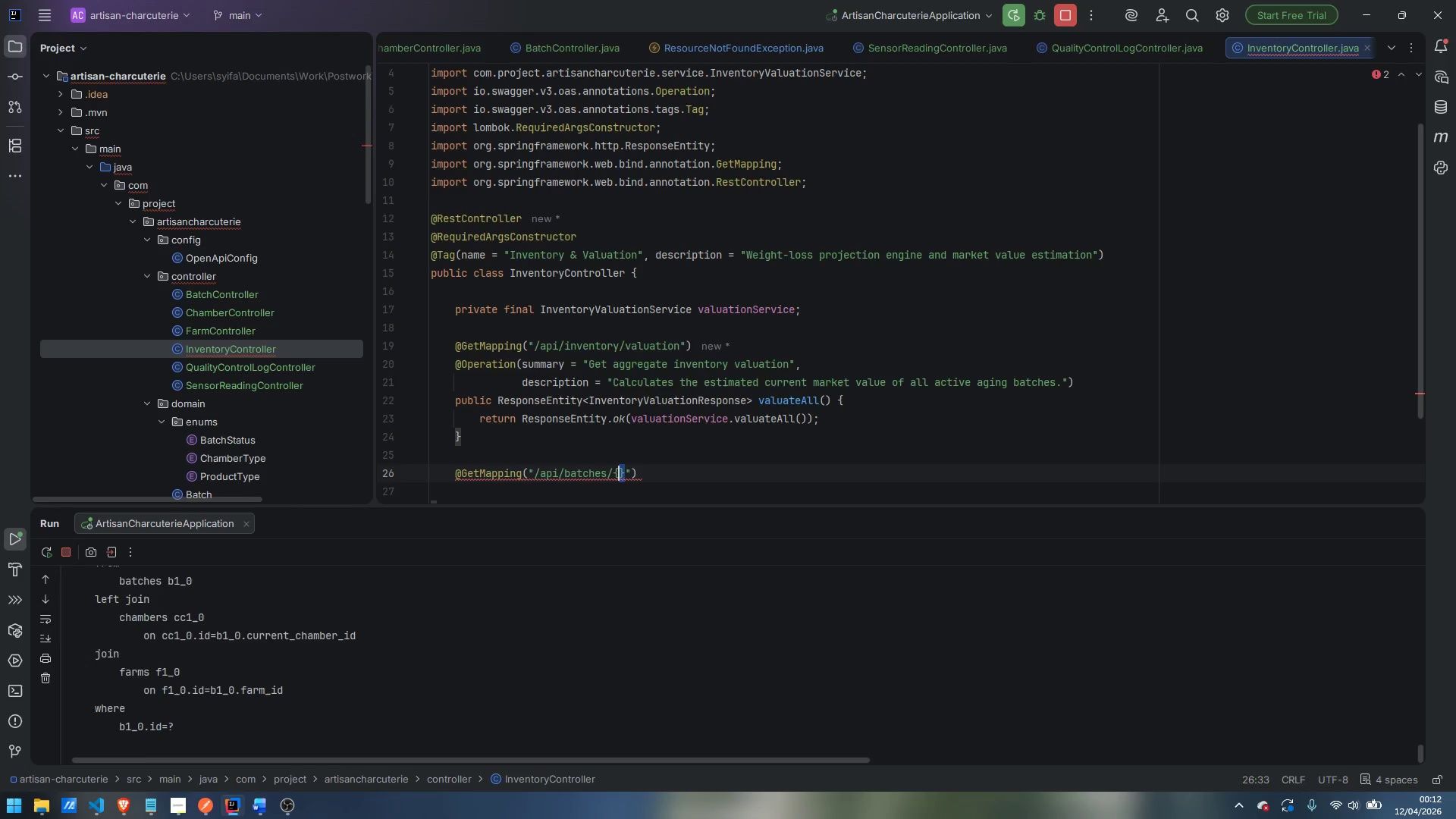 
key(Shift+ArrowLeft)
 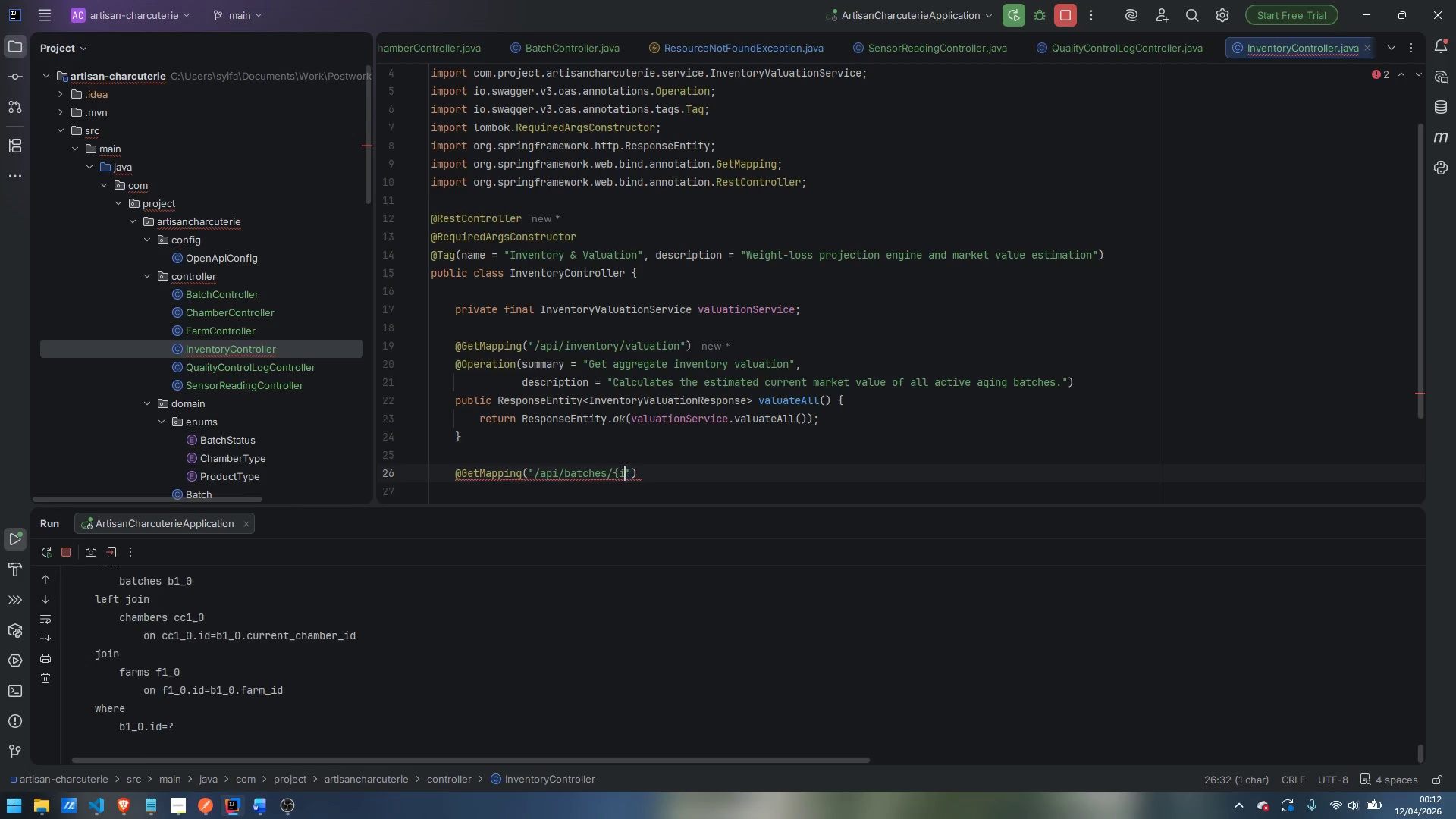 
type(id)
 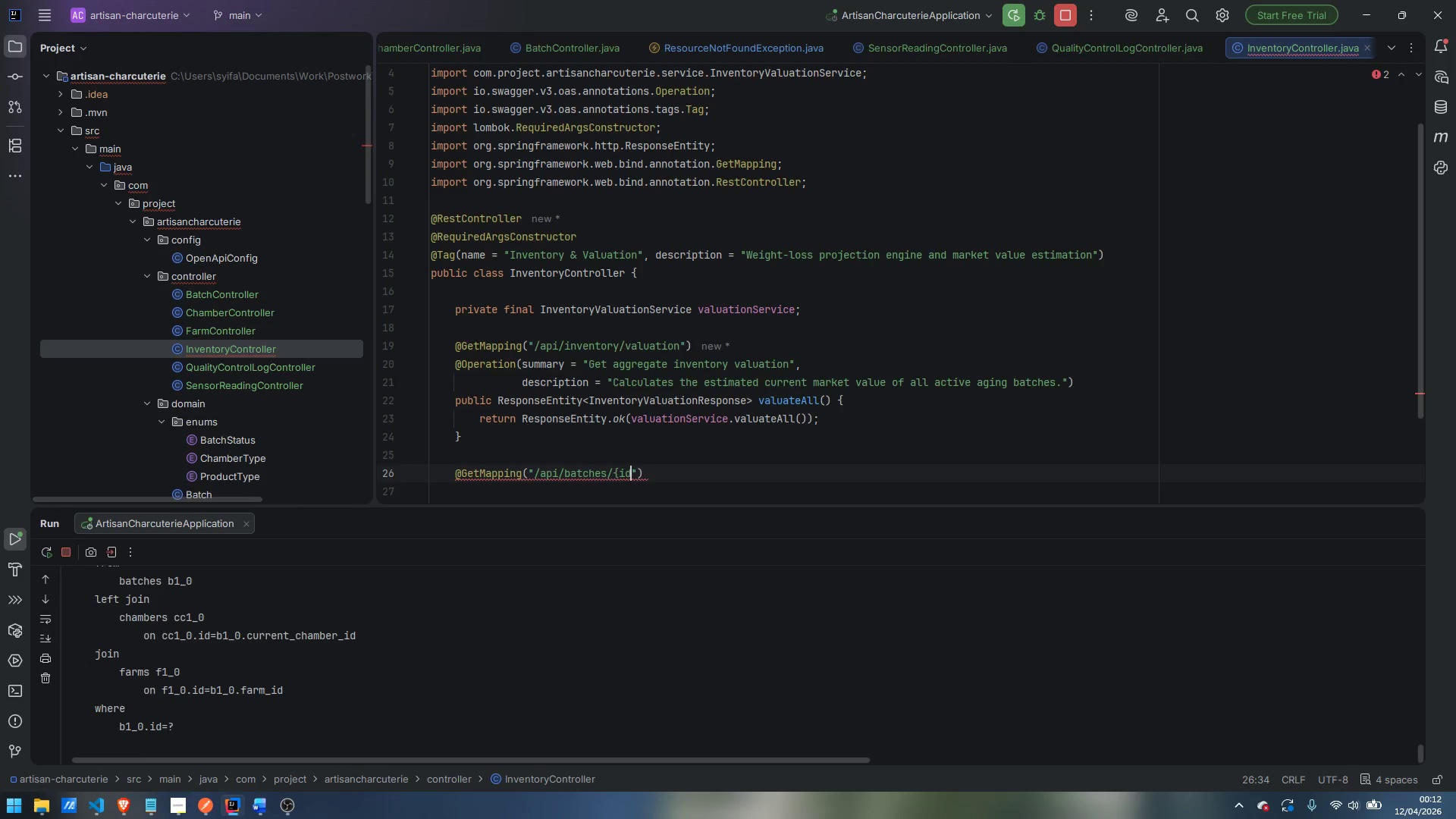 
key(ArrowRight)
 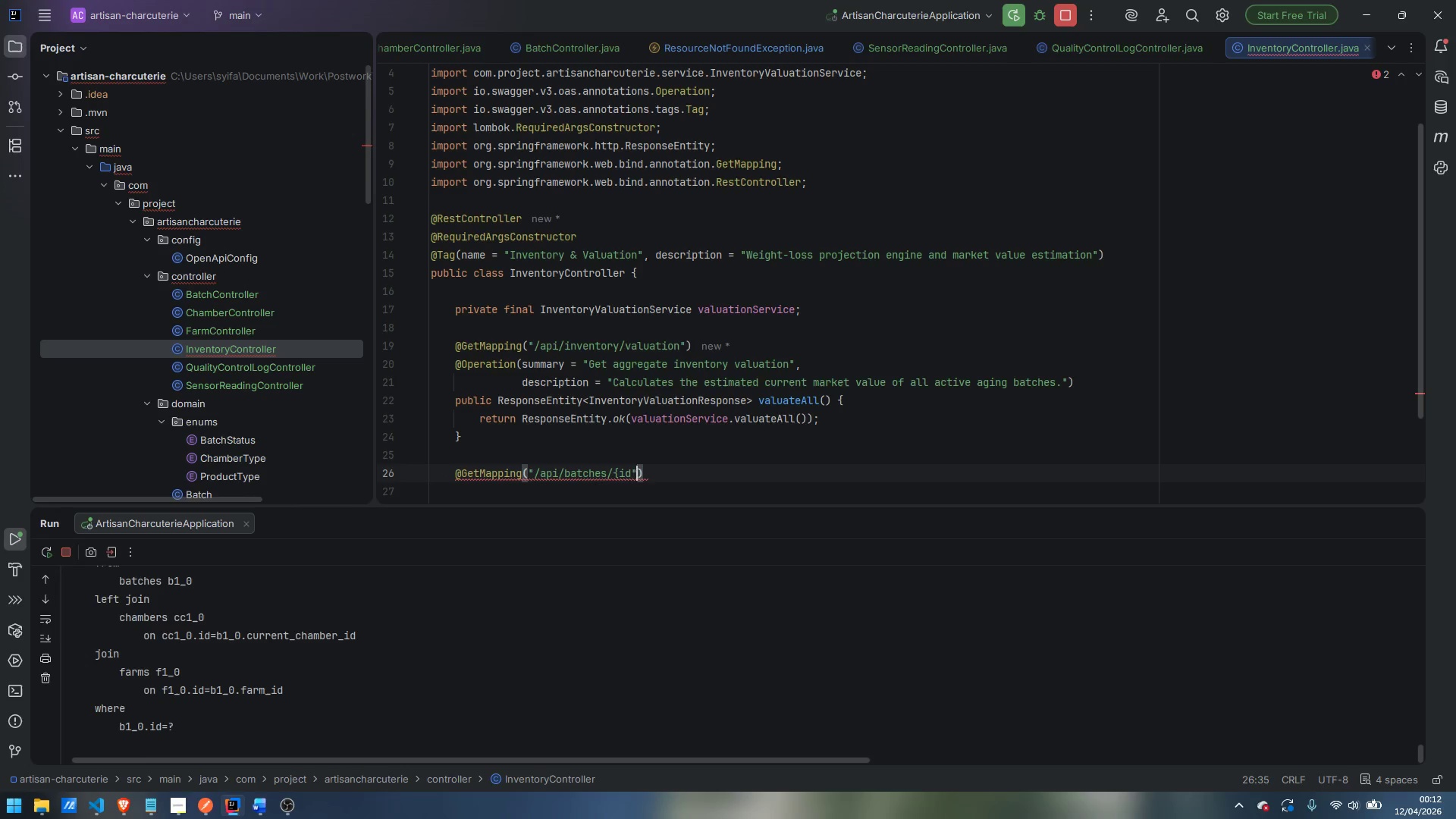 
key(ArrowLeft)
 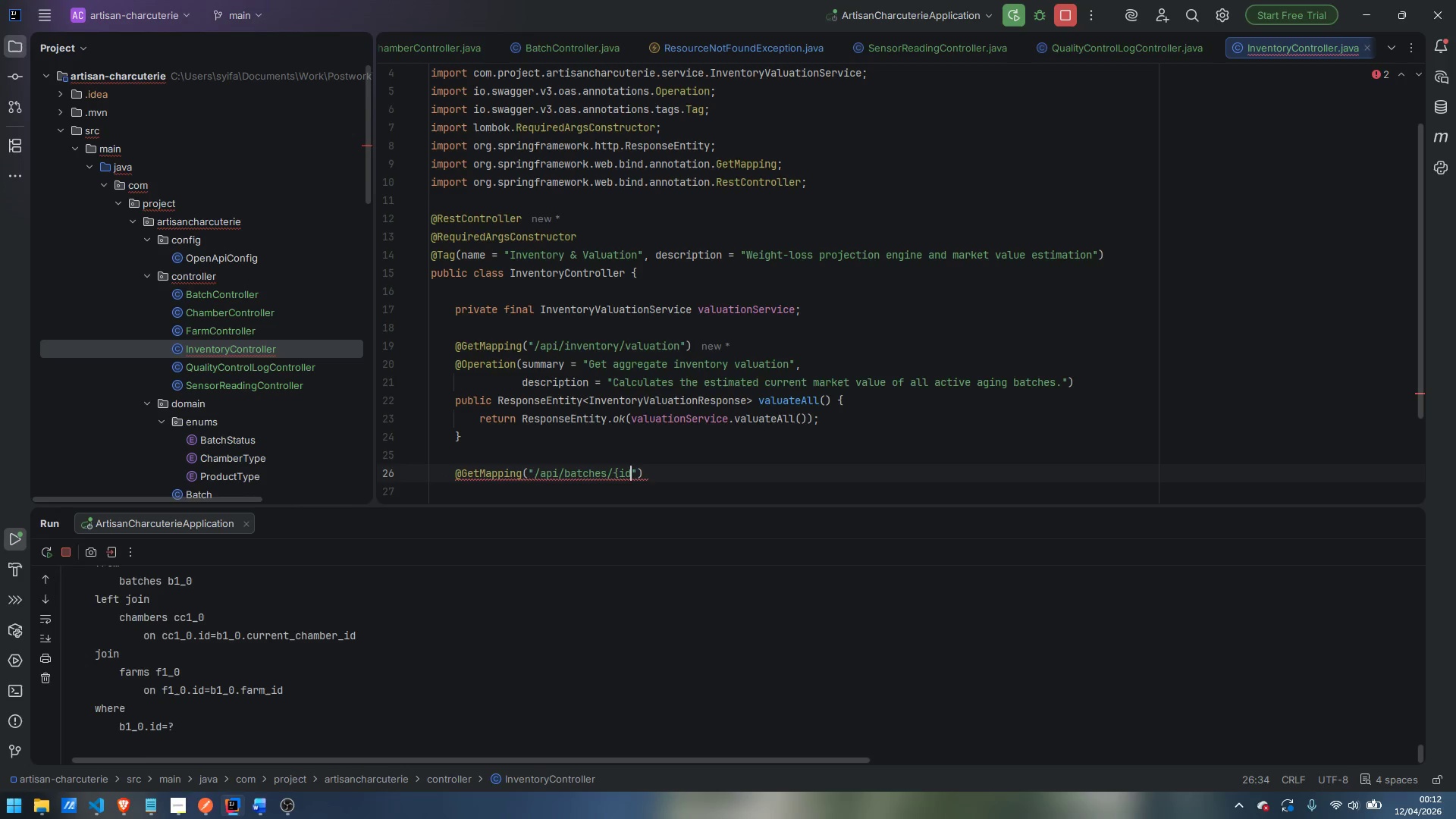 
type(}/valuation)
 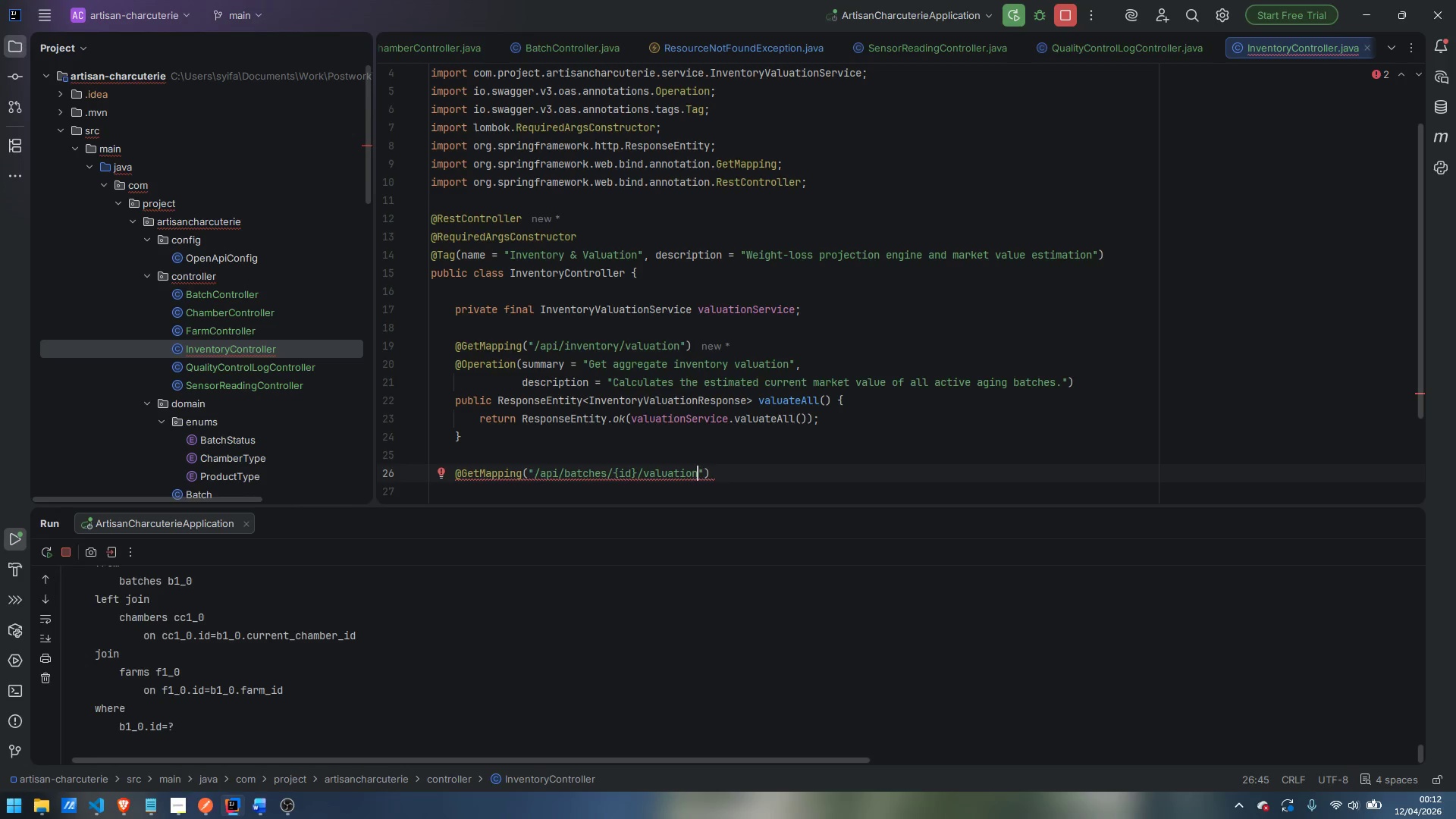 
key(ArrowRight)
 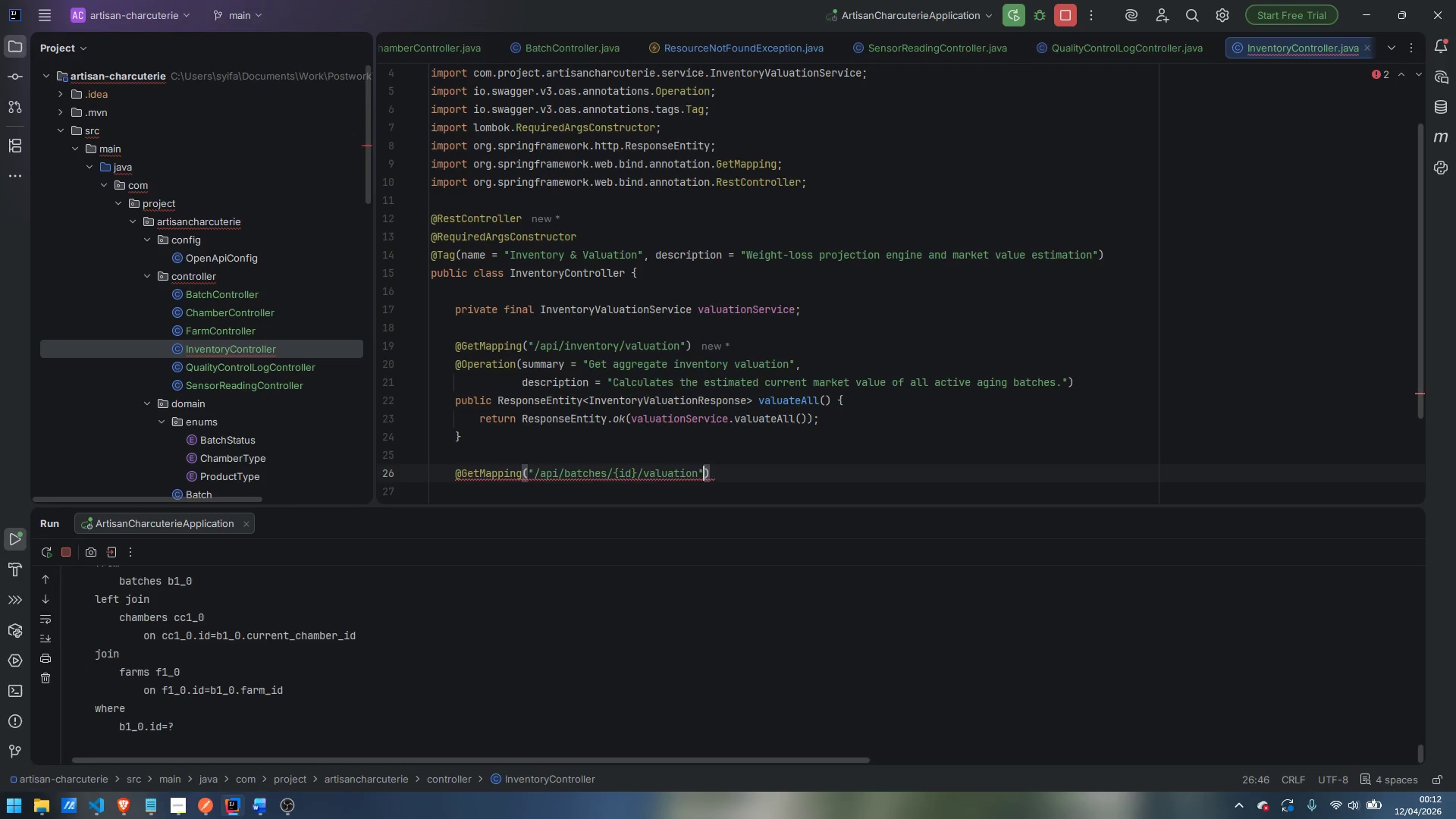 
key(ArrowRight)
 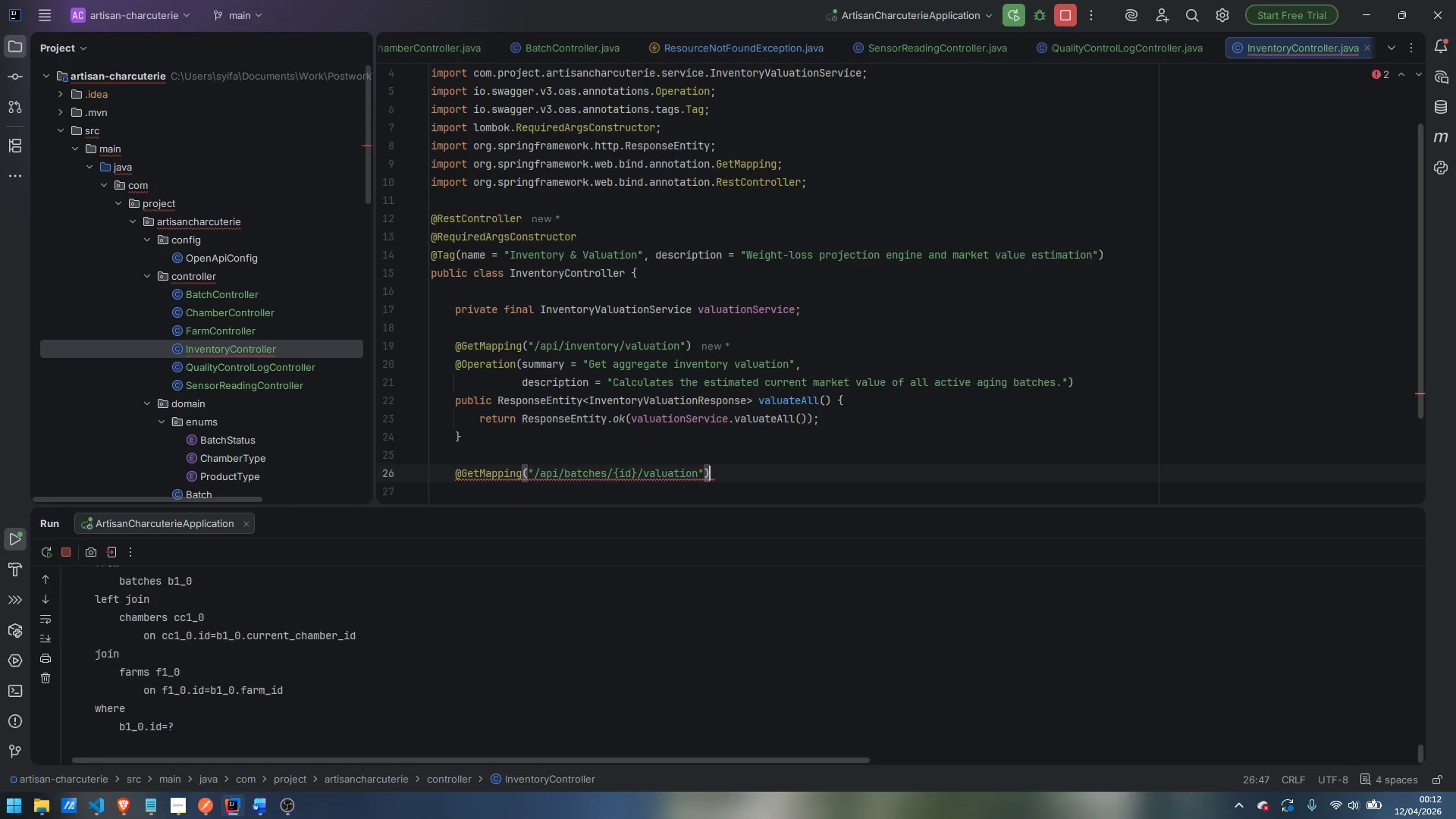 
key(Enter)
 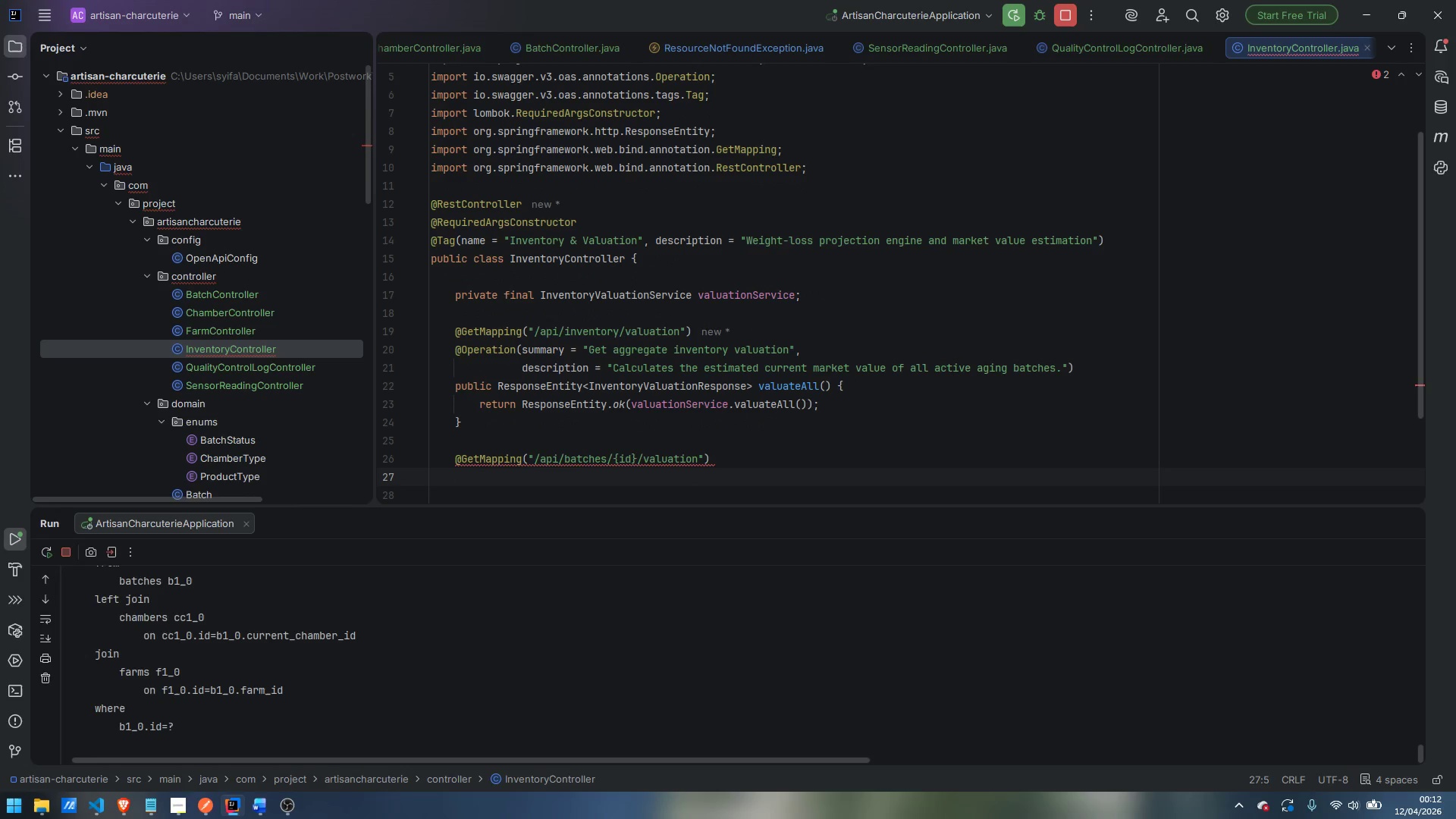 
type(@Ope)
 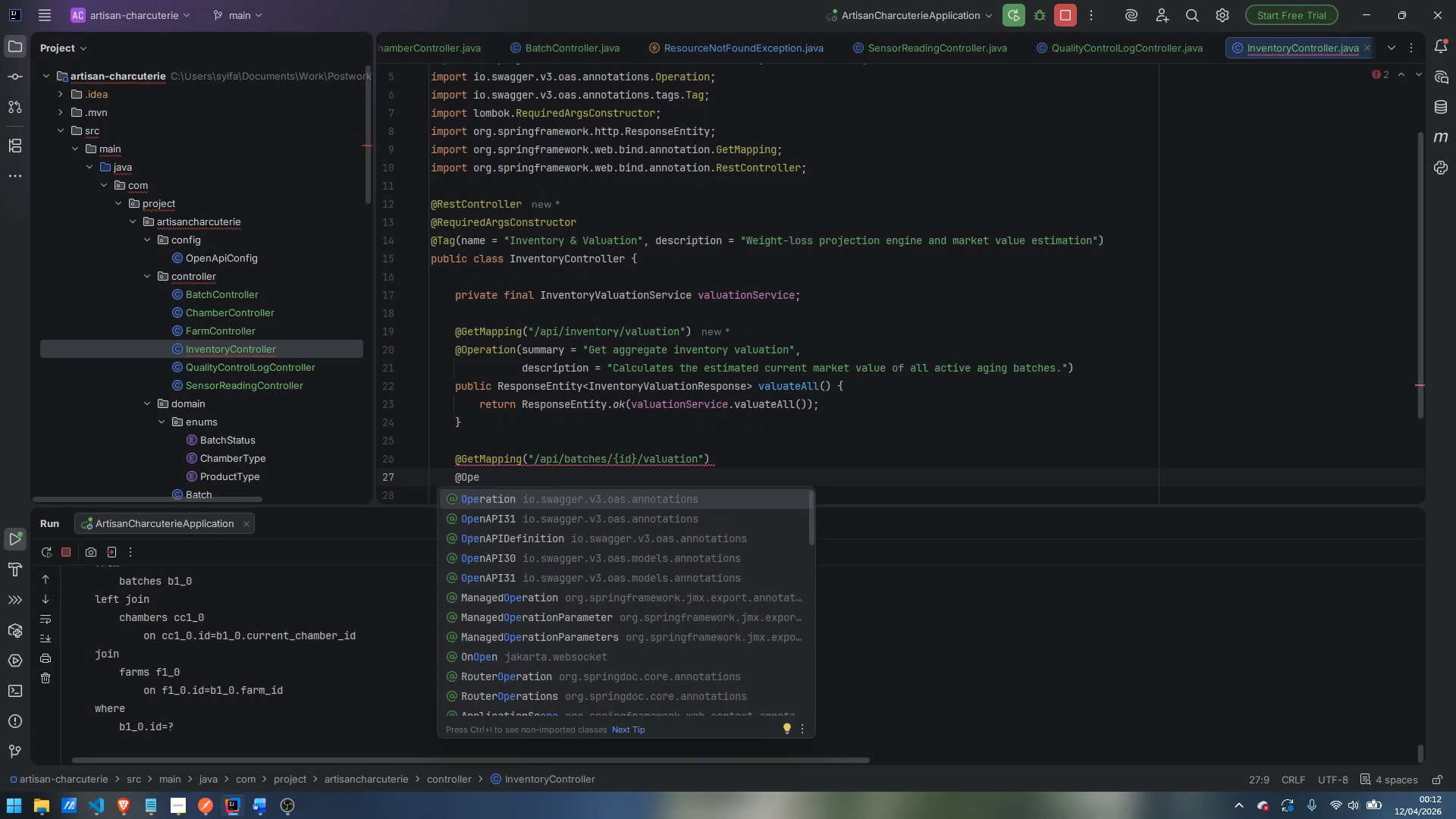 
key(Enter)
 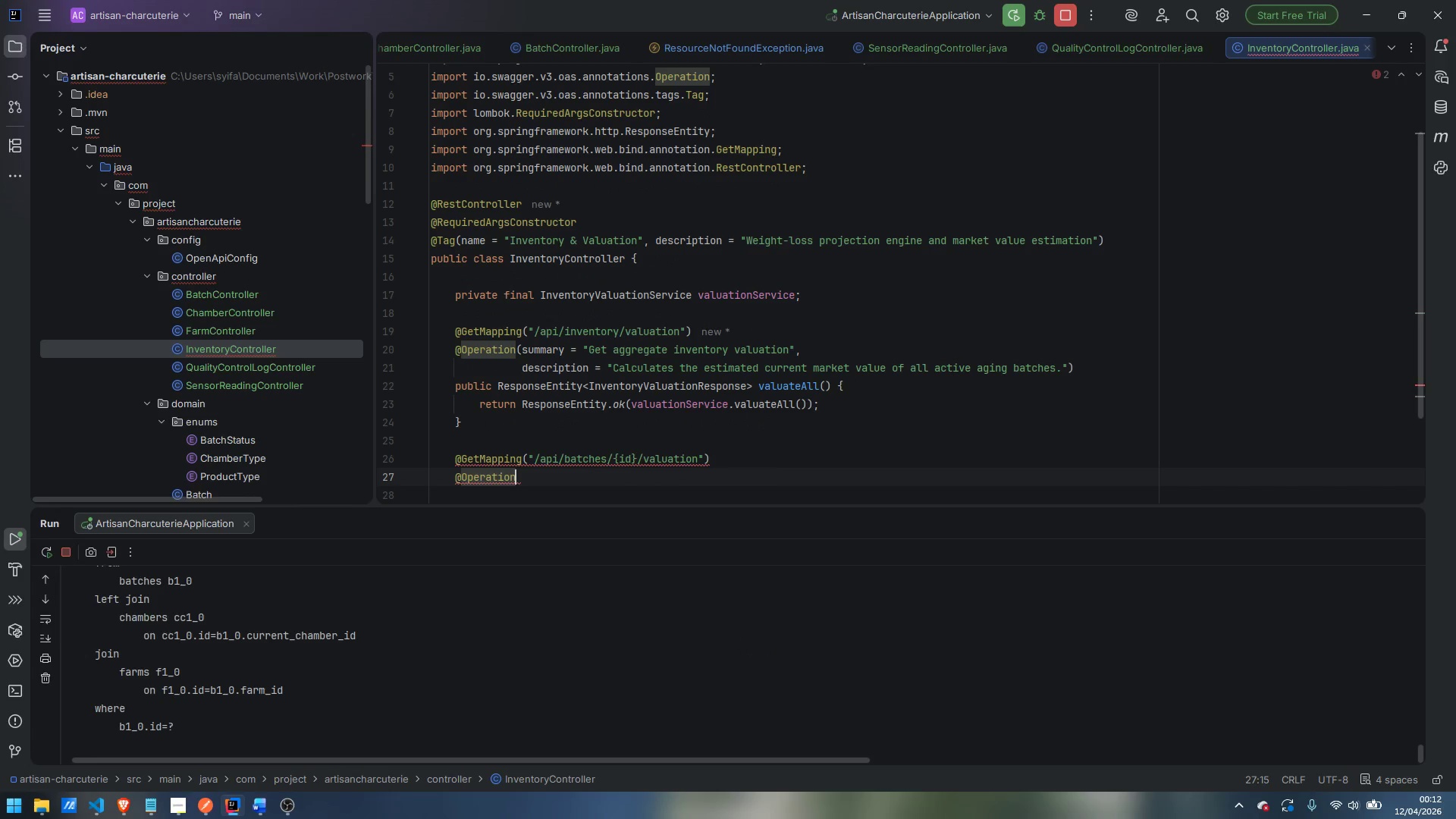 
type((summary)
 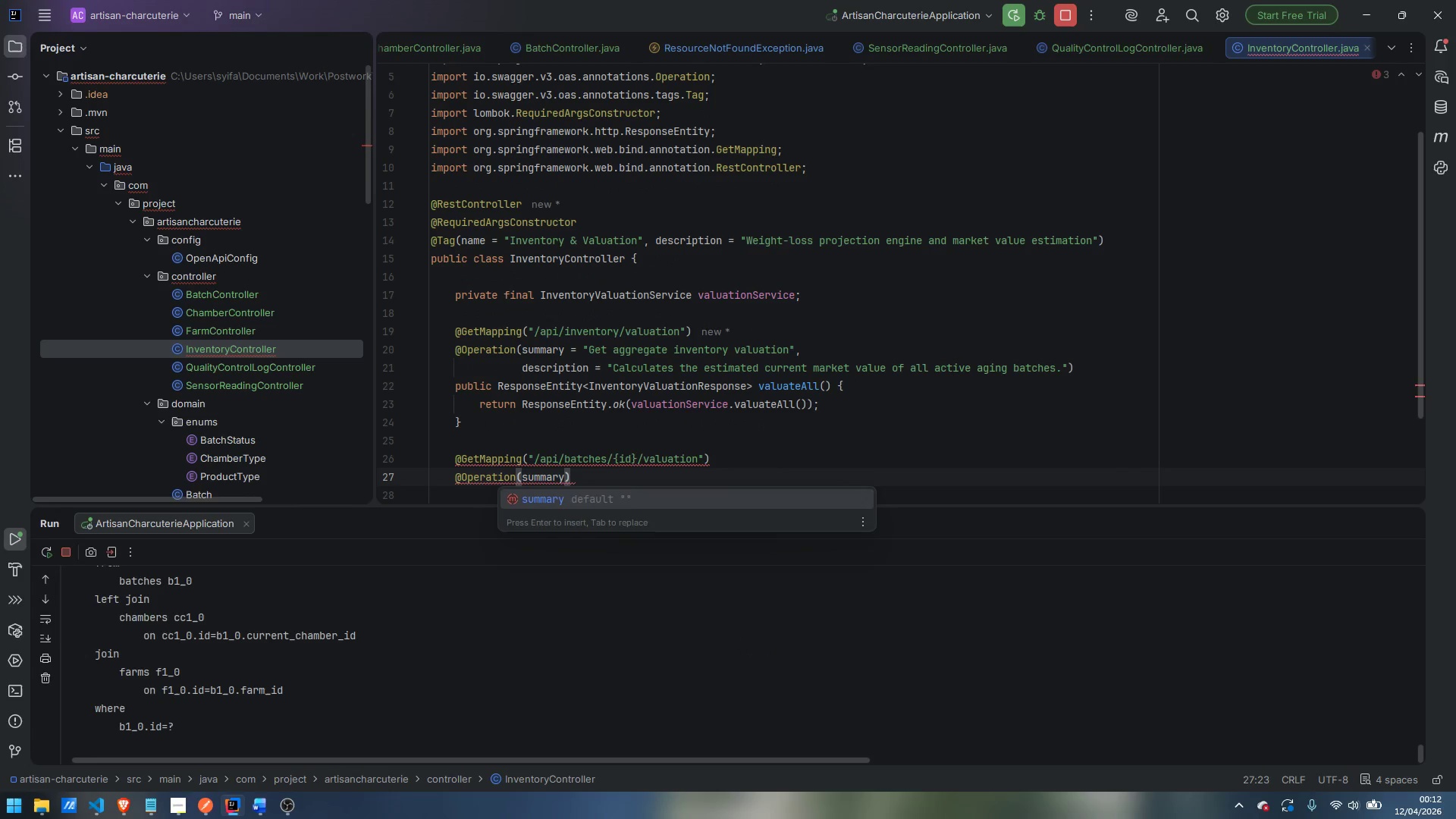 
key(Enter)
 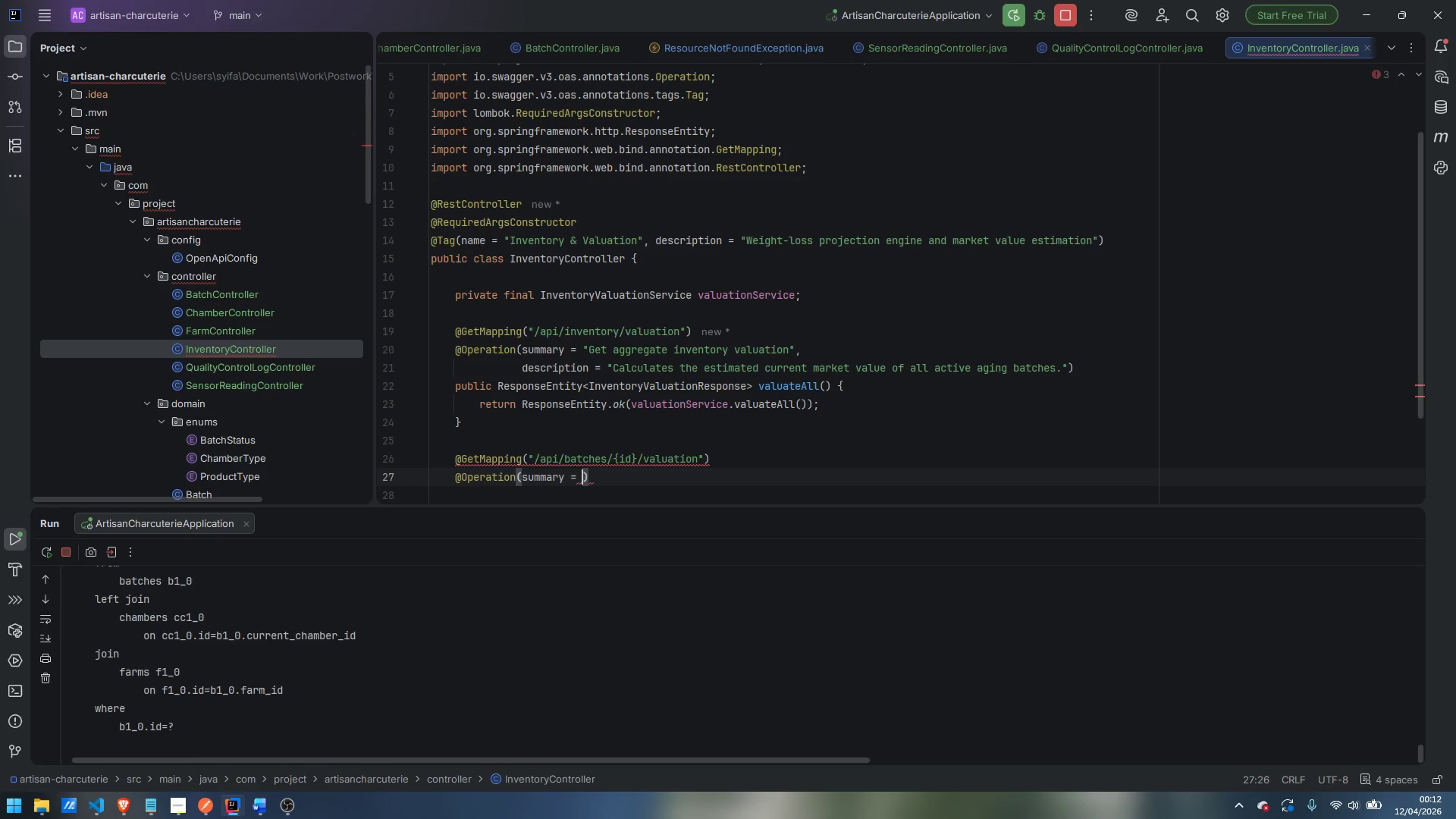 
type("Get the current market valuatoin for a single batch)
 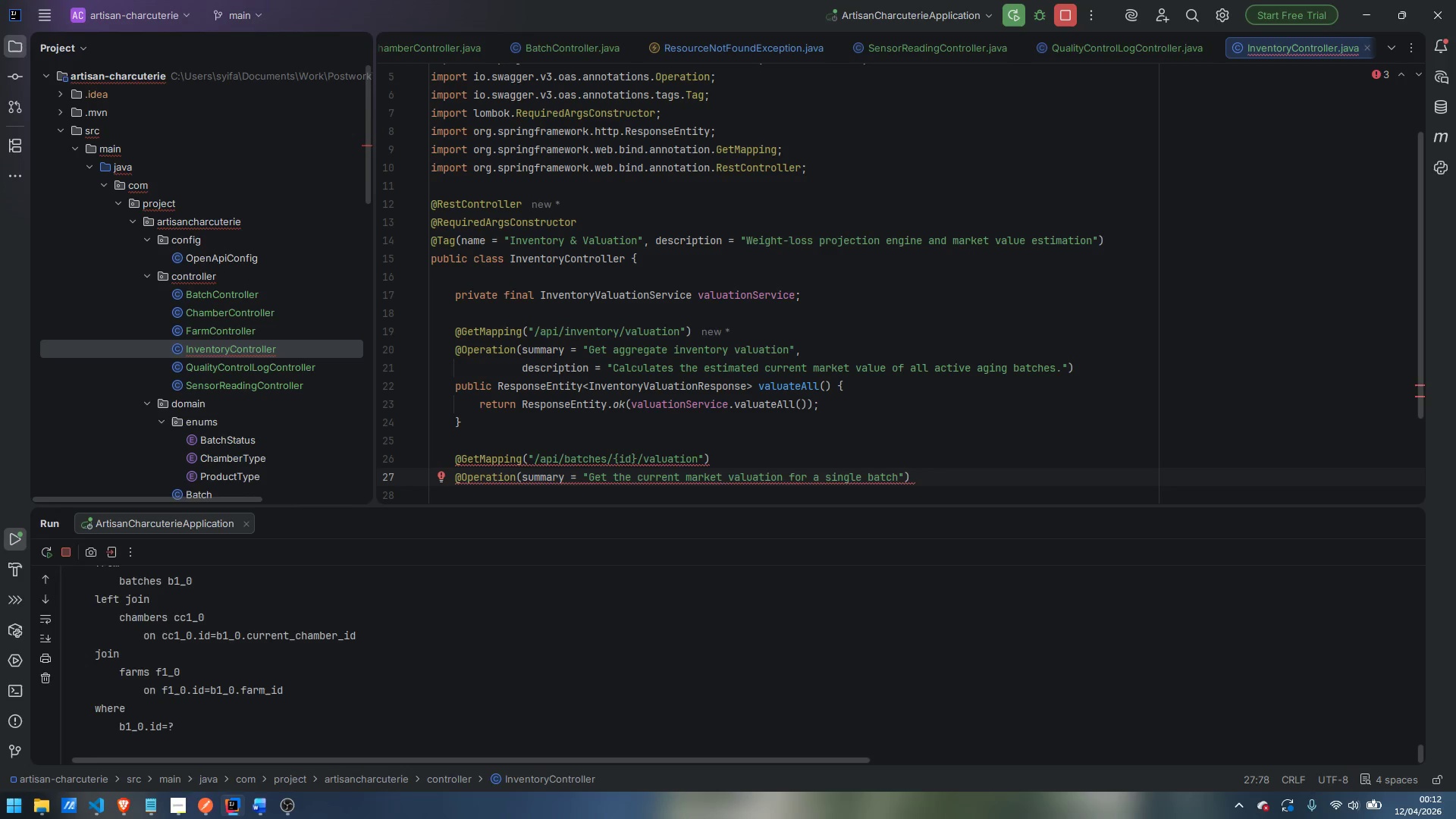 
key(ArrowRight)
 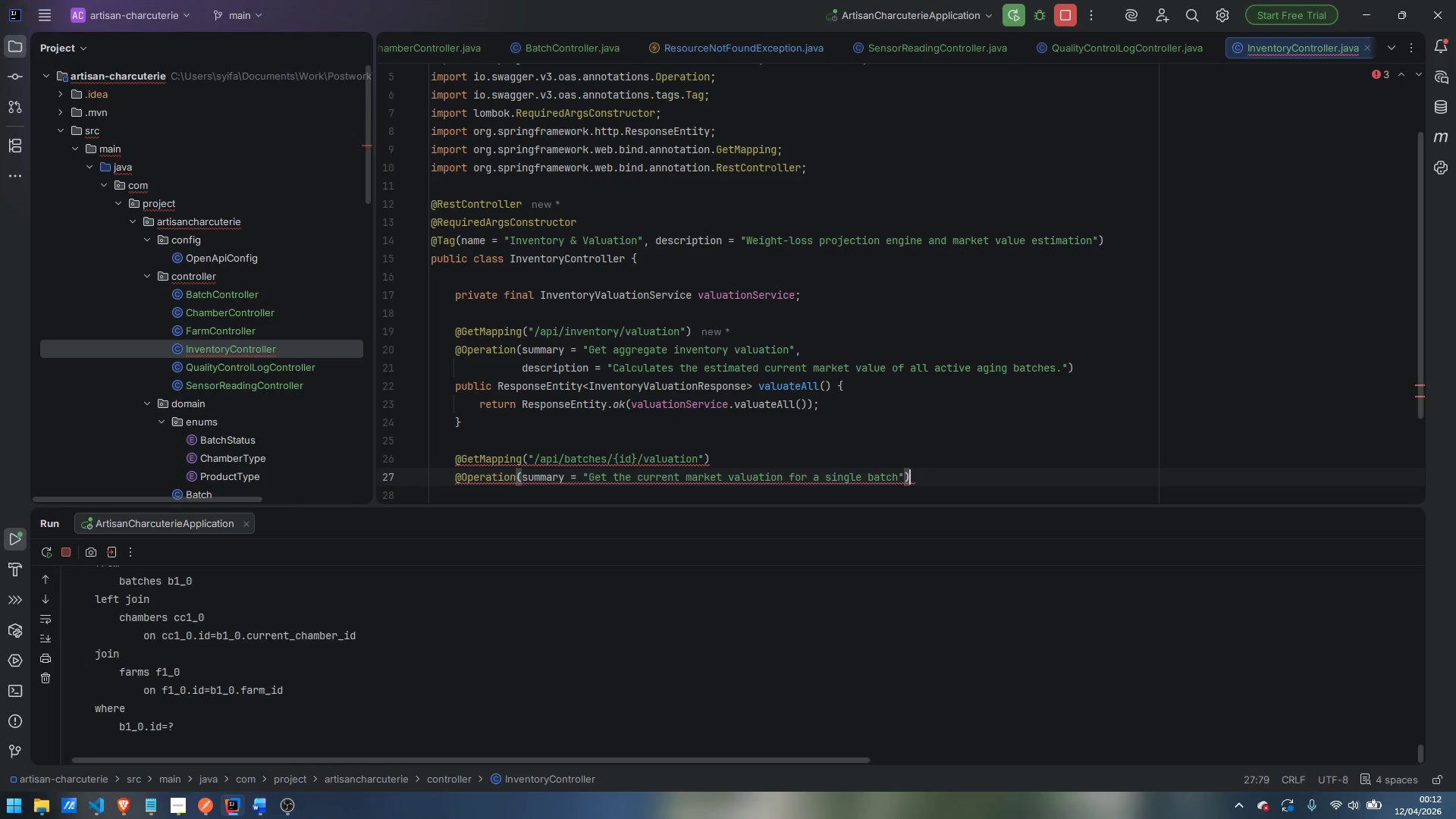 
key(ArrowRight)
 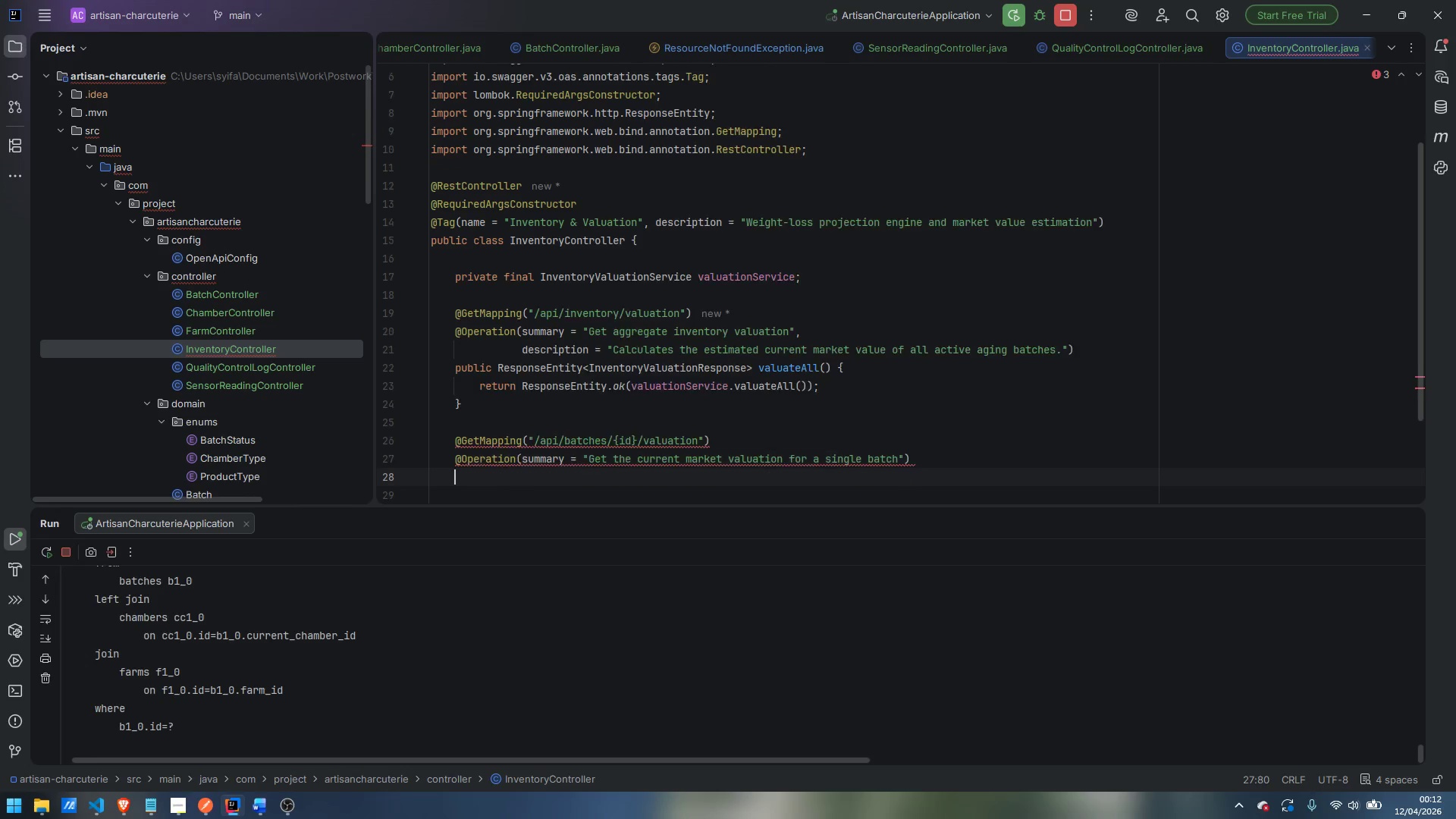 
key(Enter)
 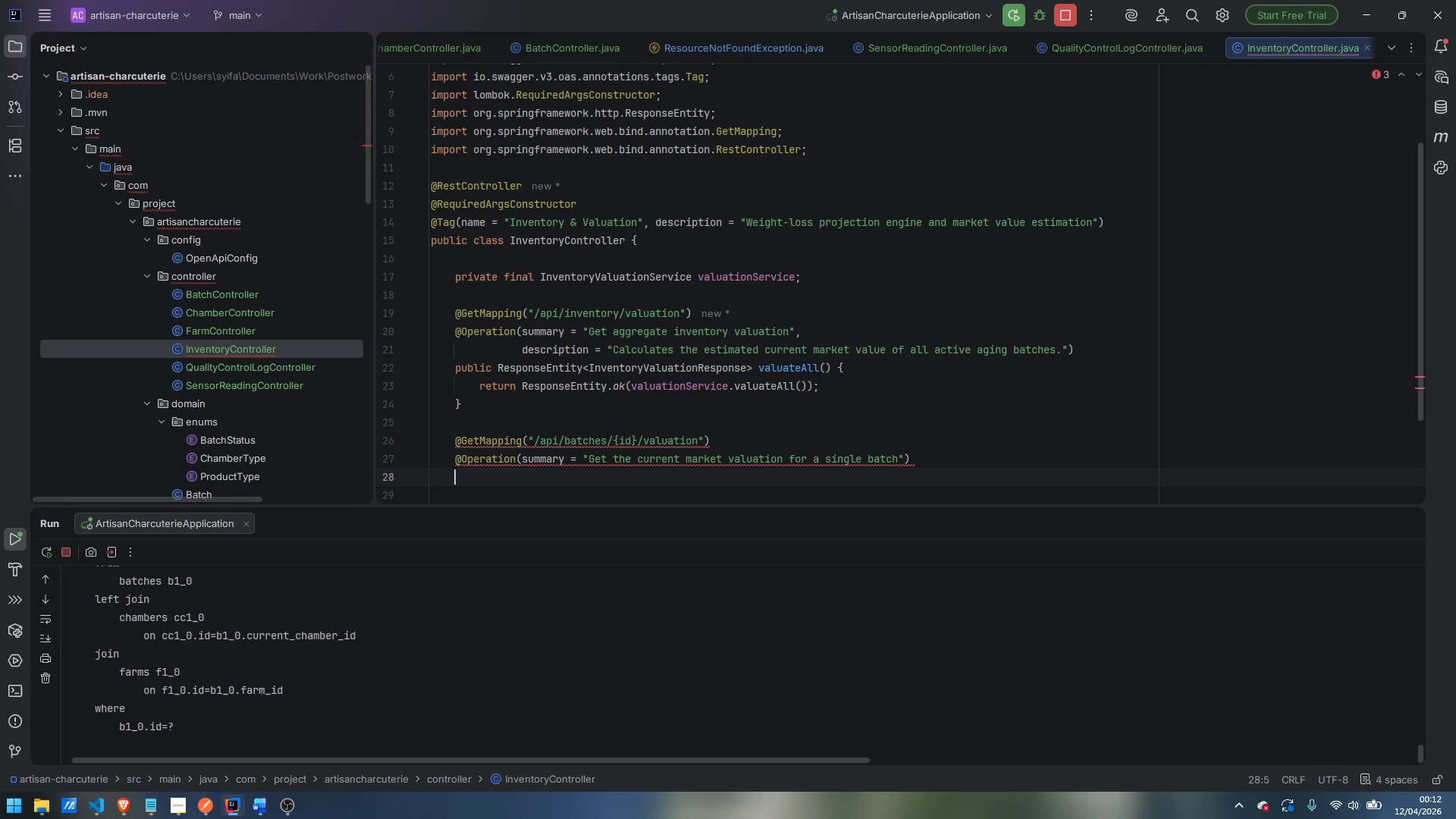 
hold_key(key=ShiftLeft, duration=0.83)
 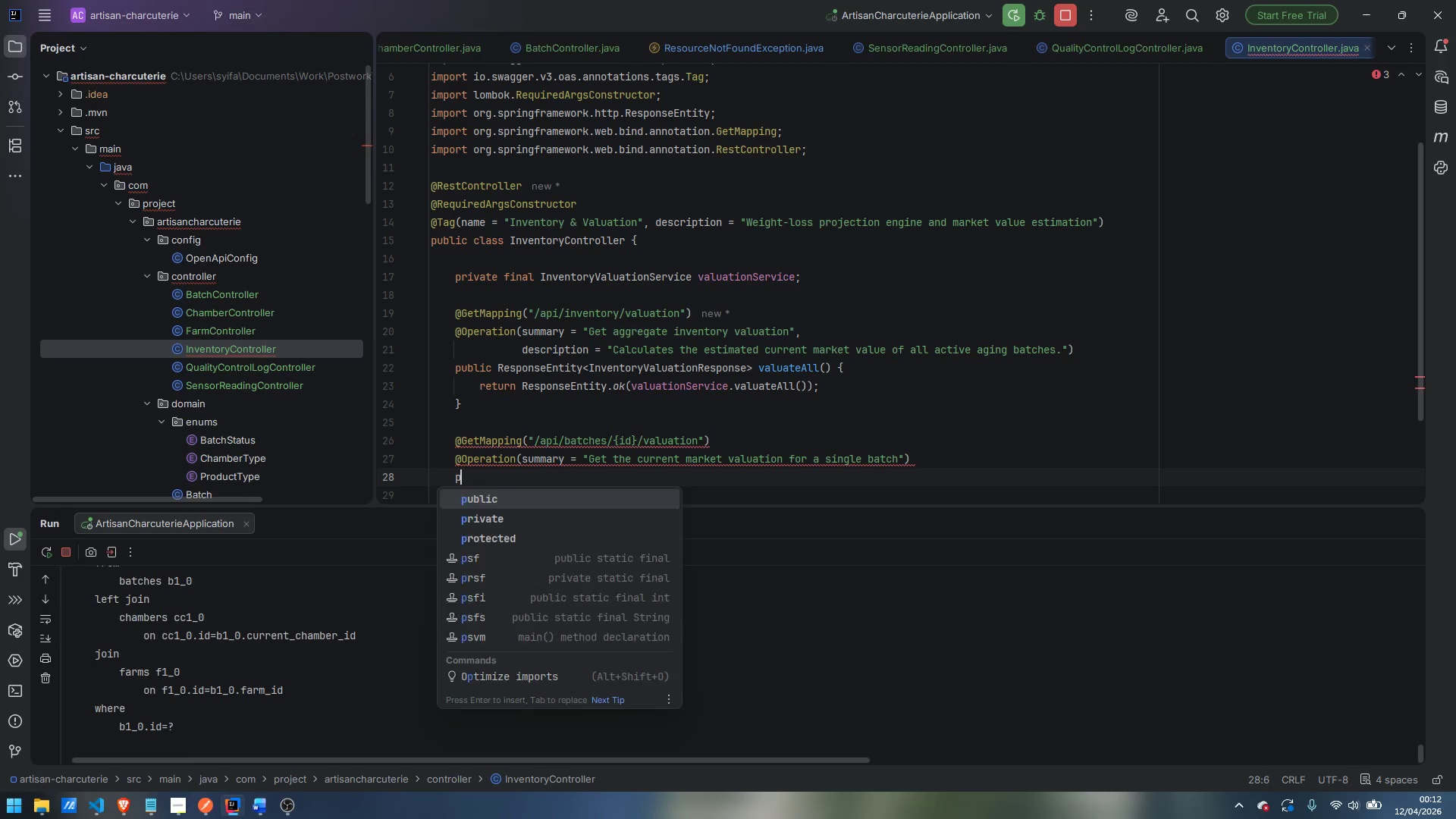 
type(public )
 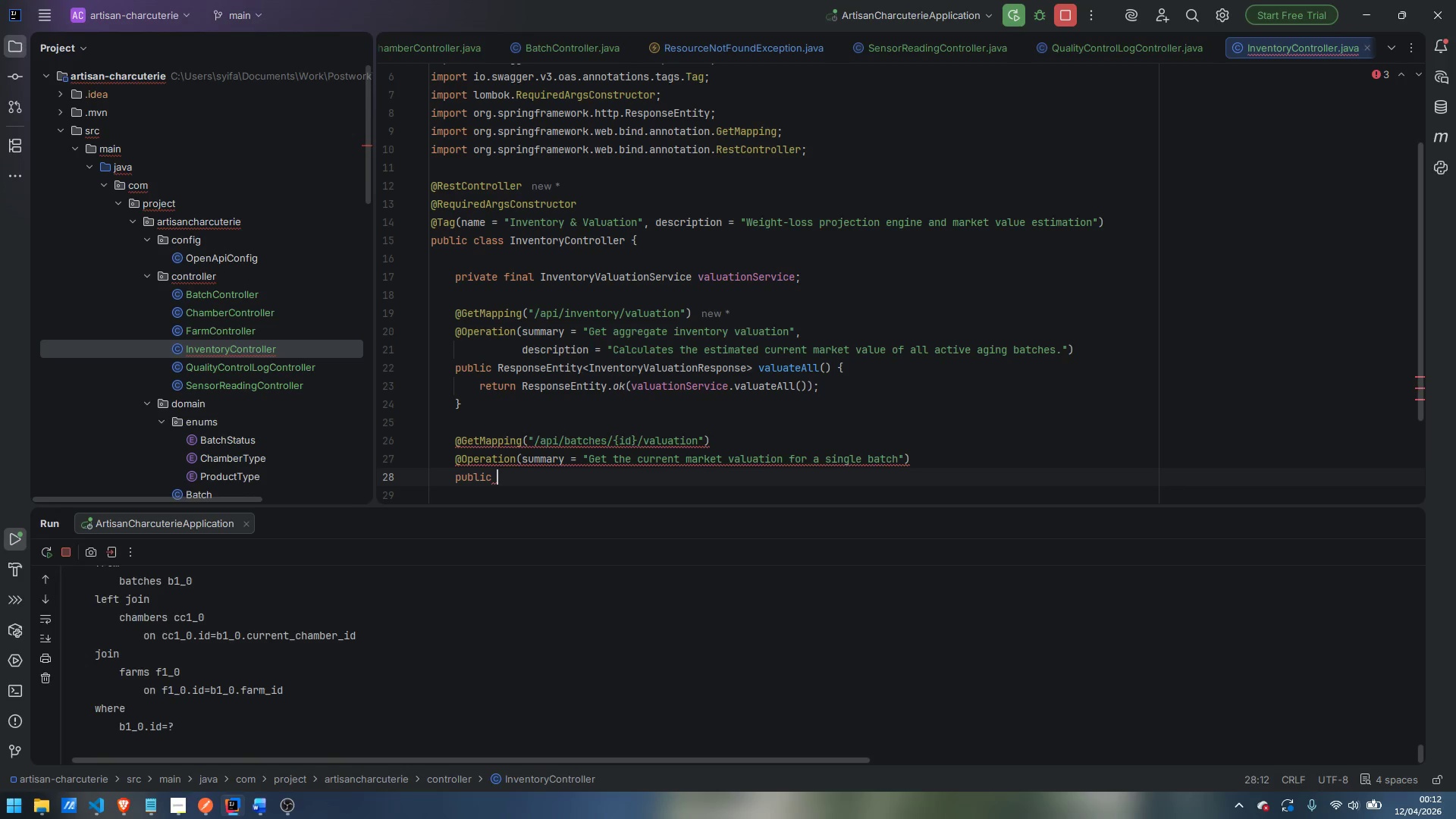 
hold_key(key=ShiftLeft, duration=1.5)
 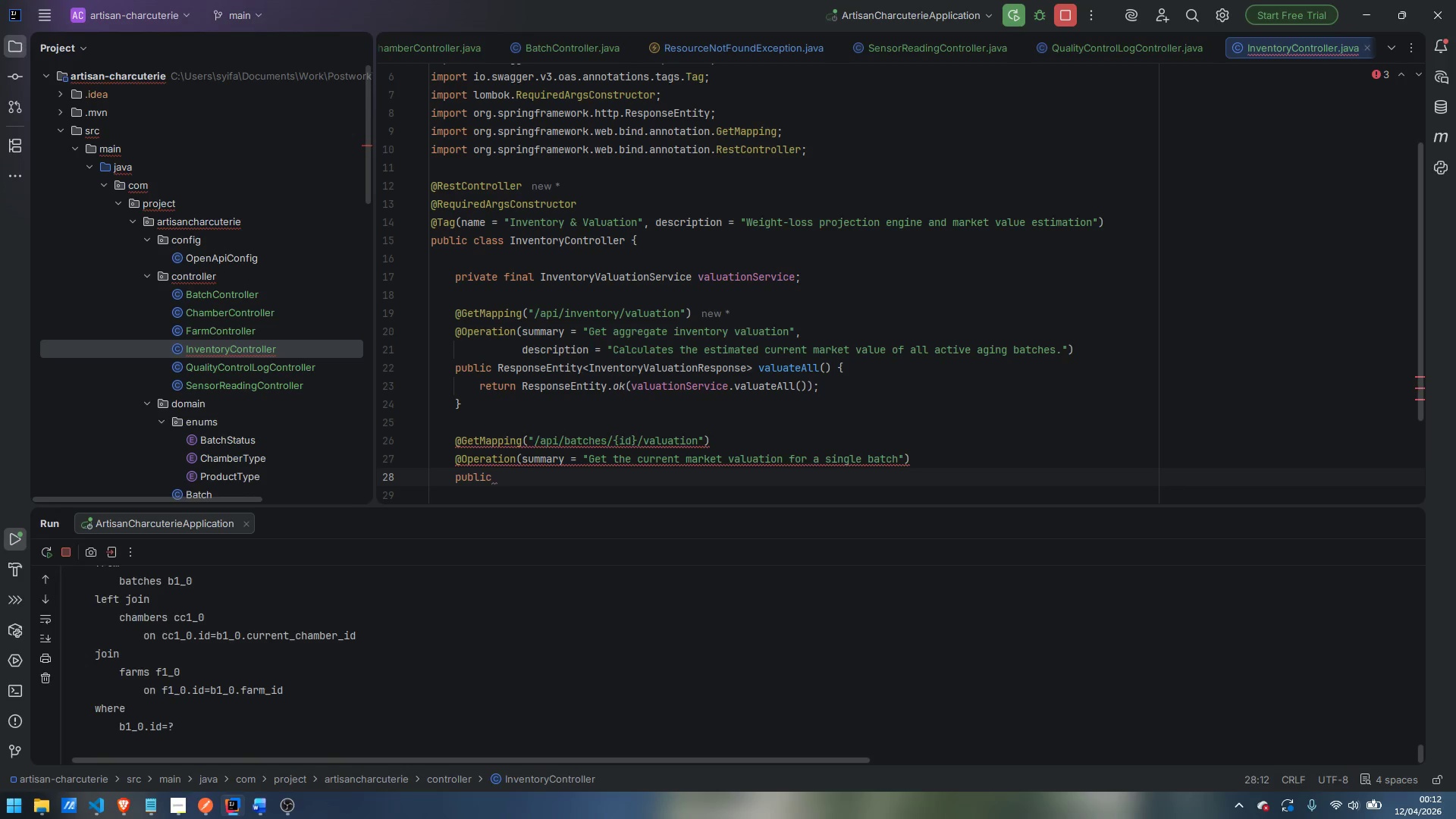 
type(Response)
 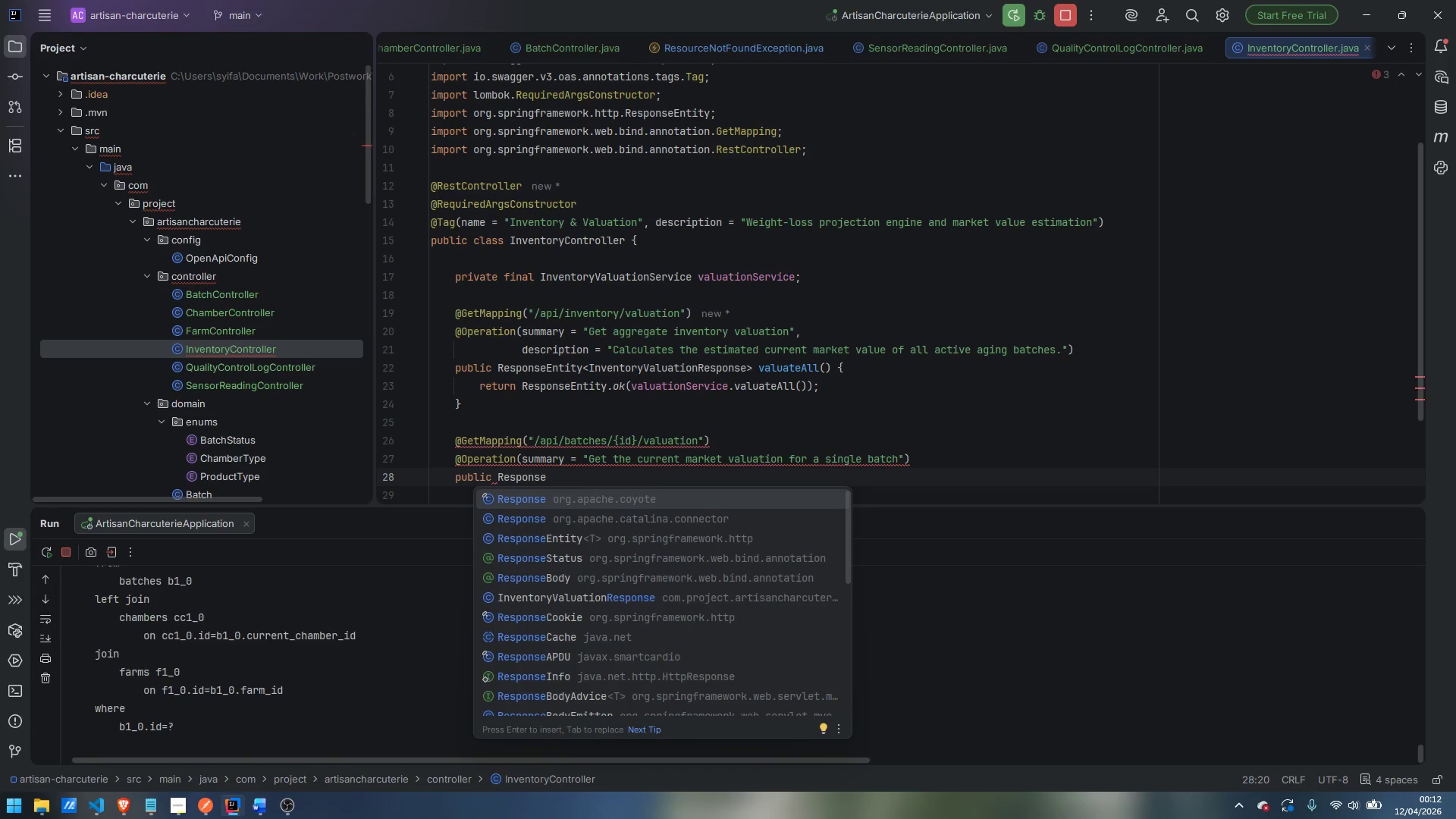 
key(ArrowDown)
 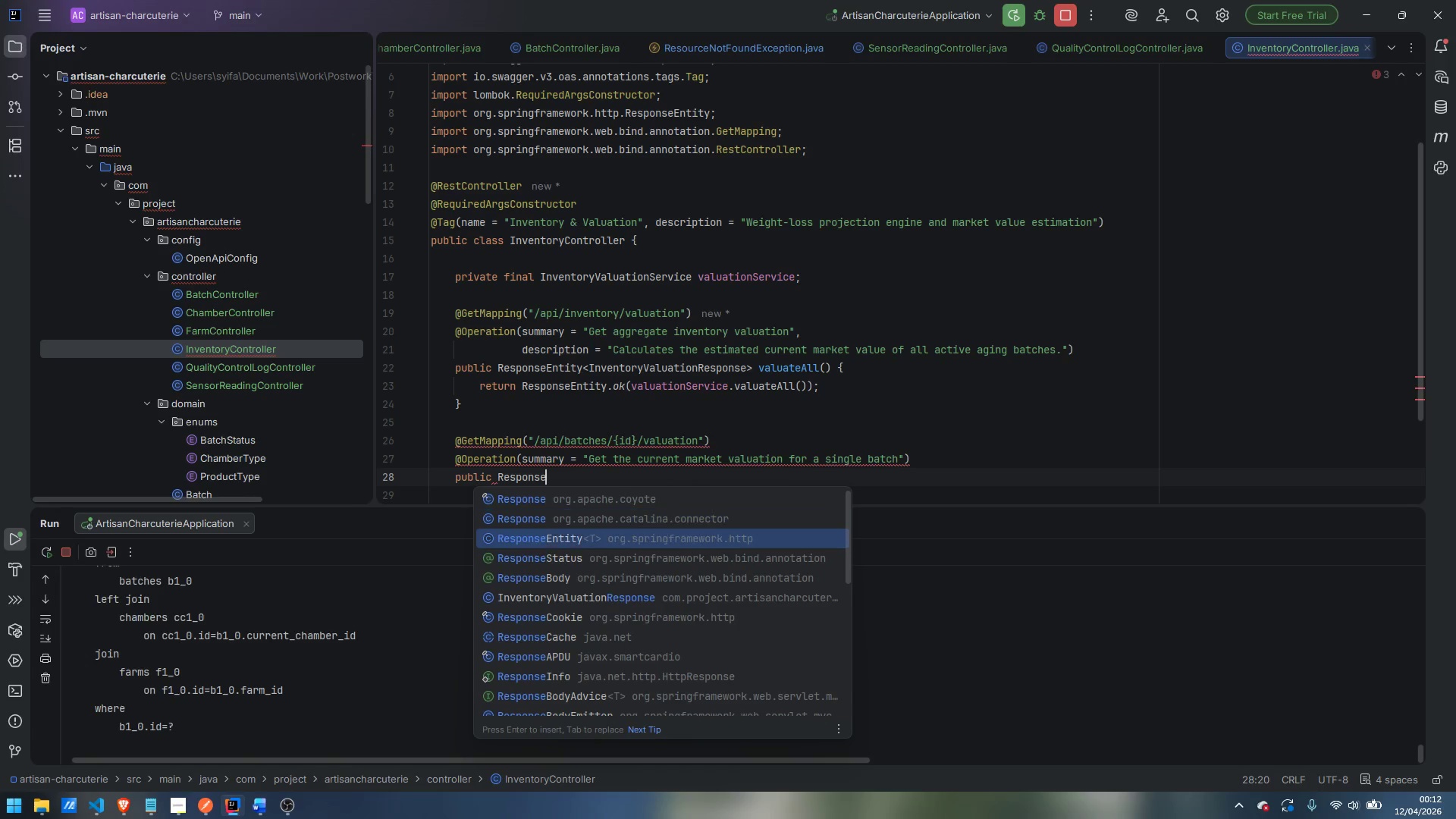 
key(ArrowDown)
 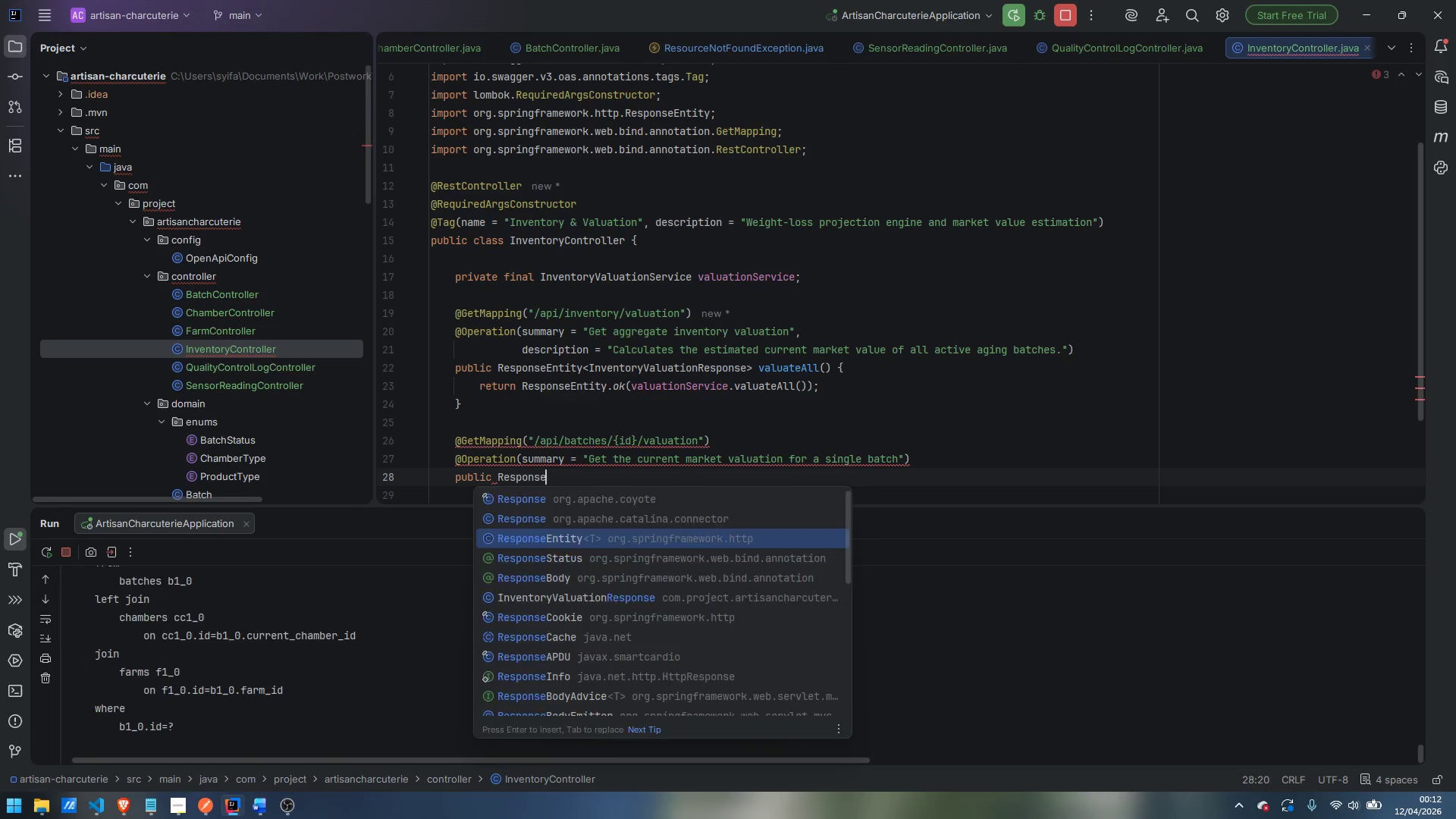 
key(Enter)
 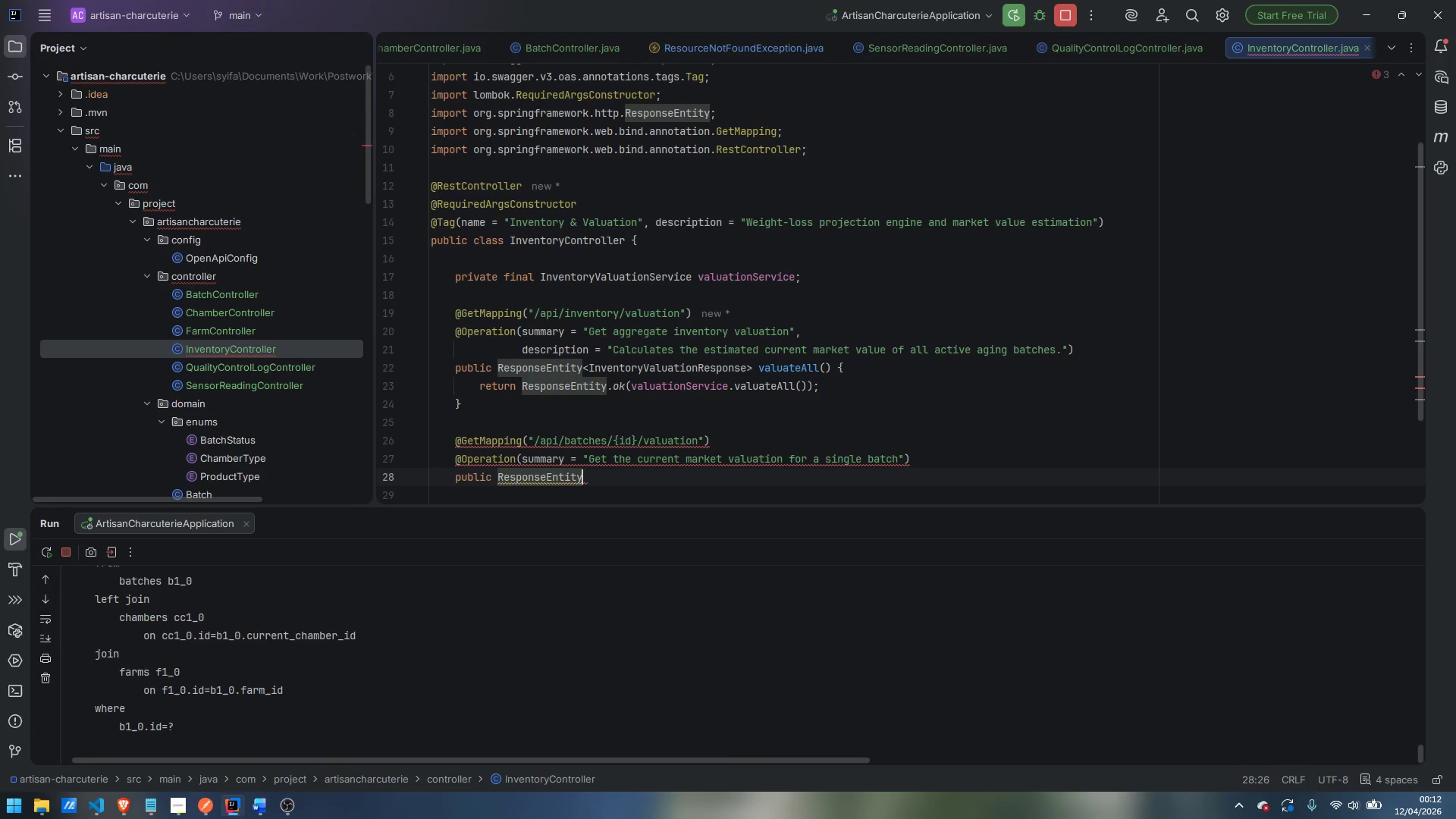 
type(<BatchValuationResponse)
 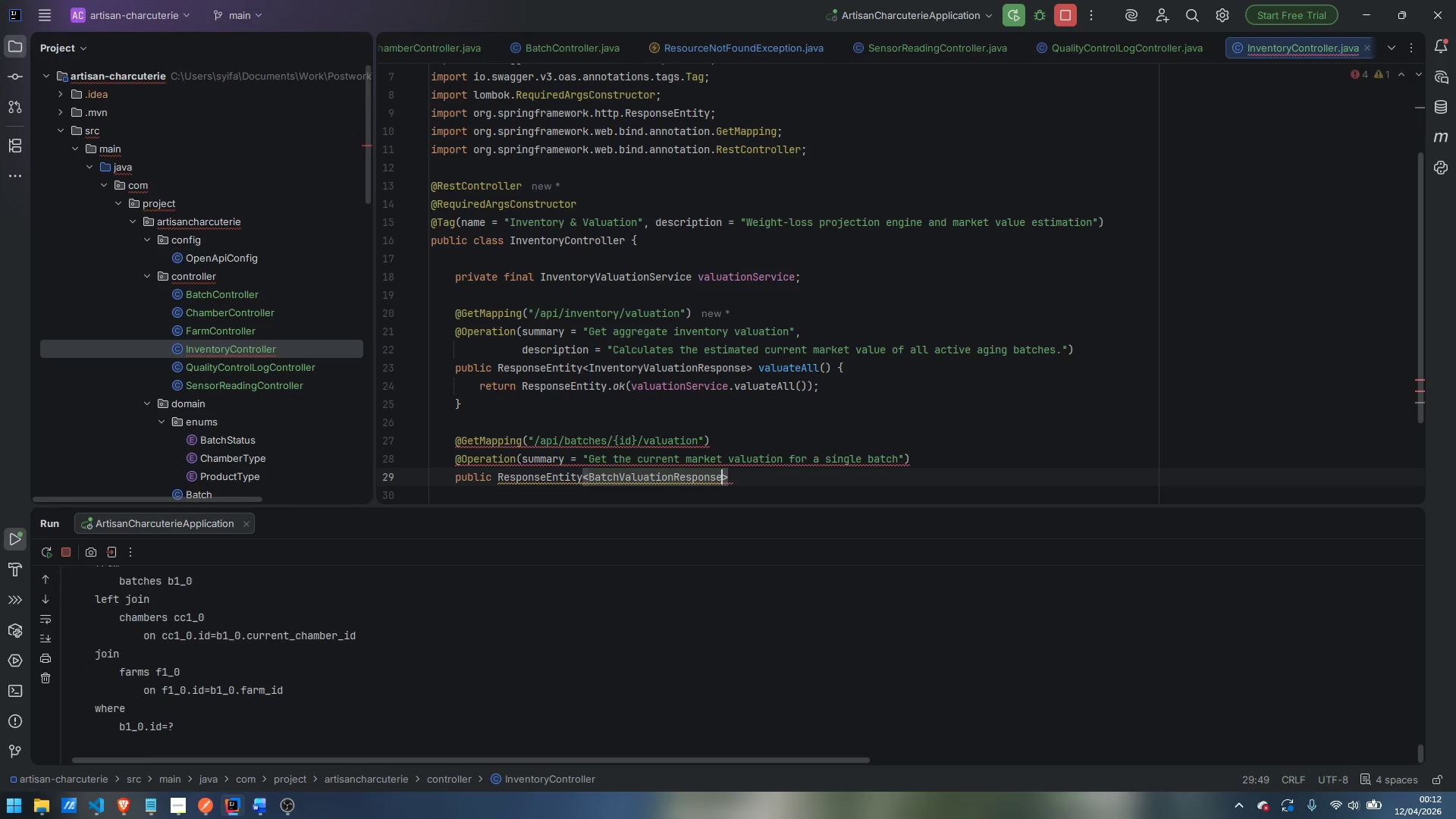 
 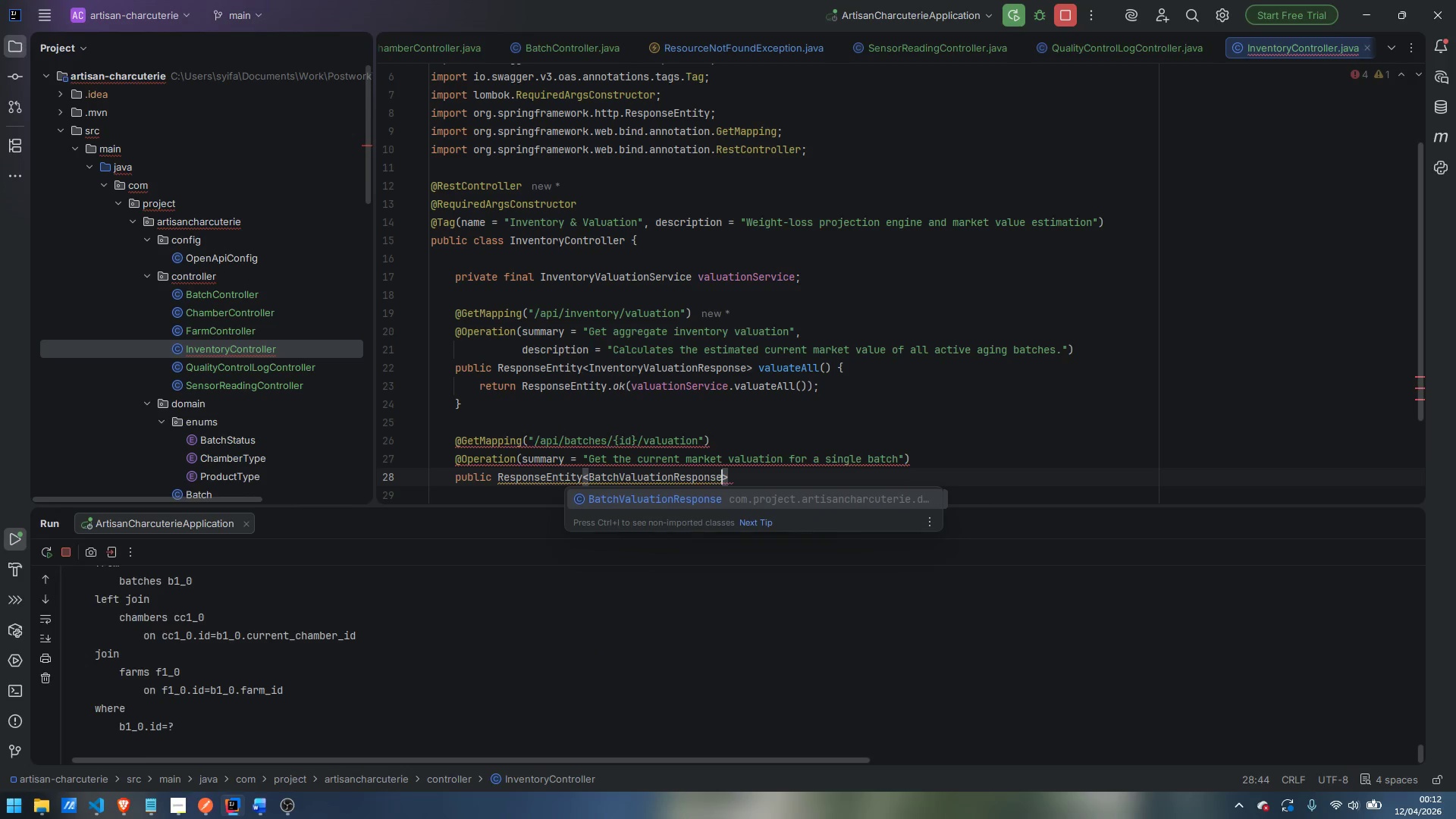 
key(Enter)
 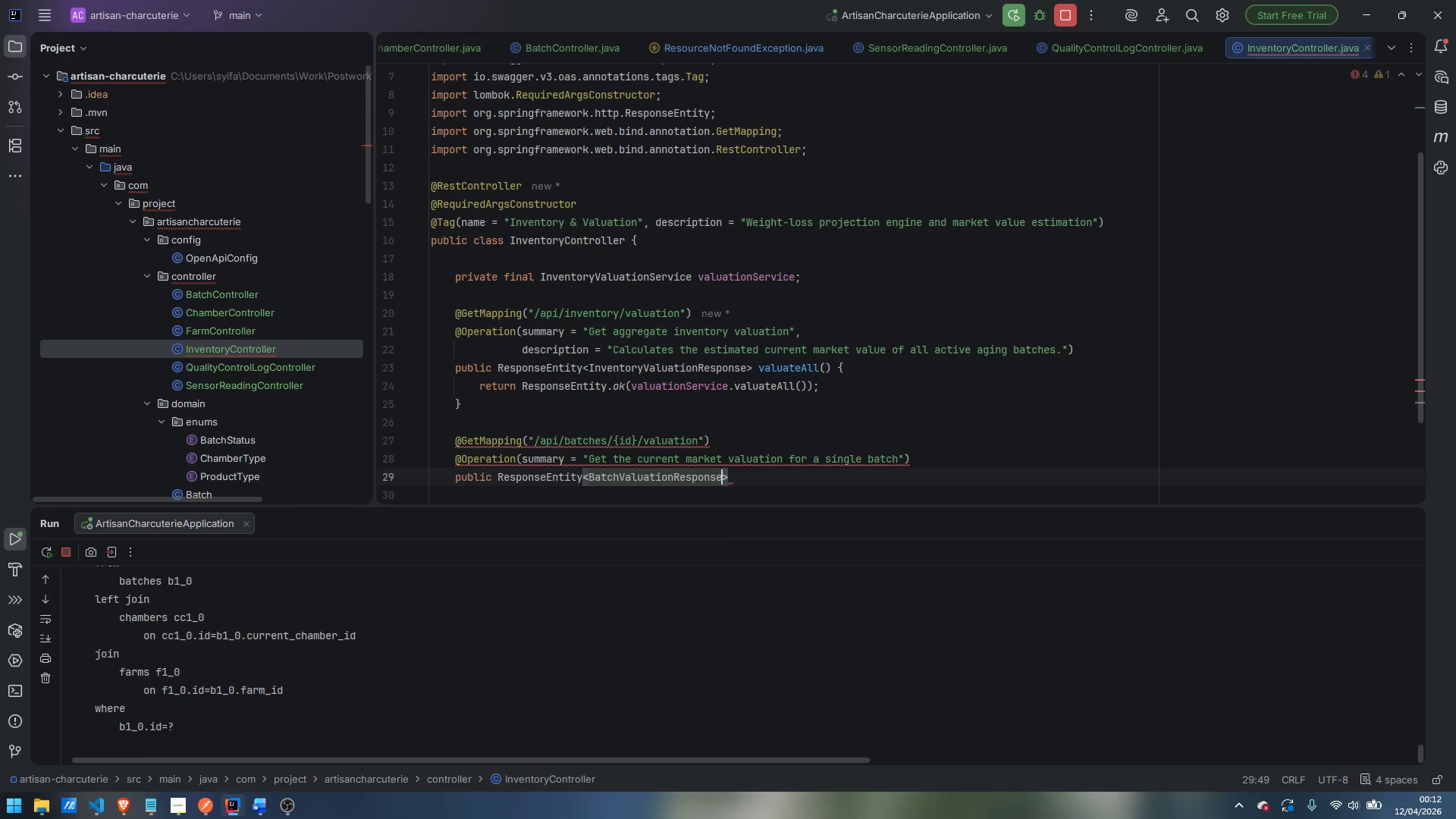 
key(ArrowRight)
 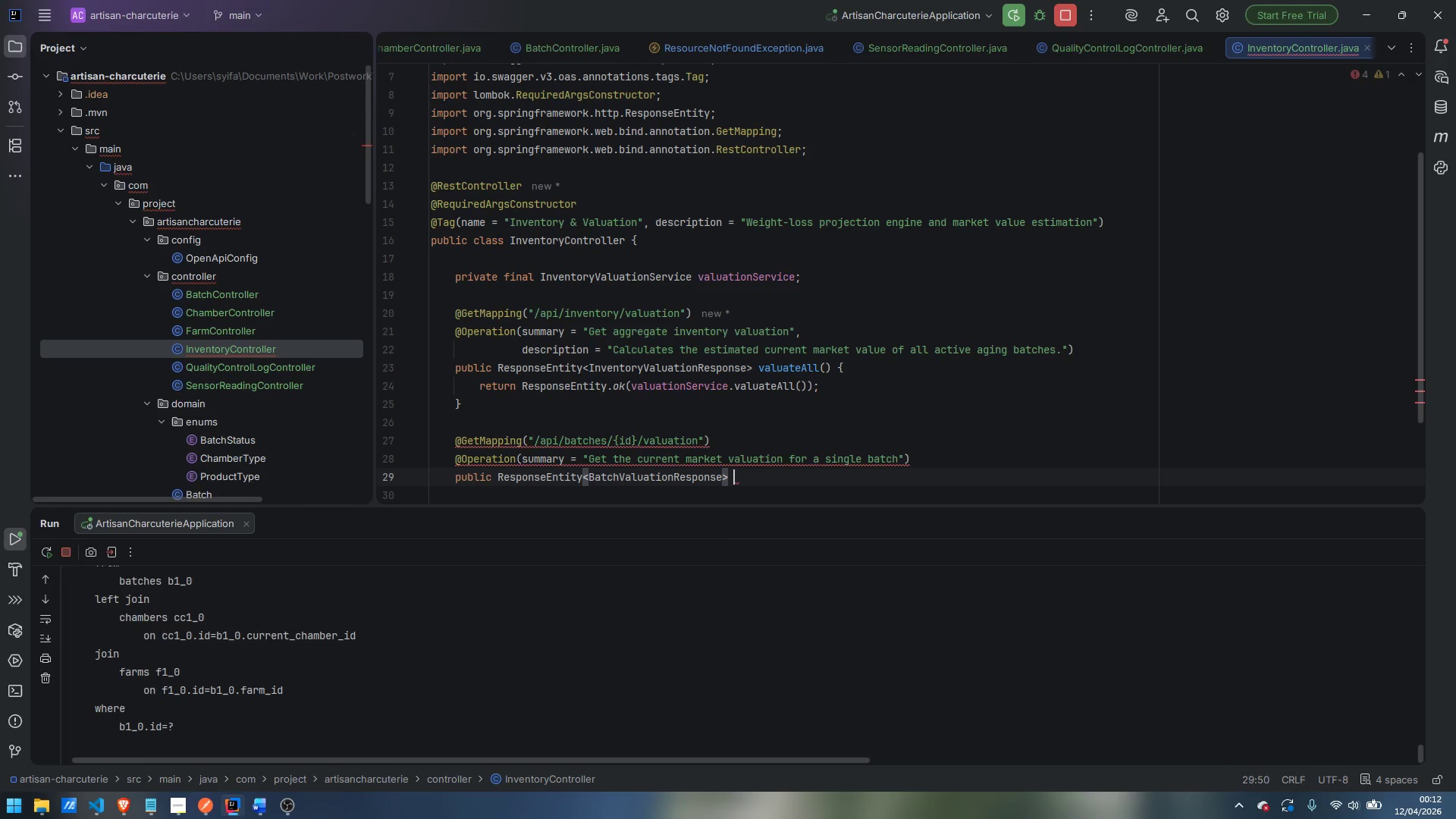 
type( valuat)
key(Backspace)
type(teBatch(@Pathvariable)
 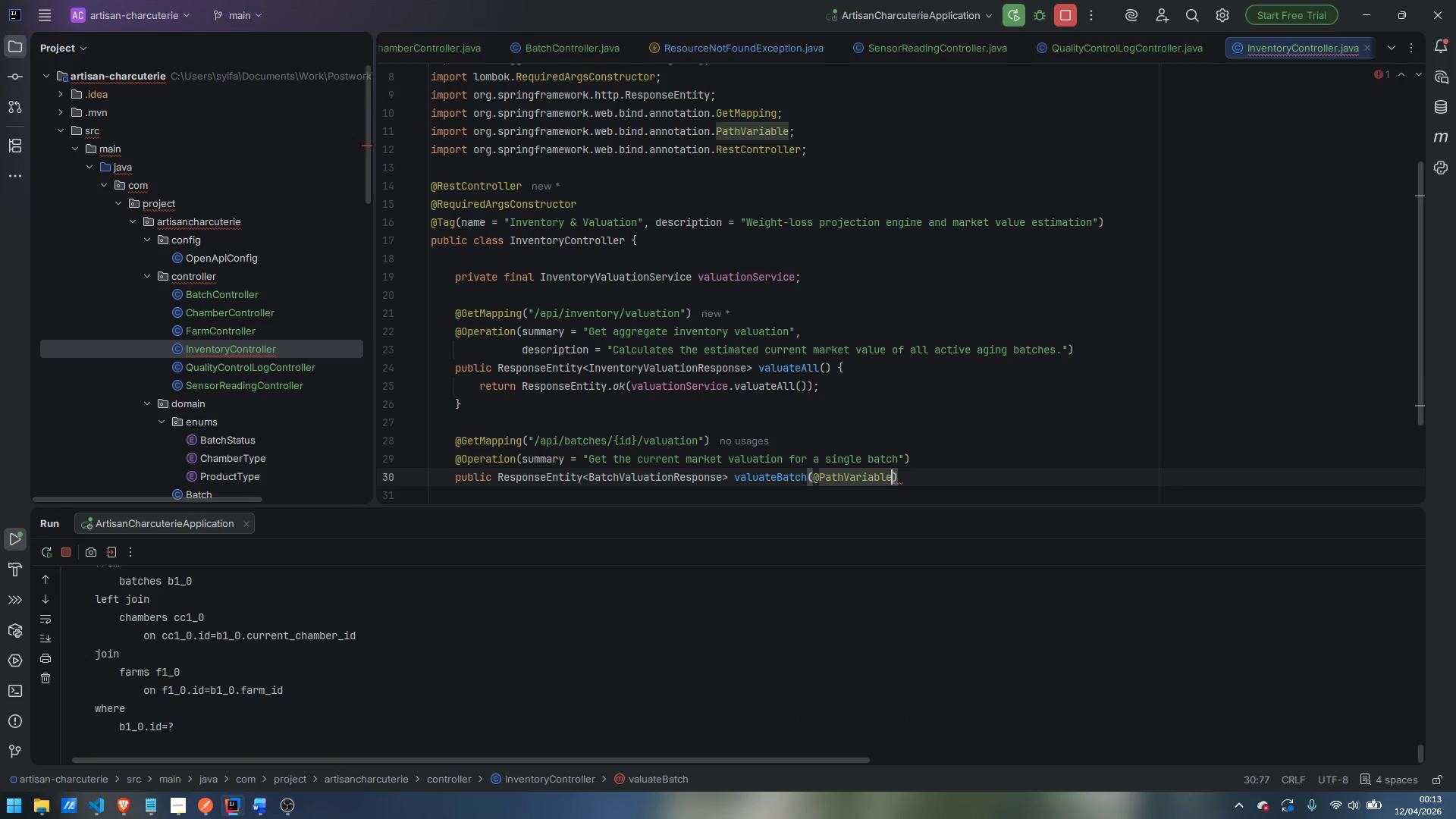 
 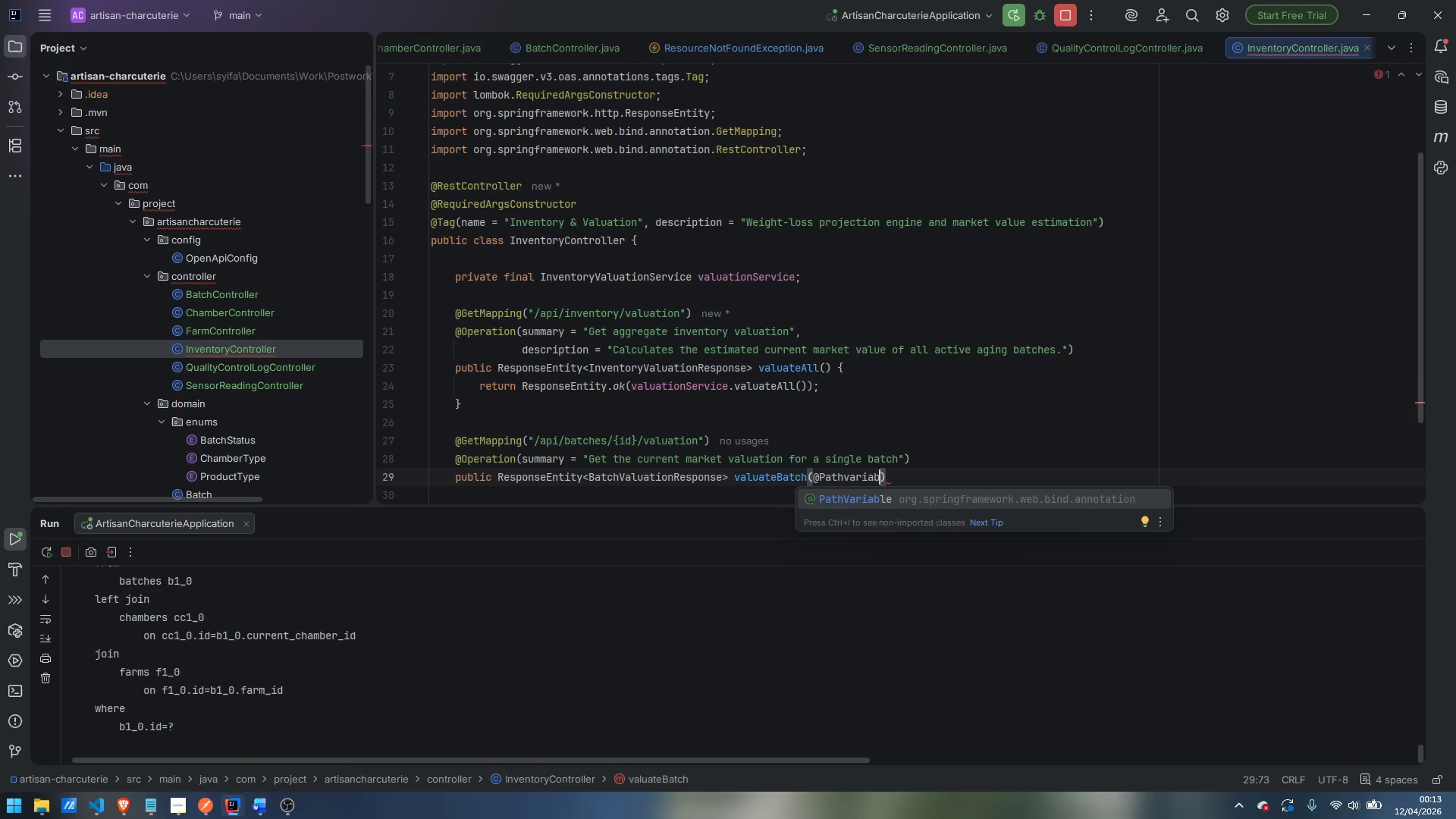 
key(Enter)
 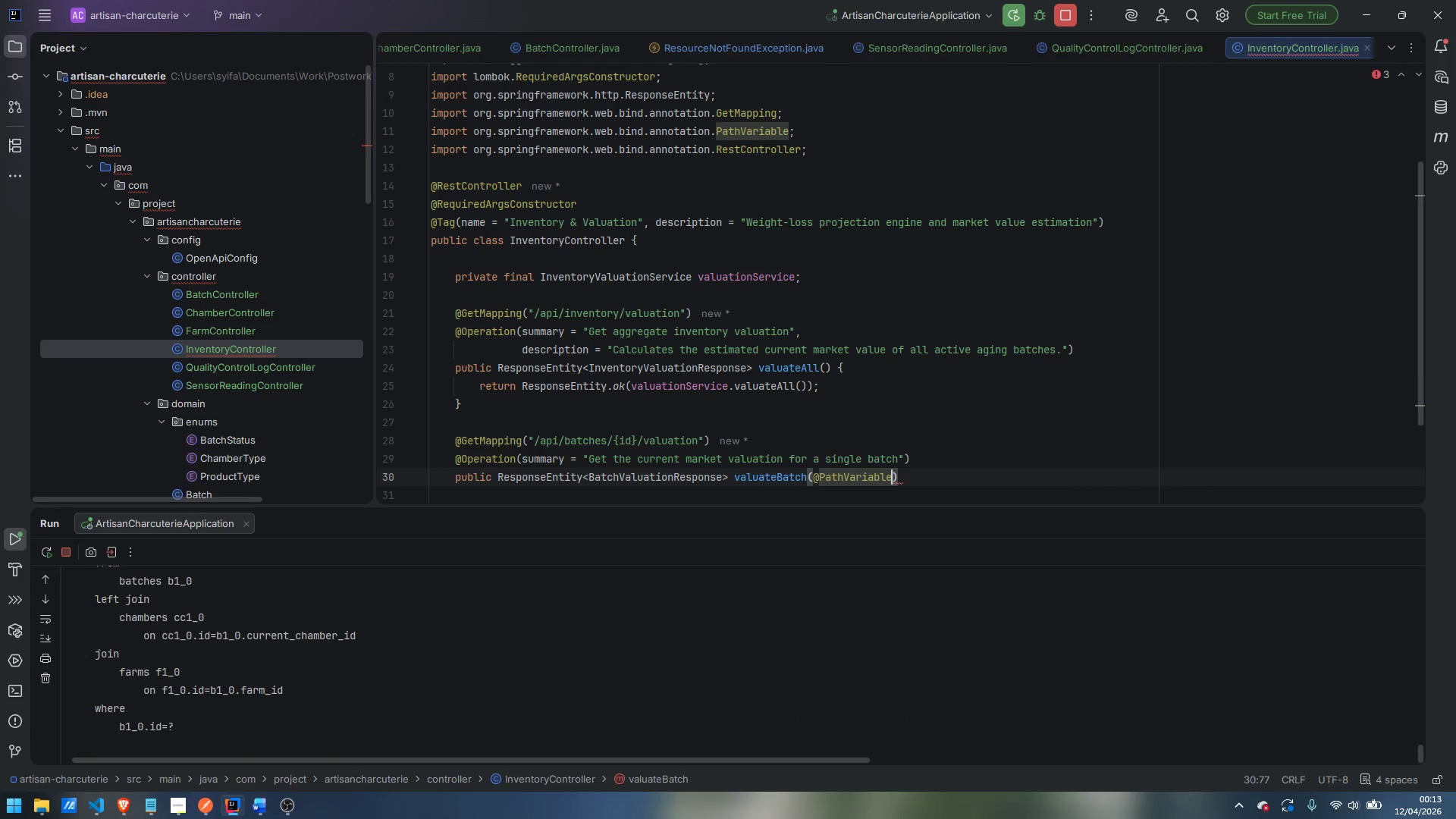 
type( Long id)
 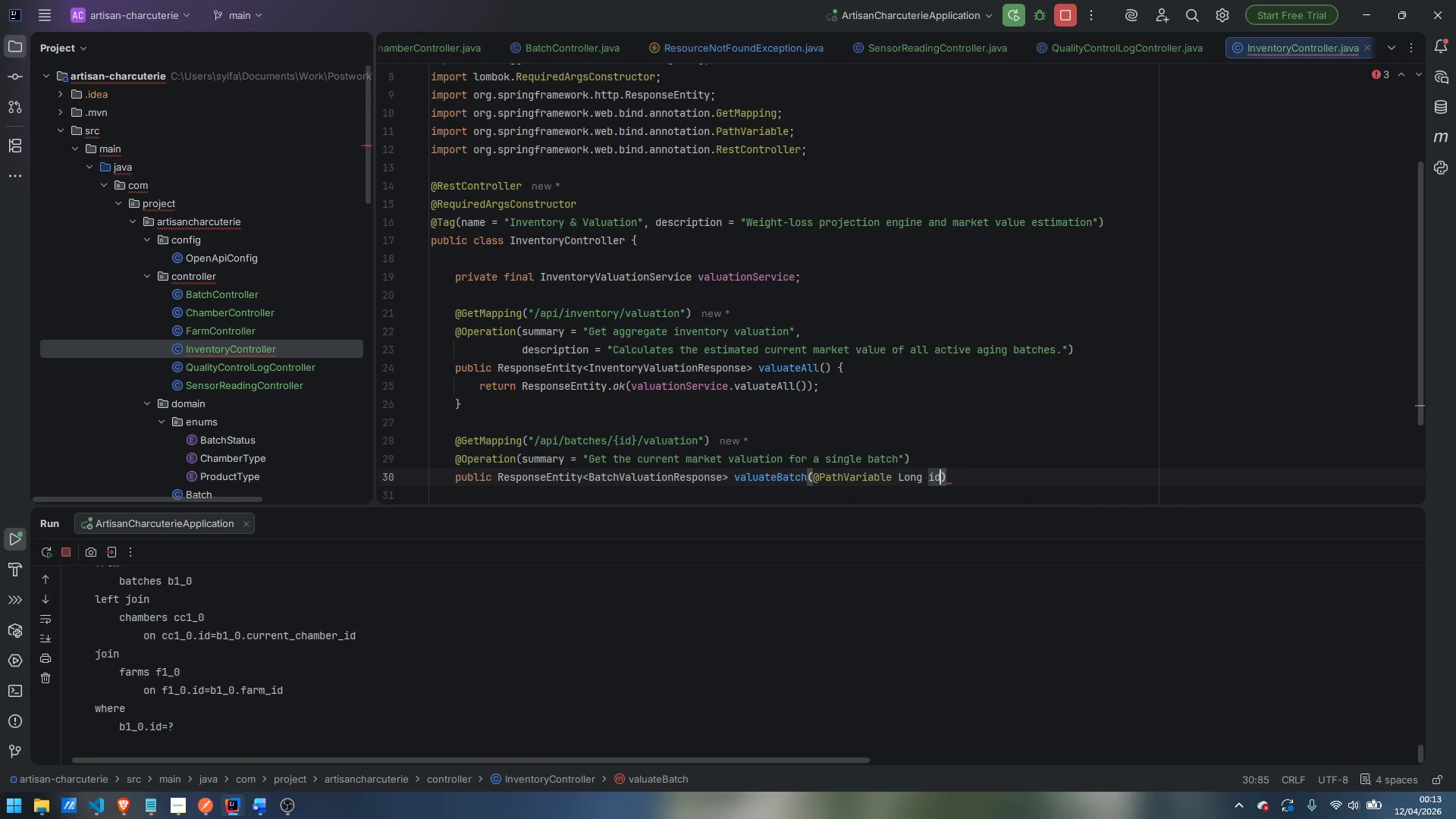 
key(ArrowRight)
 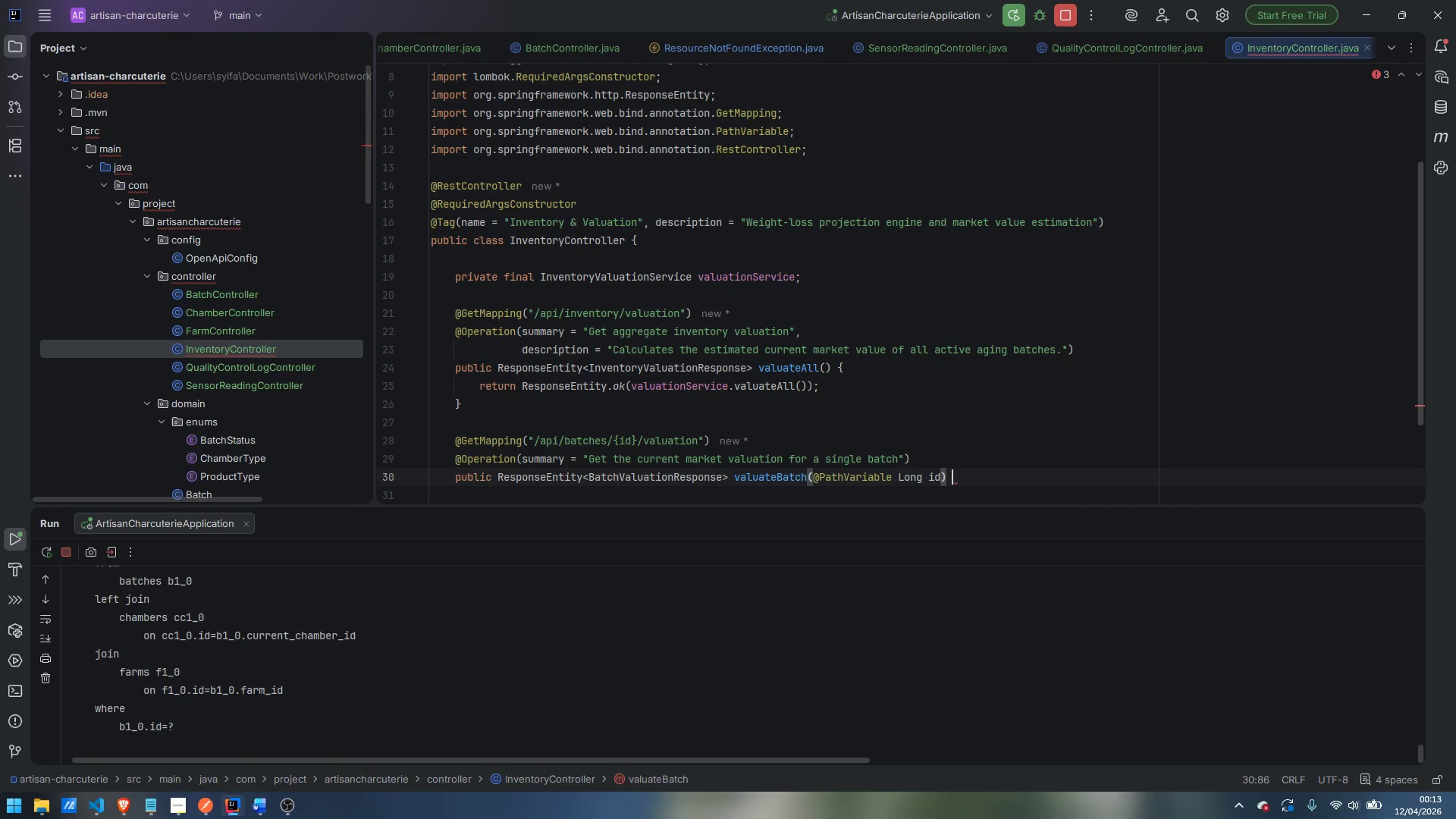 
key(Space)
 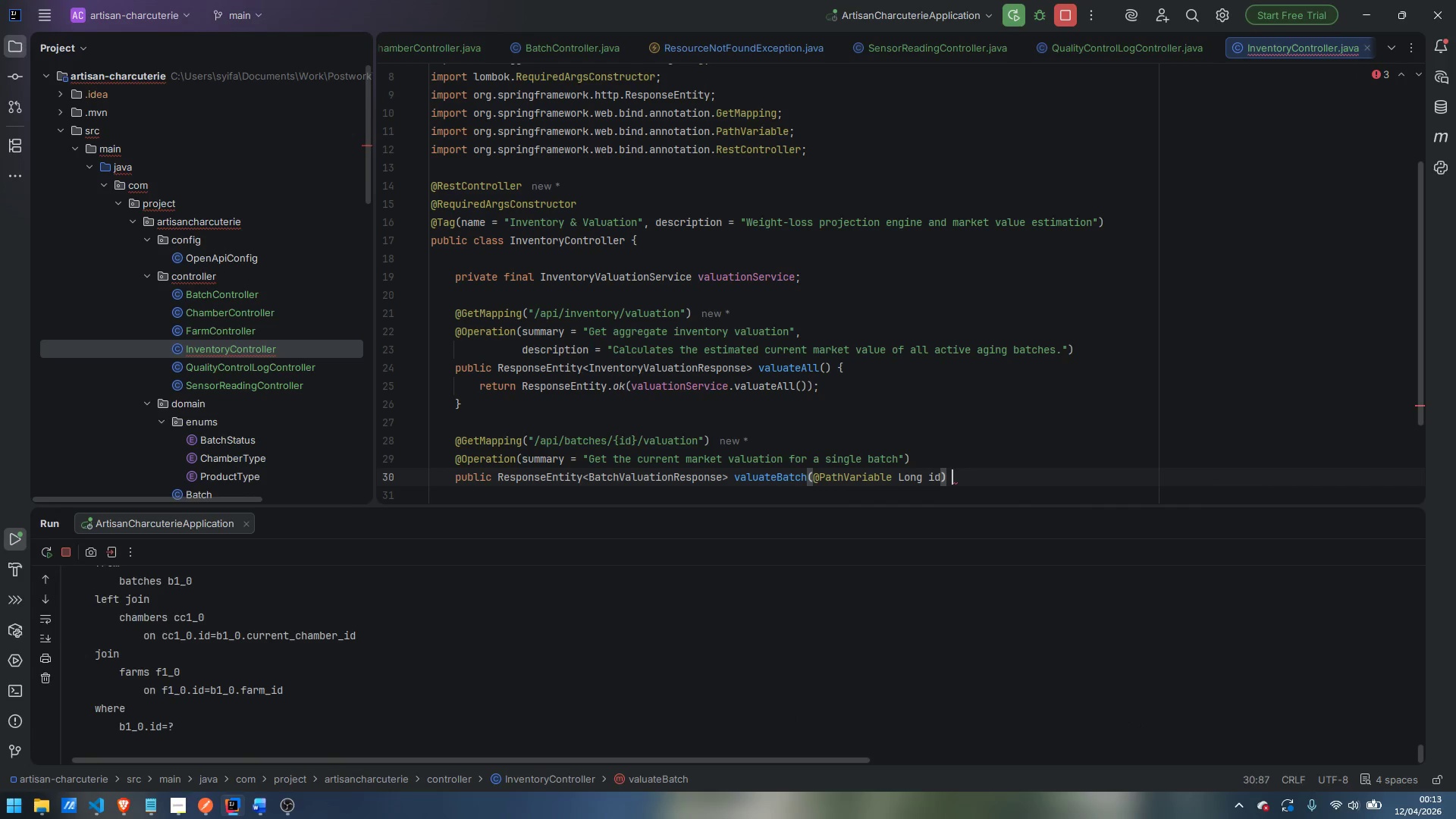 
key(Shift+ShiftLeft)
 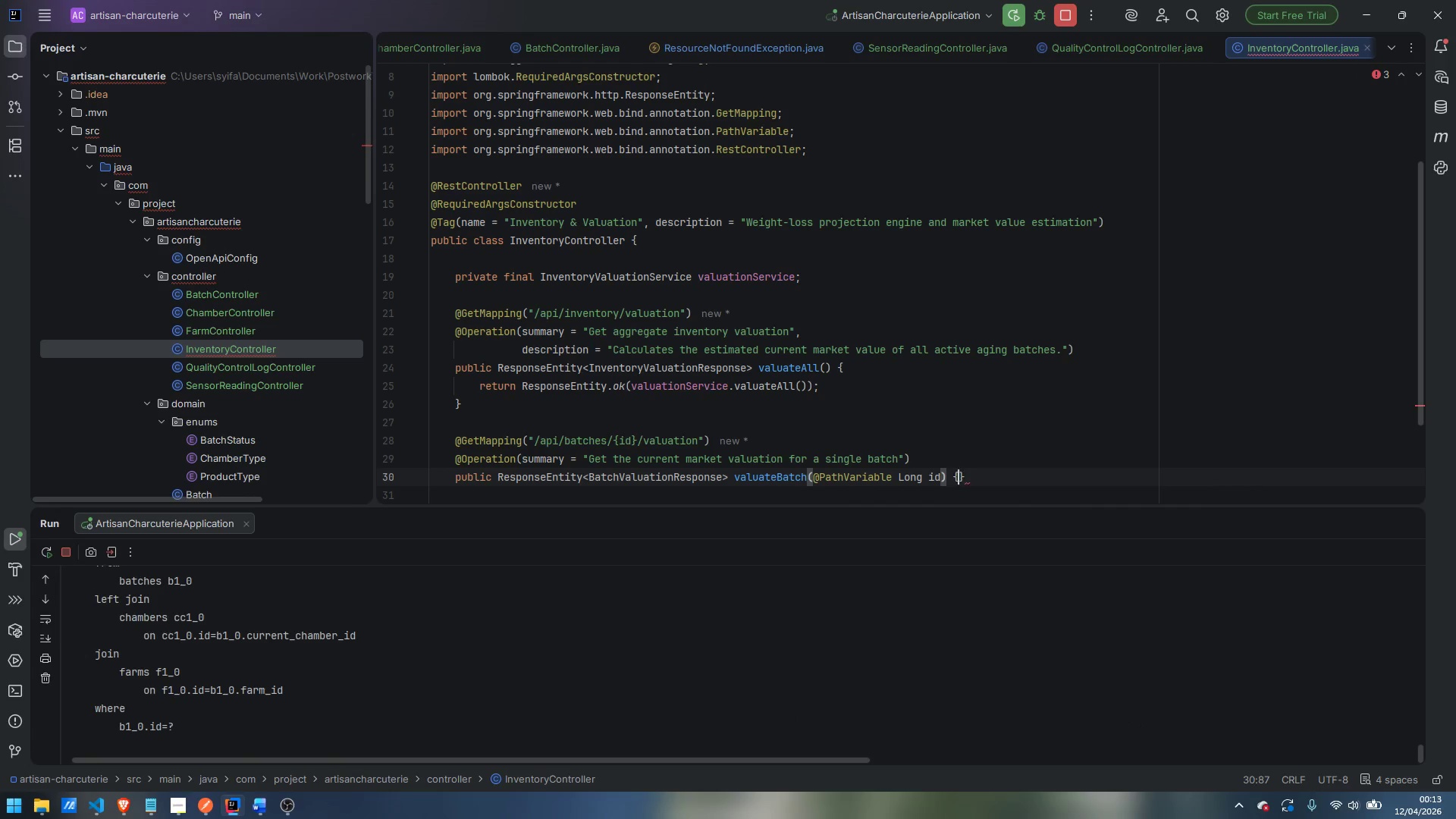 
key(Shift+BracketLeft)
 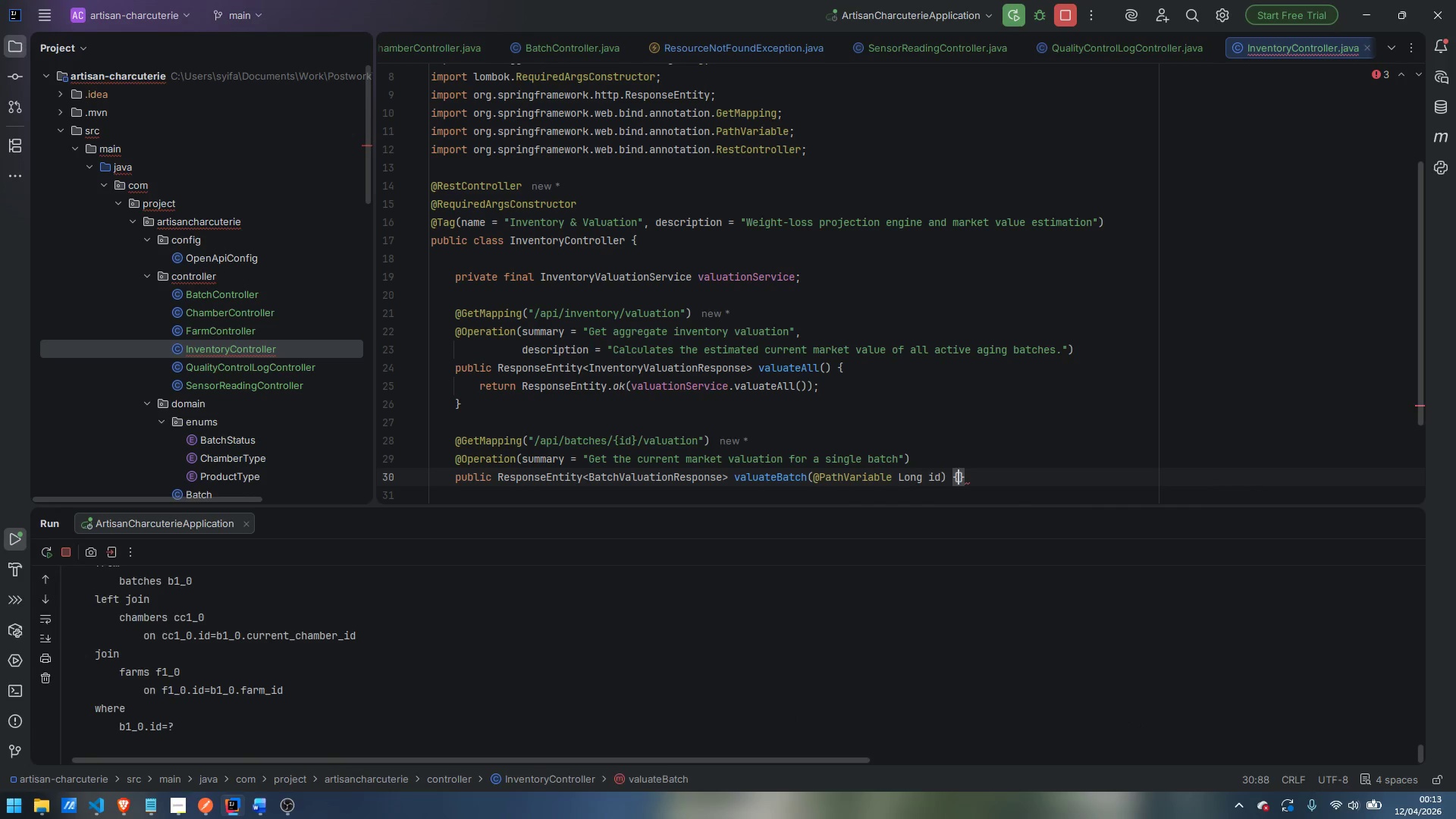 
key(Enter)
 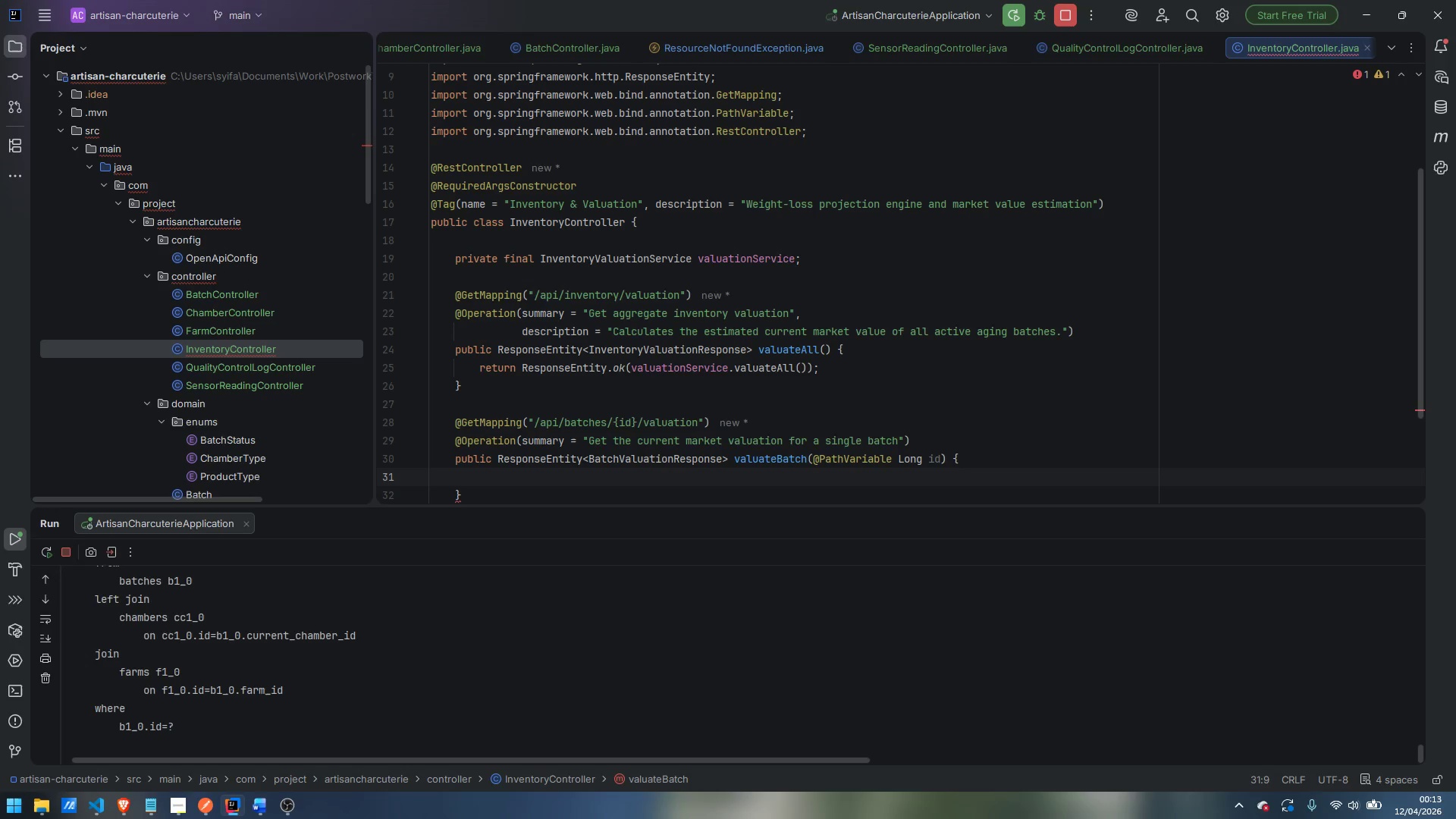 
type(return ResponseEntity)
 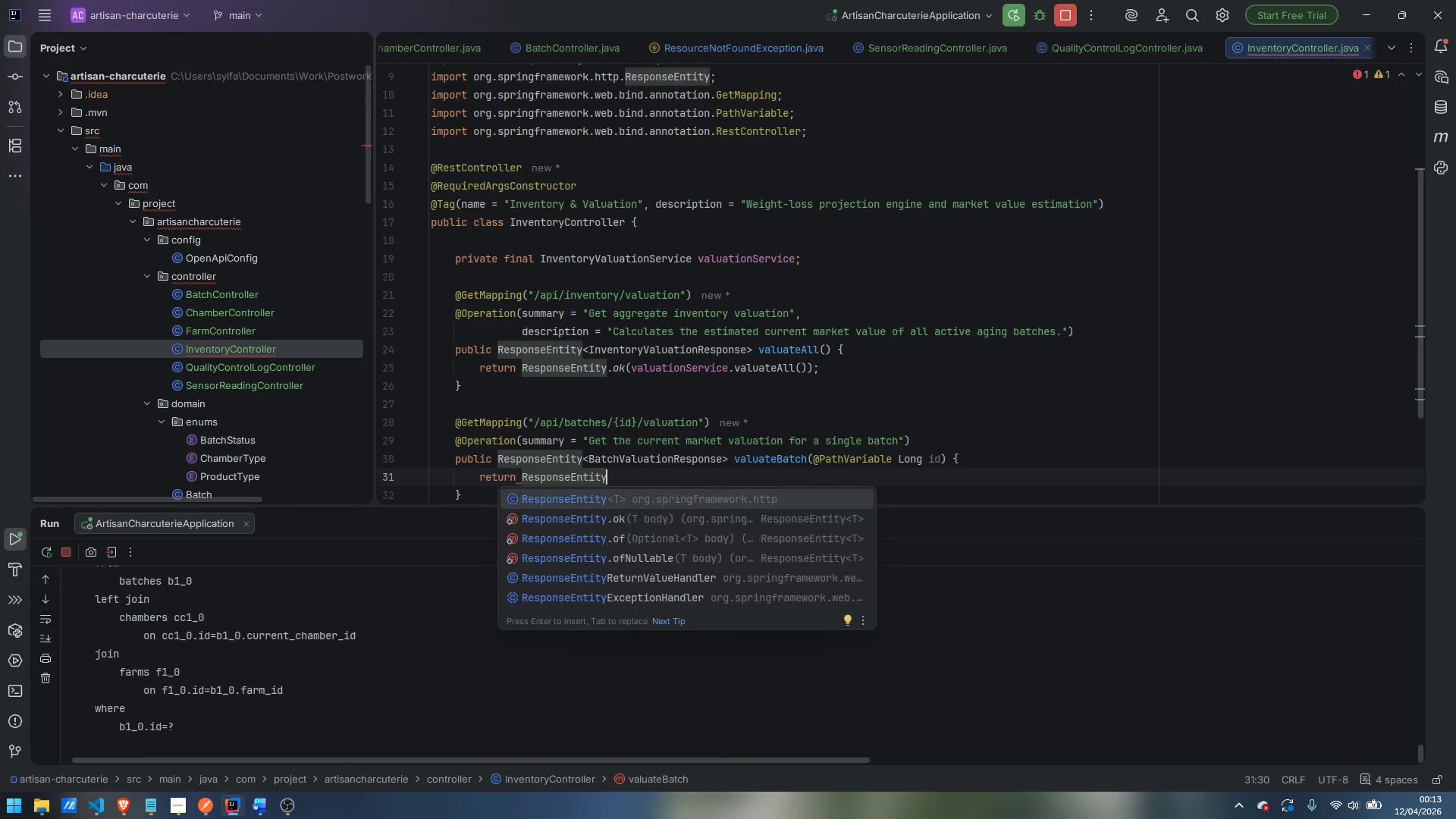 
key(Enter)
 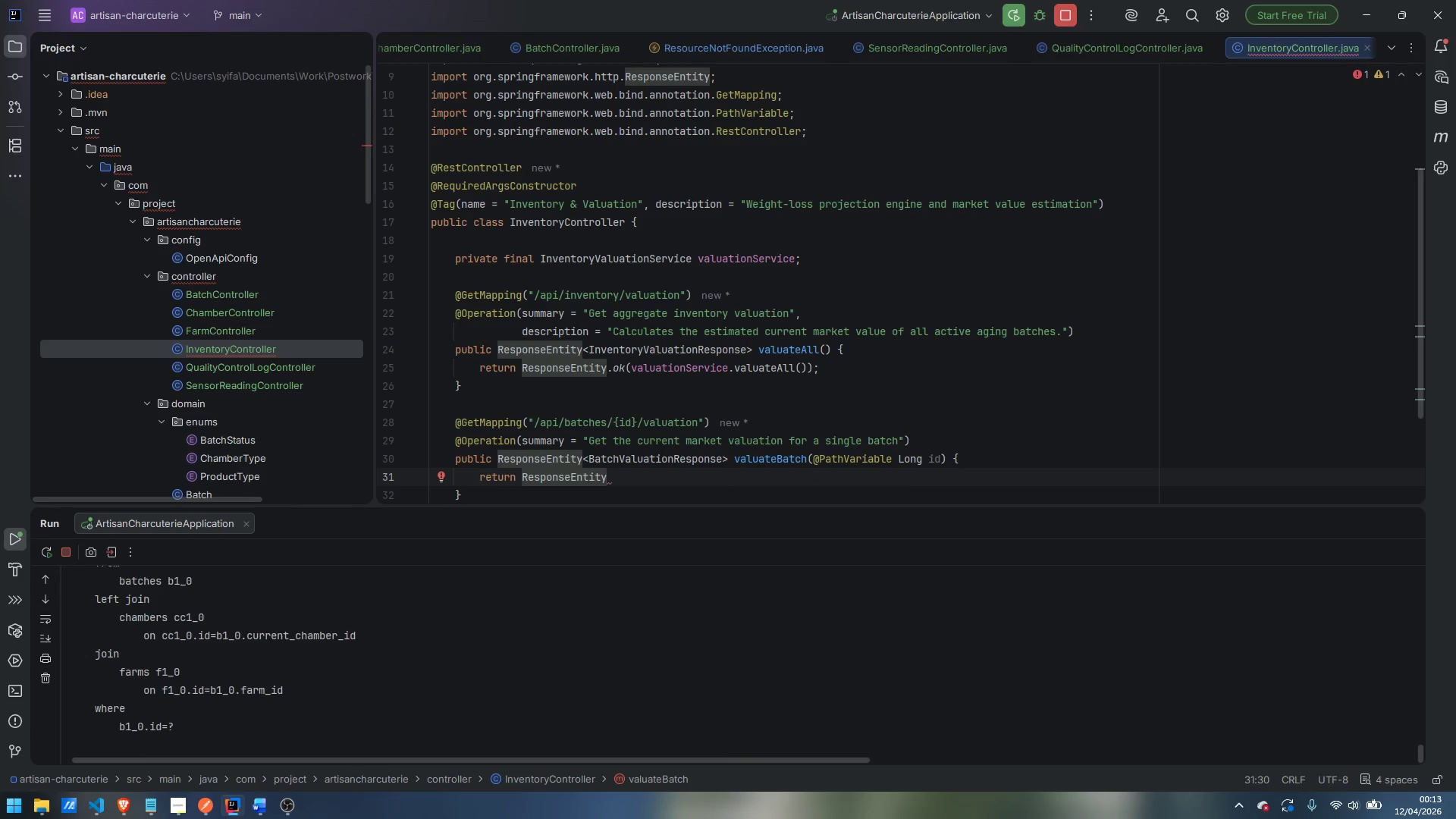 
type(.ok)
 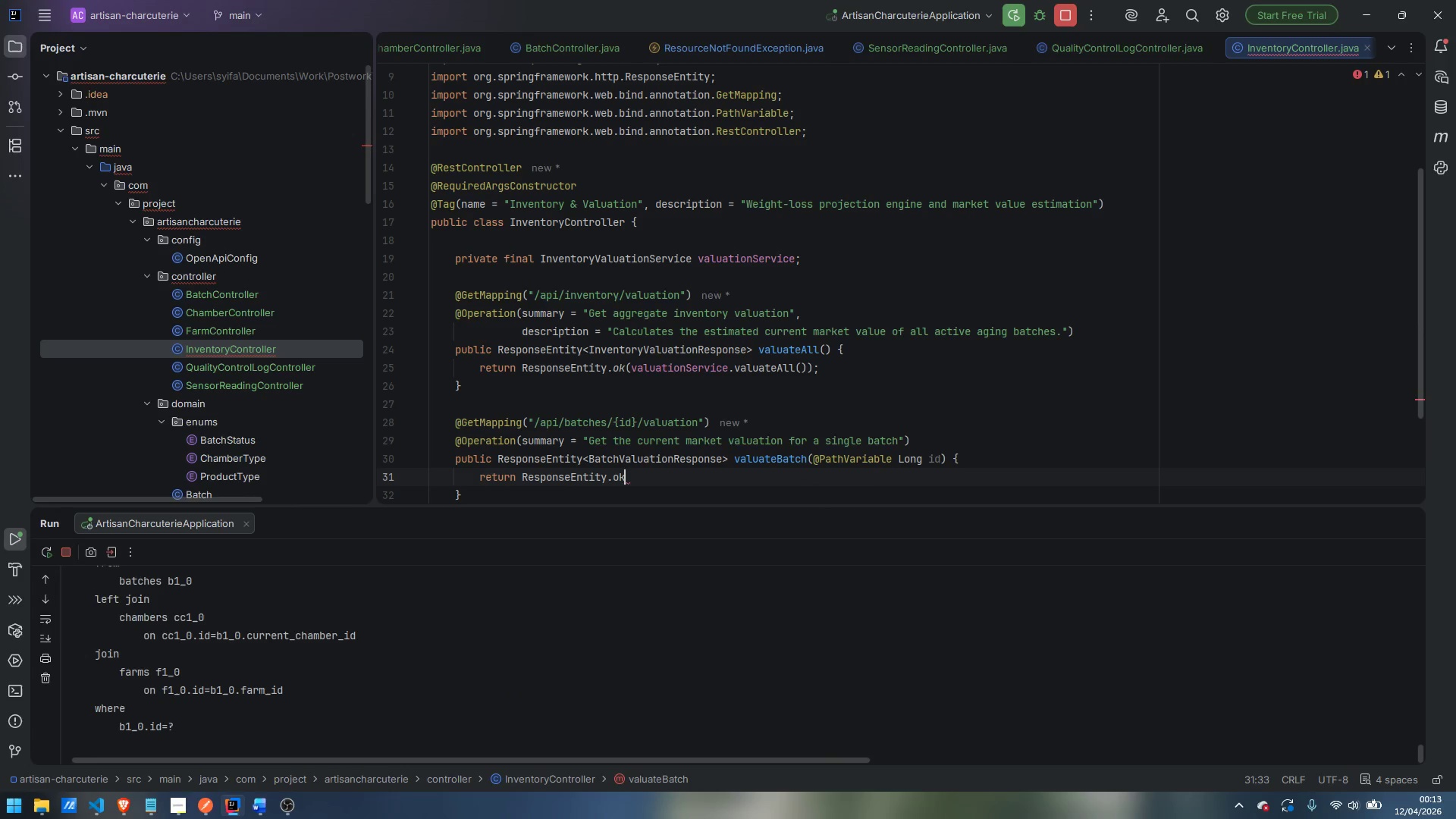 
key(Enter)
 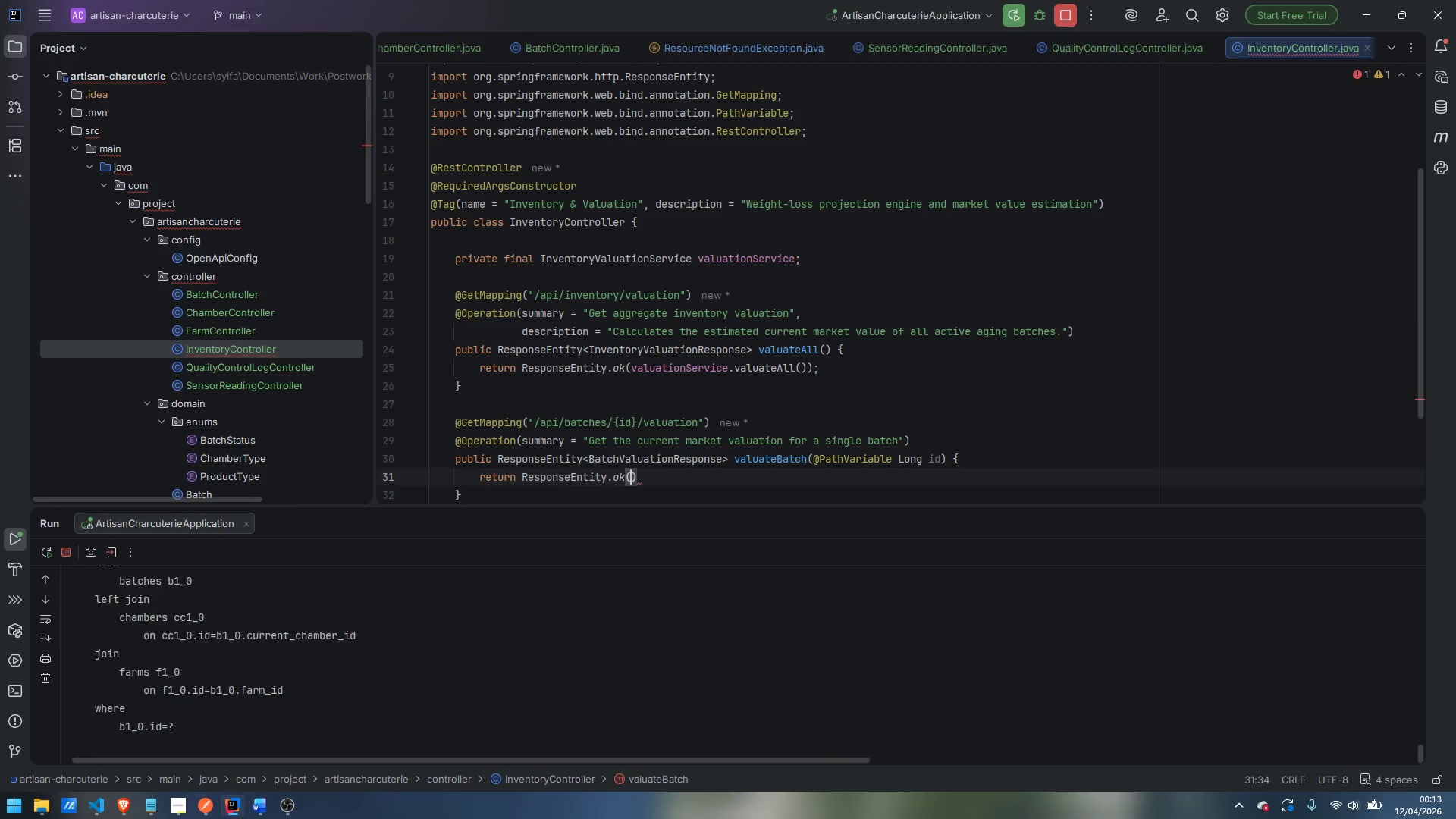 
type(valuationService)
 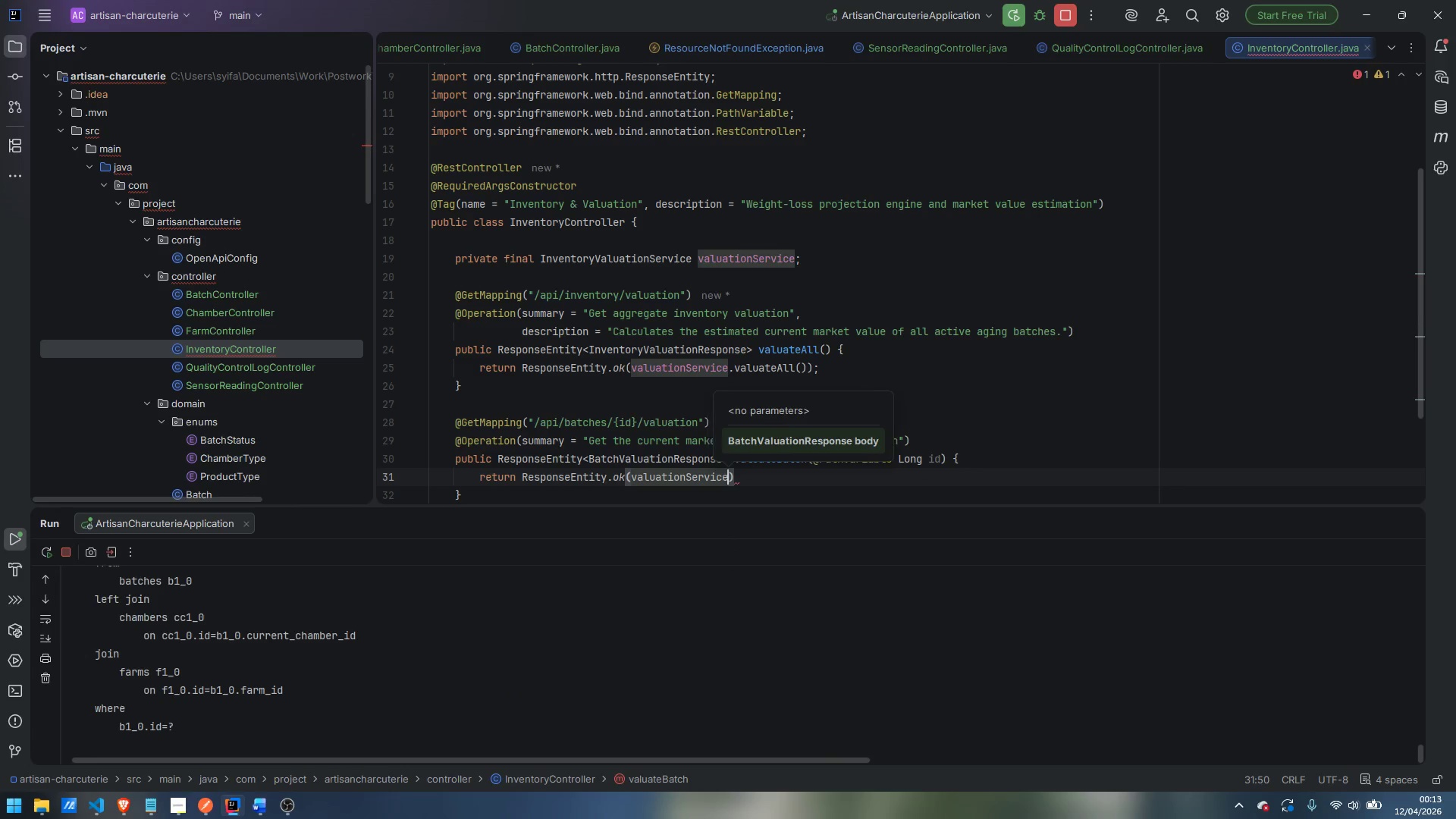 
key(Enter)
 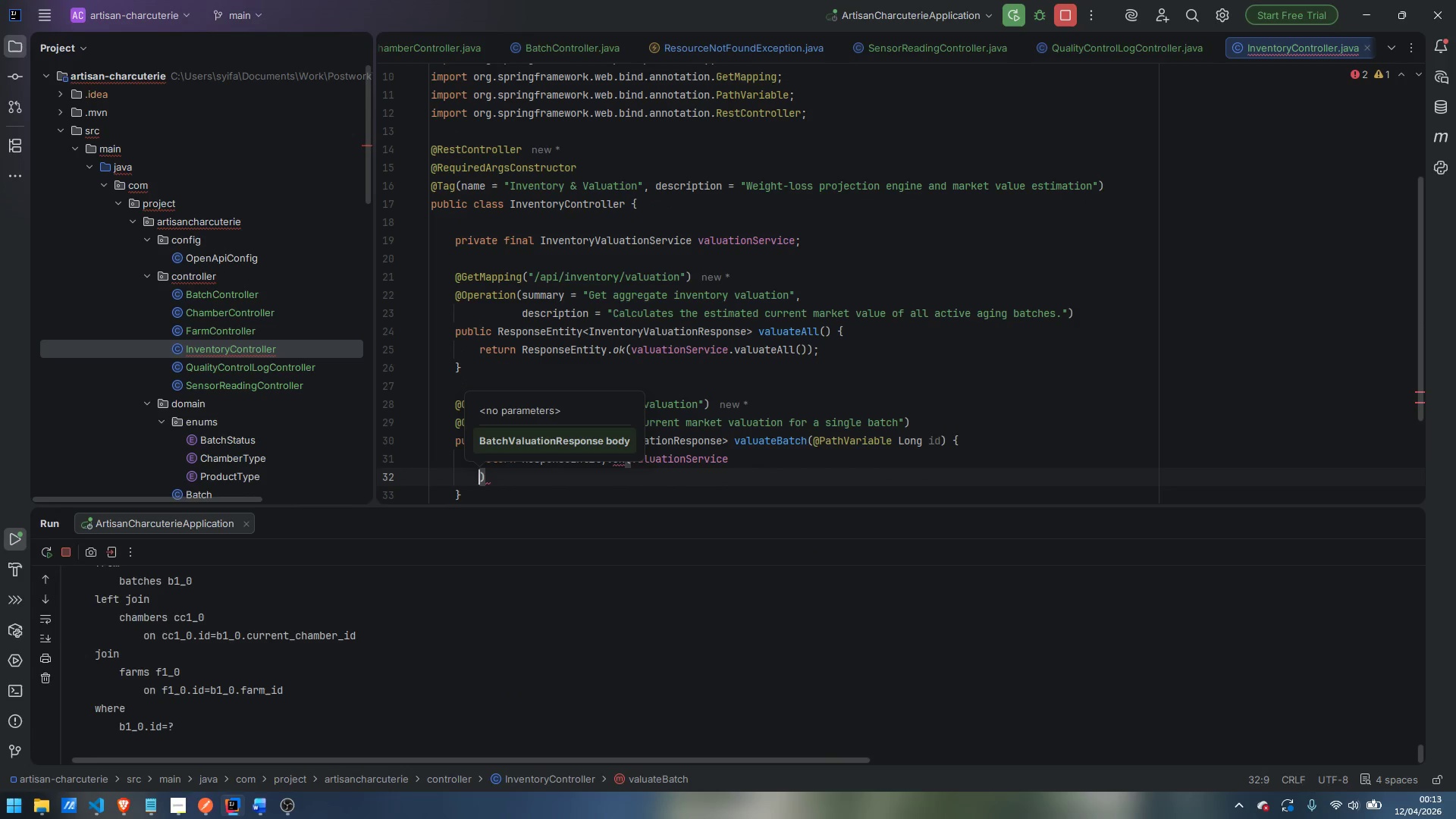 
key(Control+ControlLeft)
 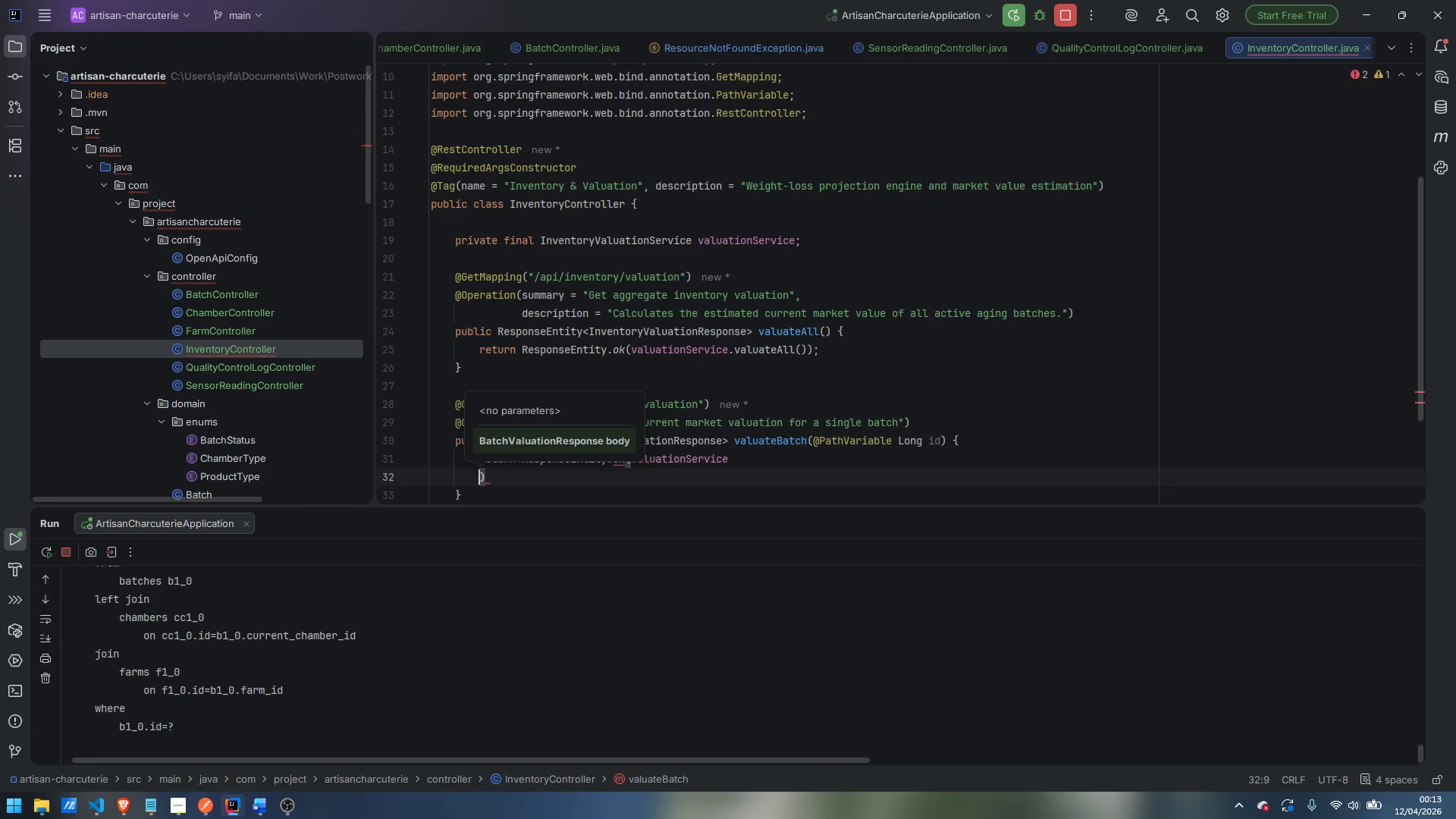 
key(Control+Z)
 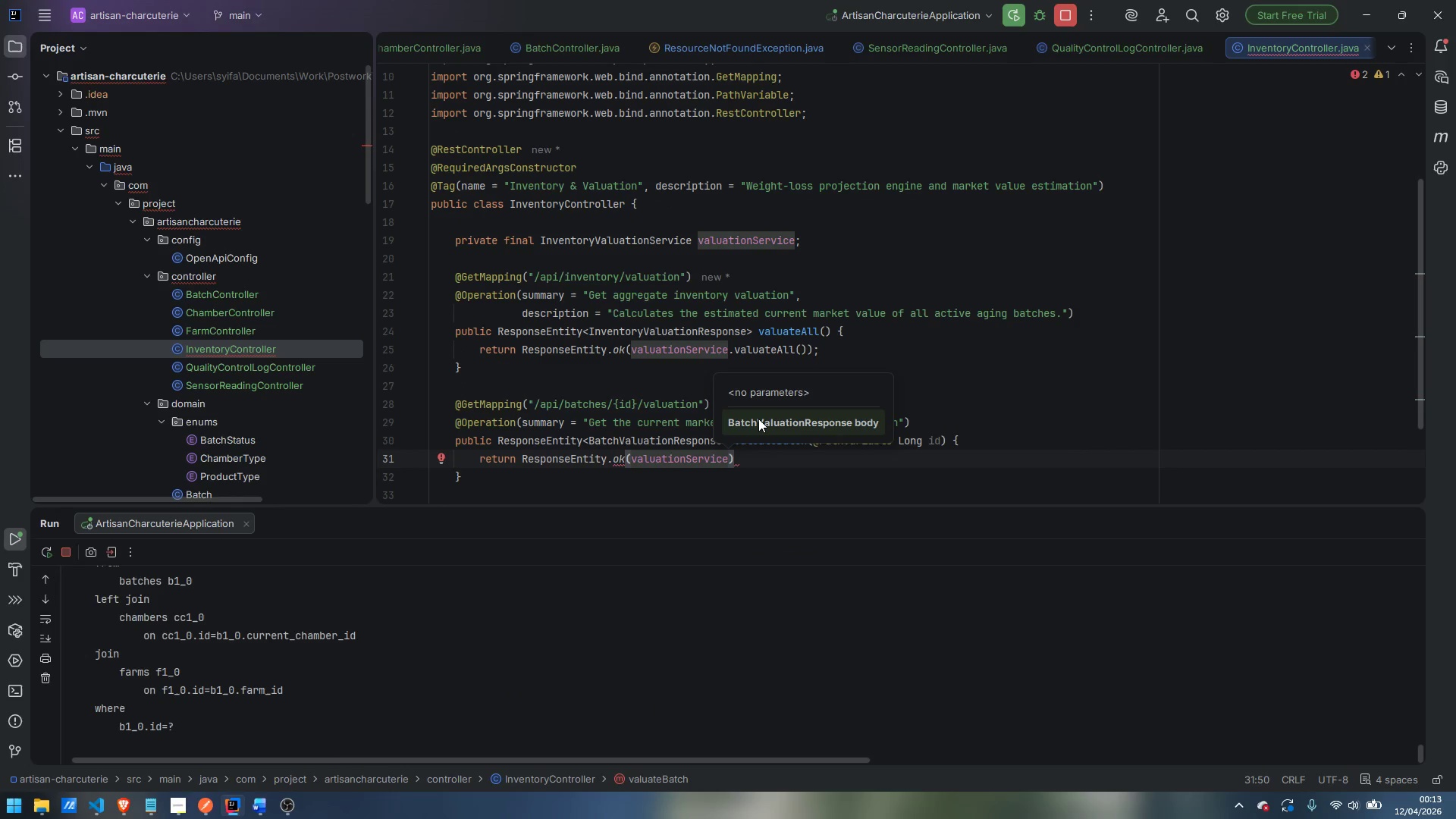 
type(.valuateById)
 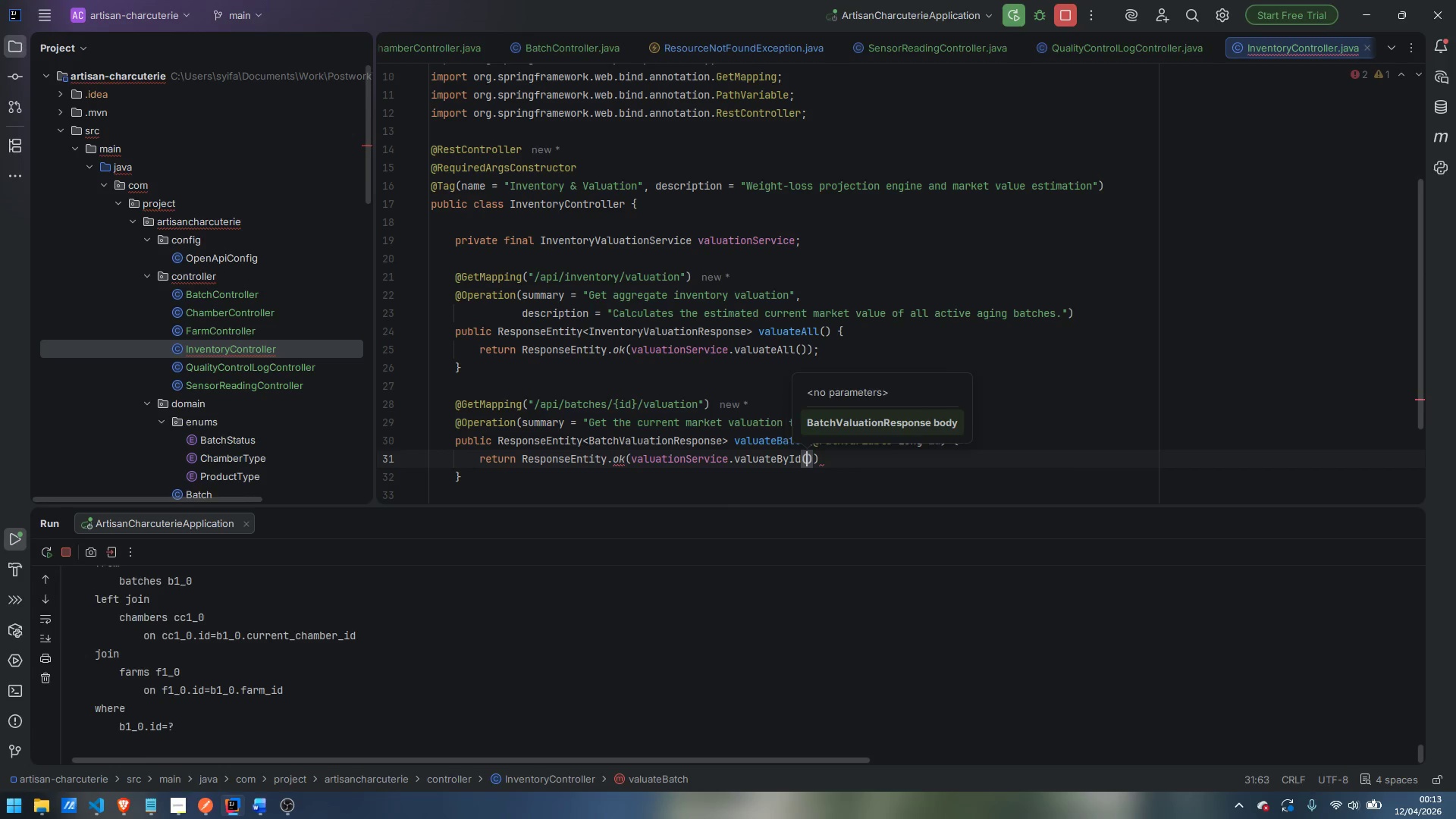 
 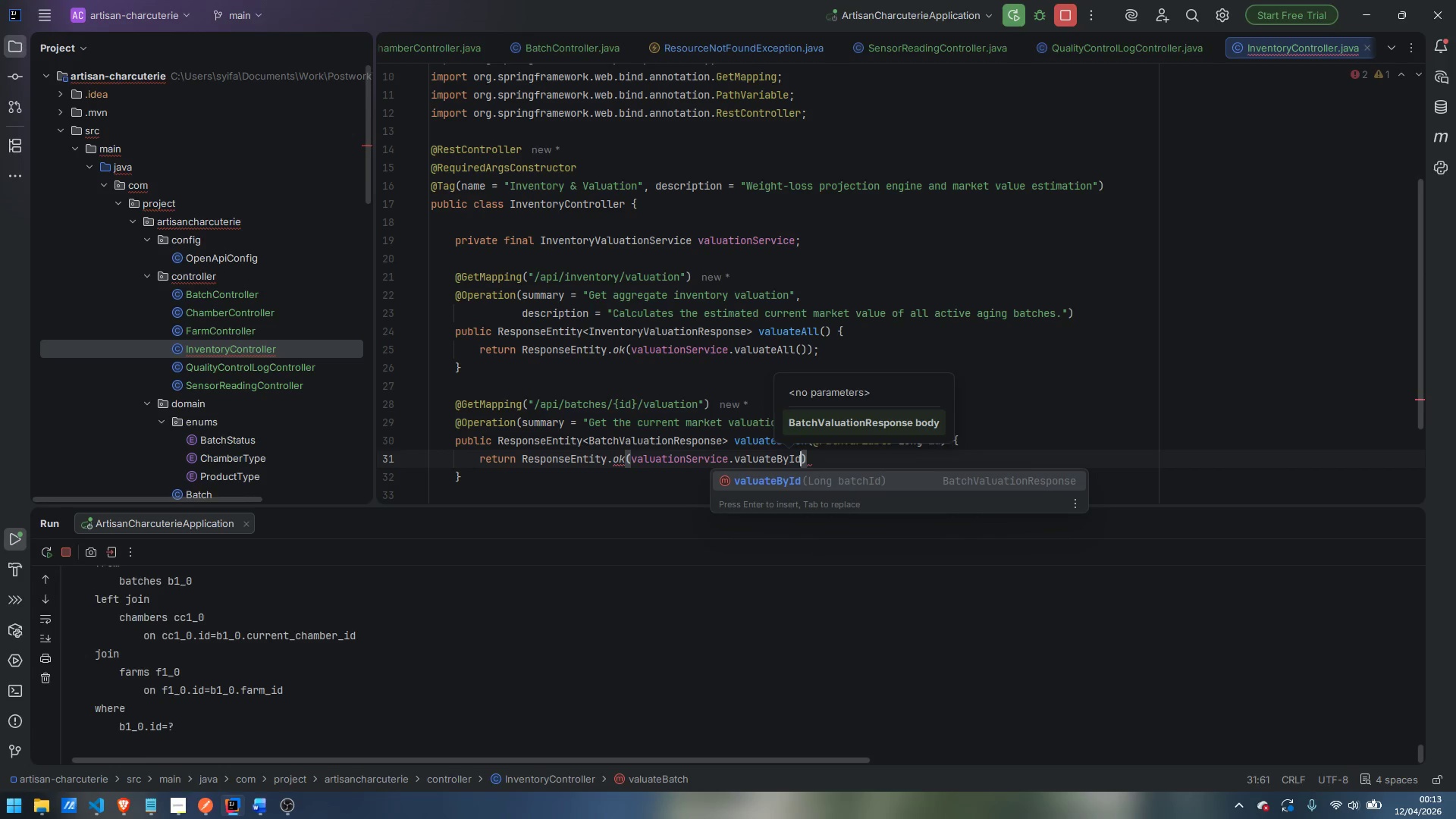 
key(Enter)
 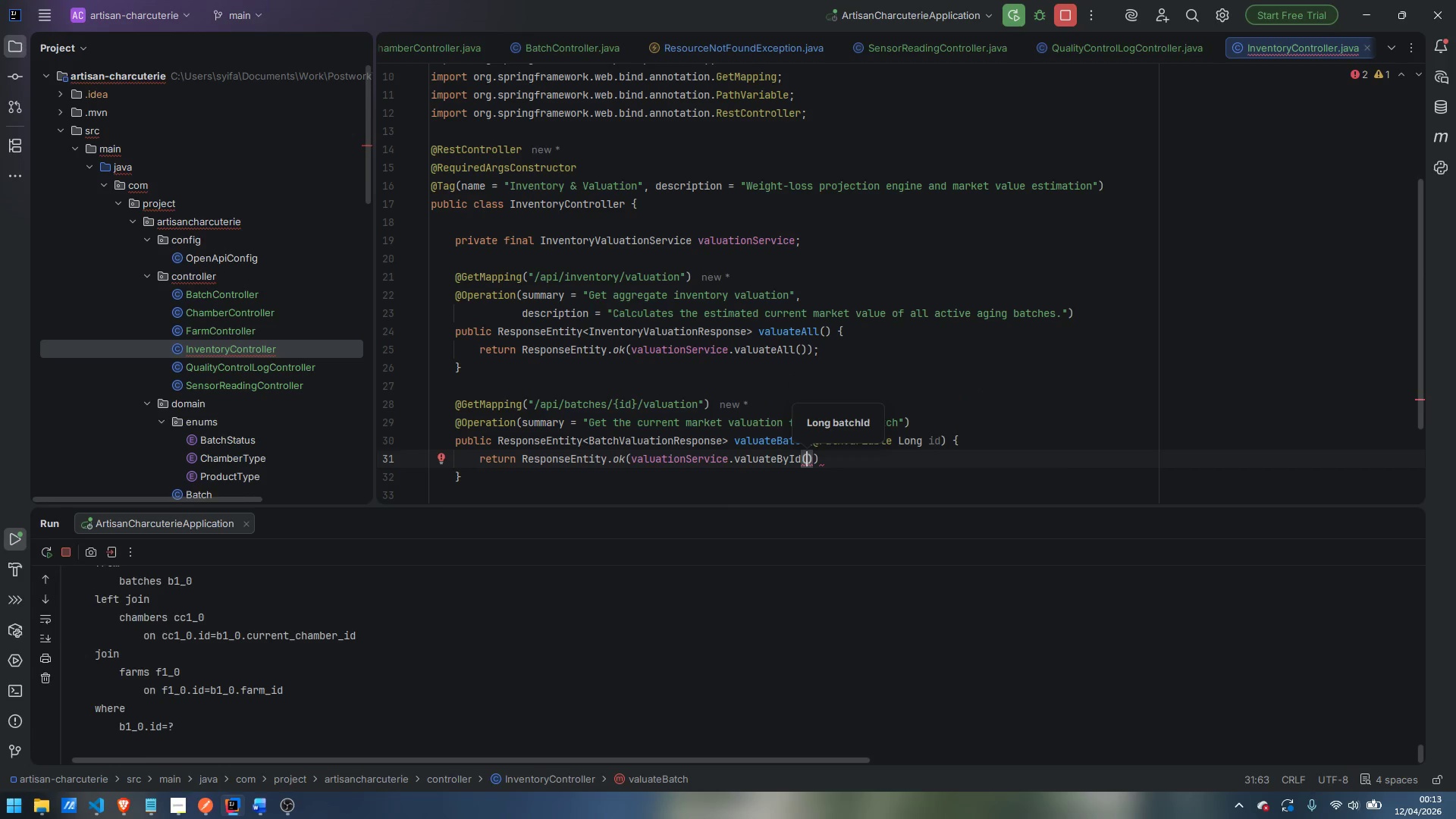 
type(id)
 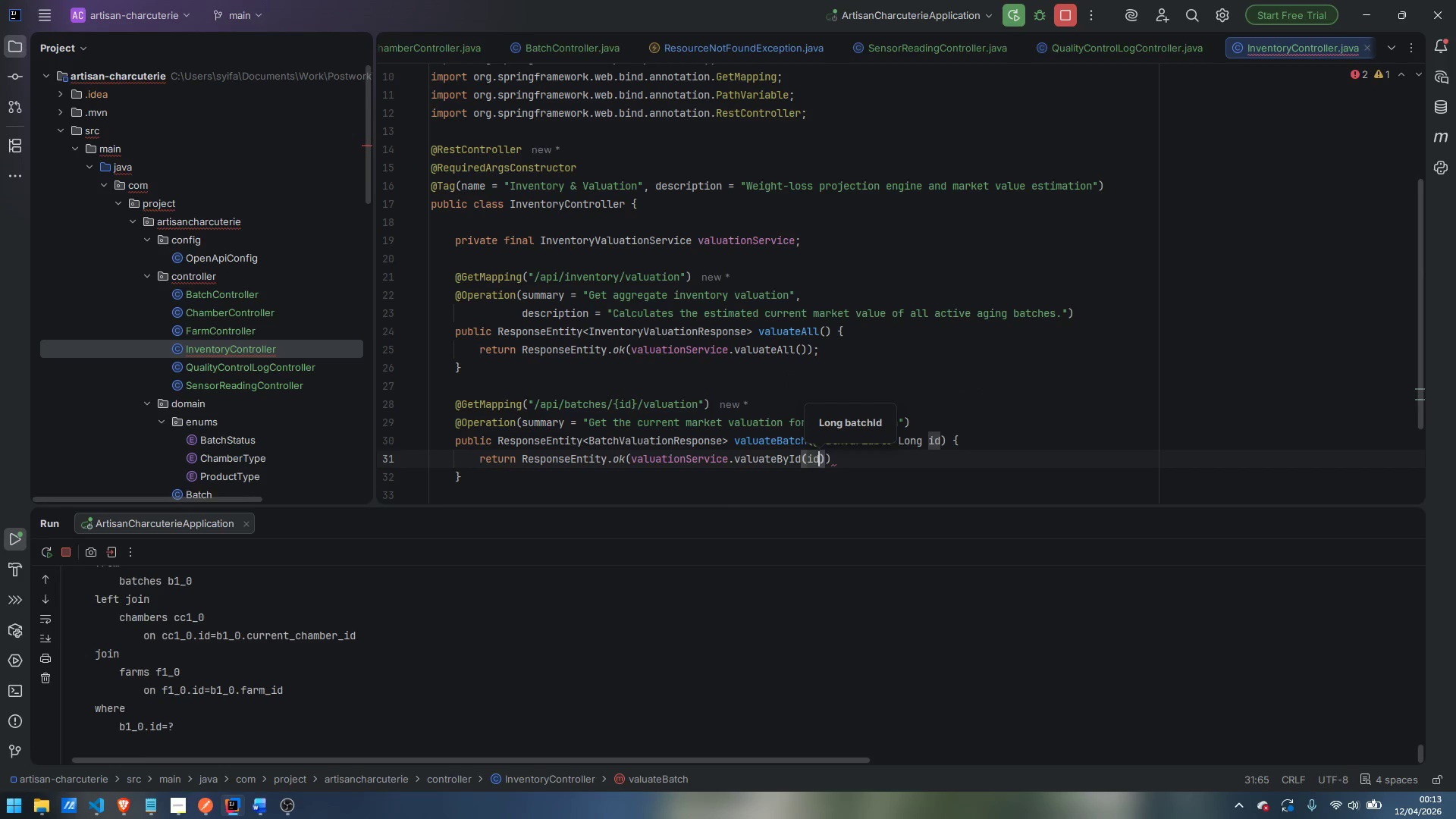 
key(ArrowRight)
 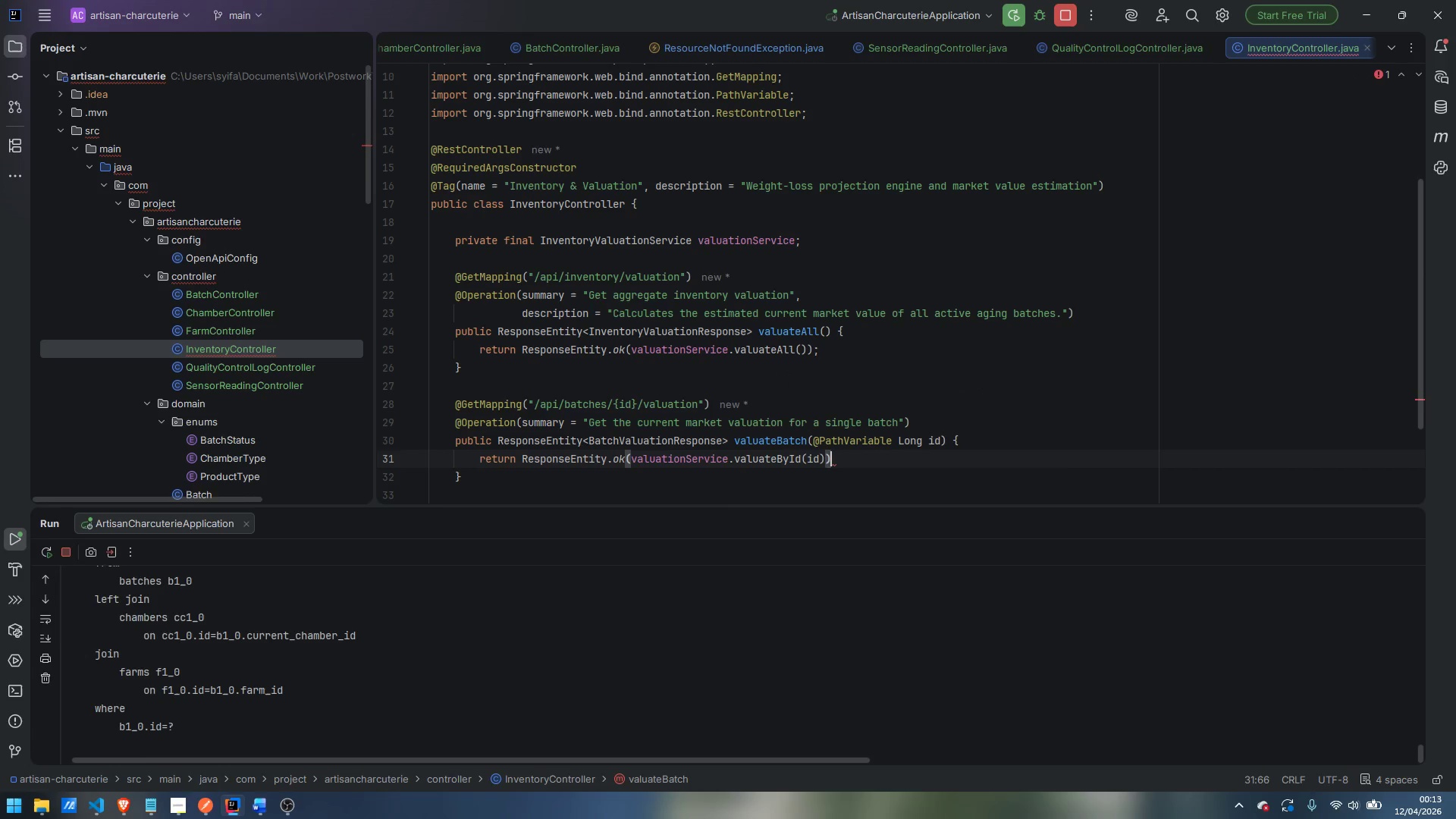 
key(ArrowRight)
 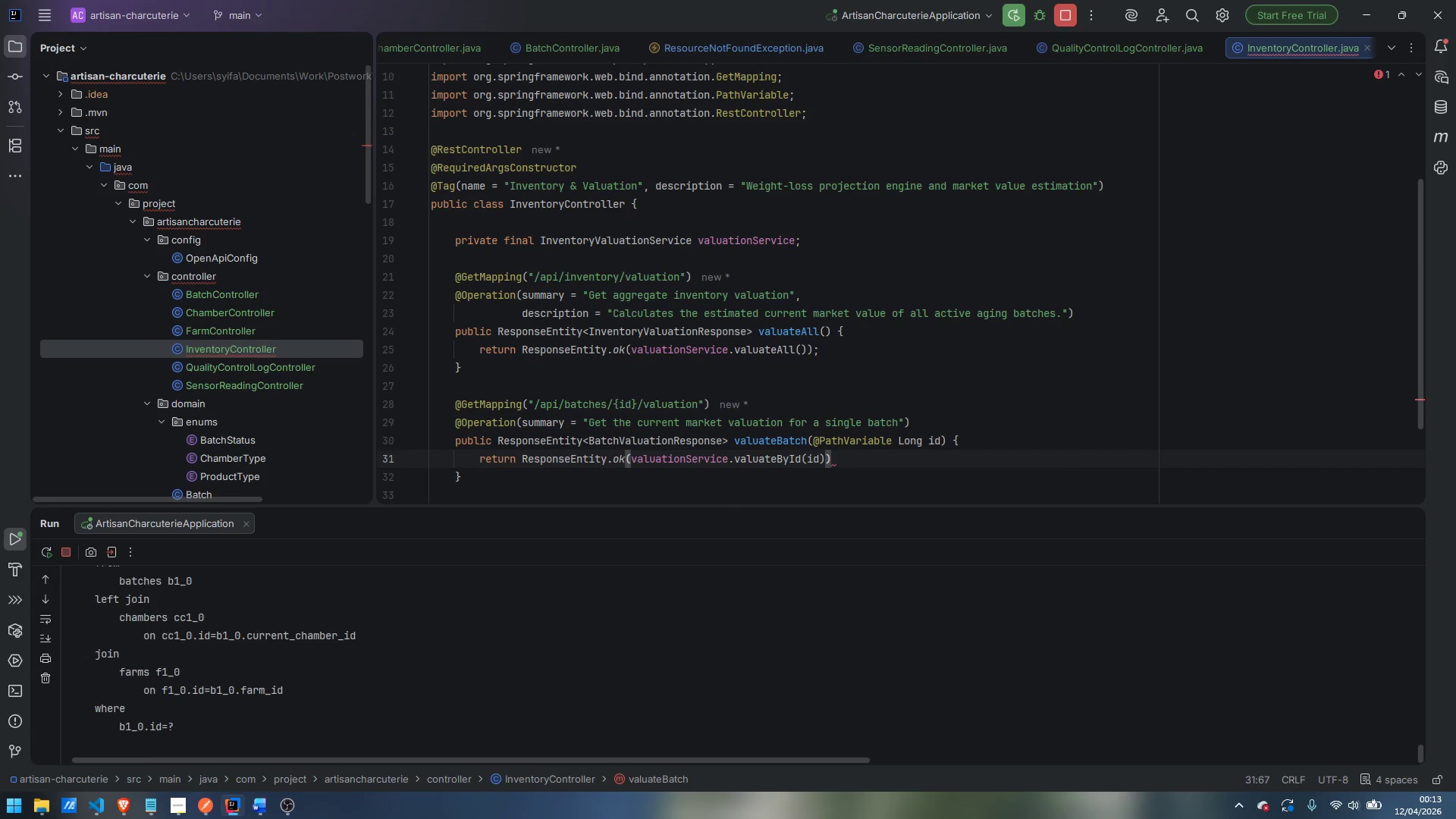 
key(Semicolon)
 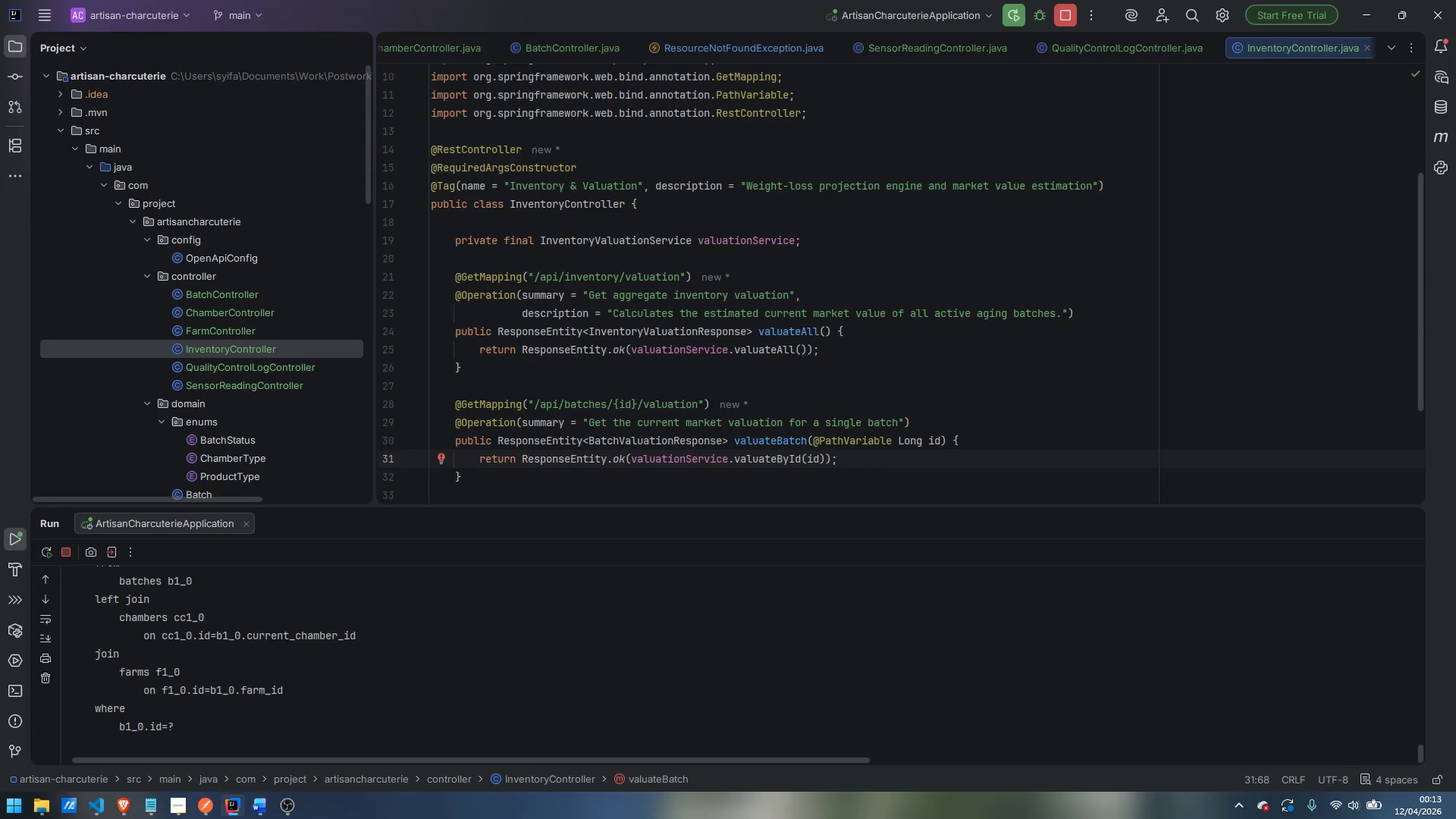 
key(ArrowDown)
 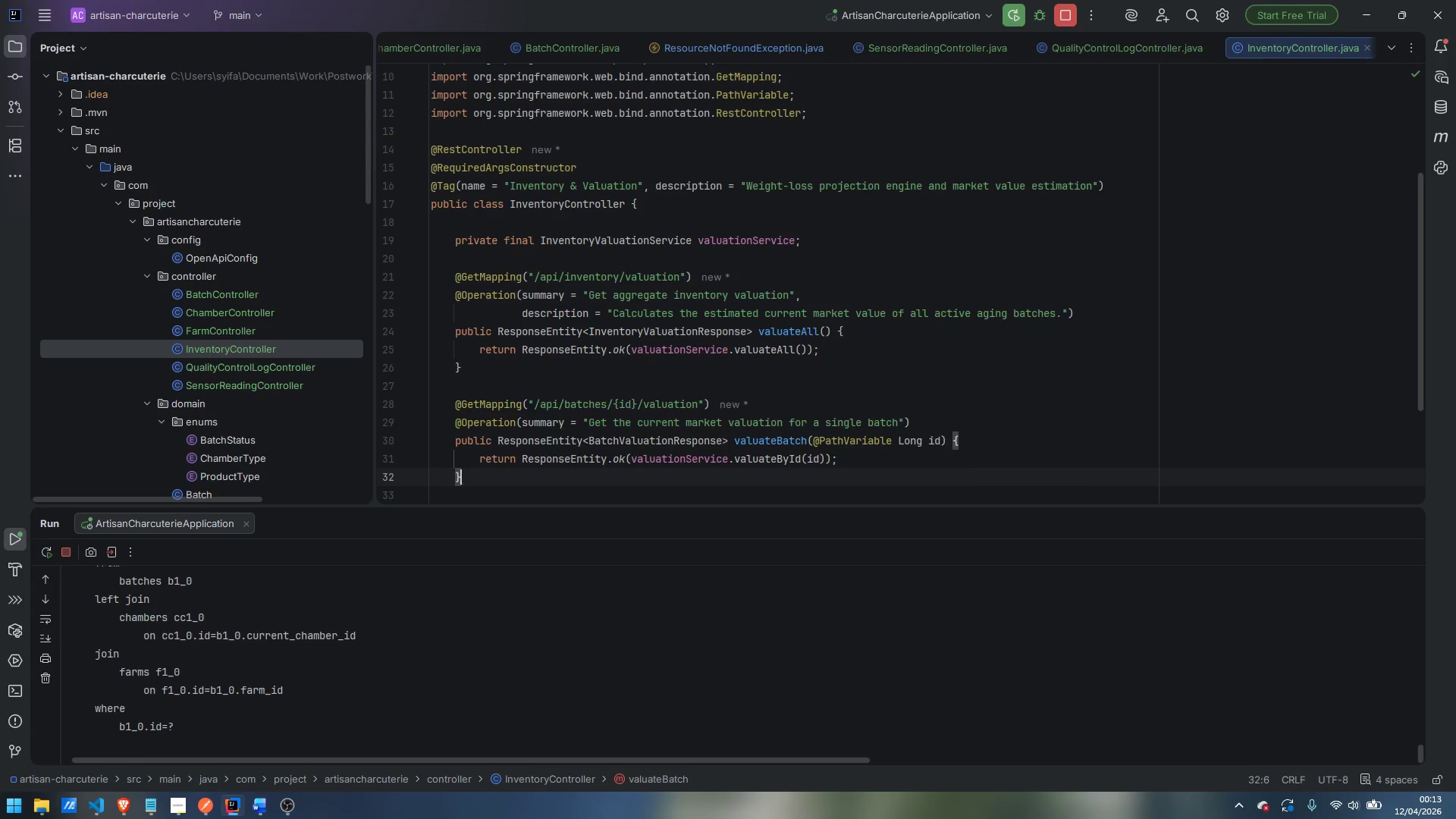 
key(Enter)
 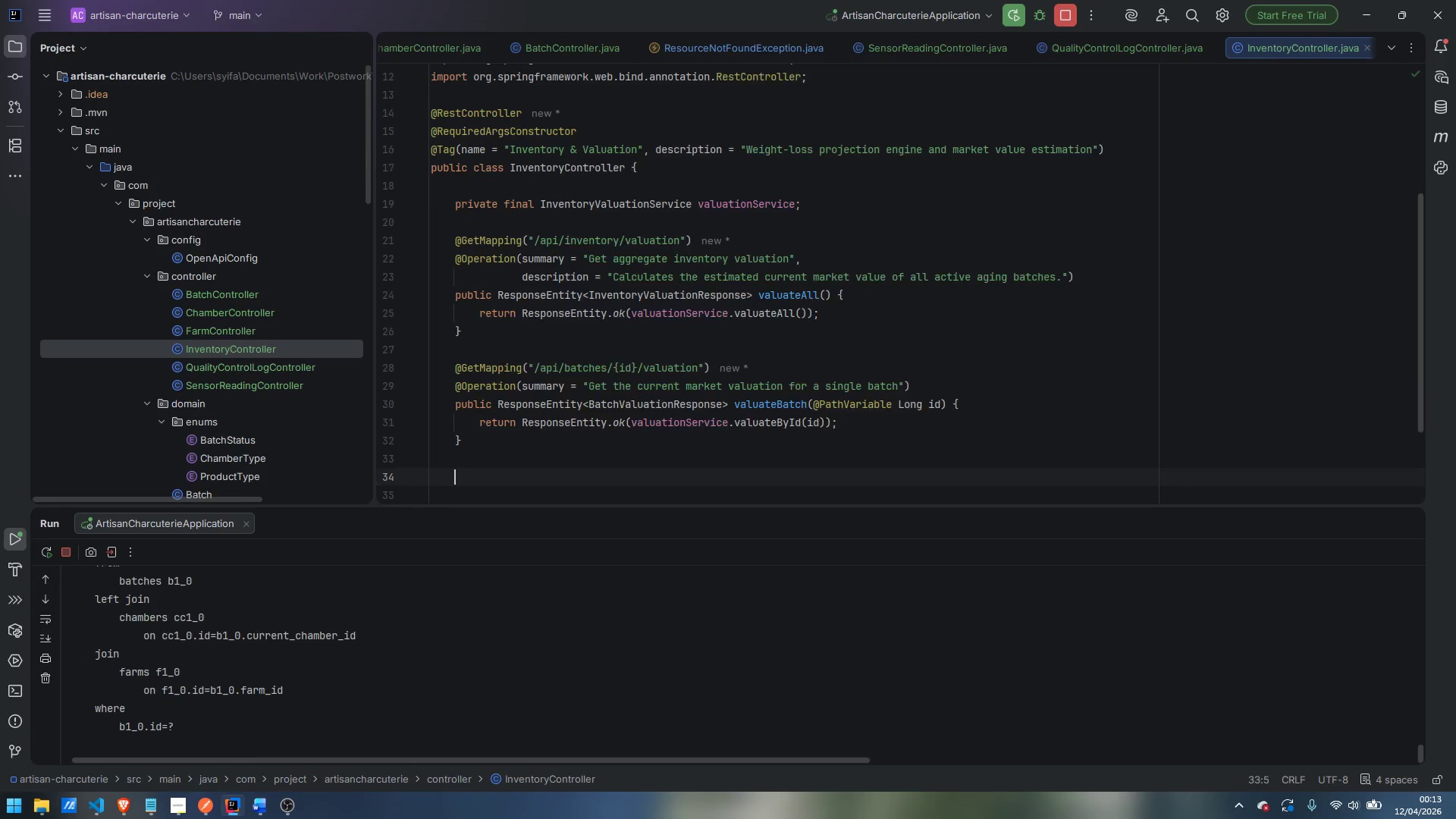 
key(Enter)
 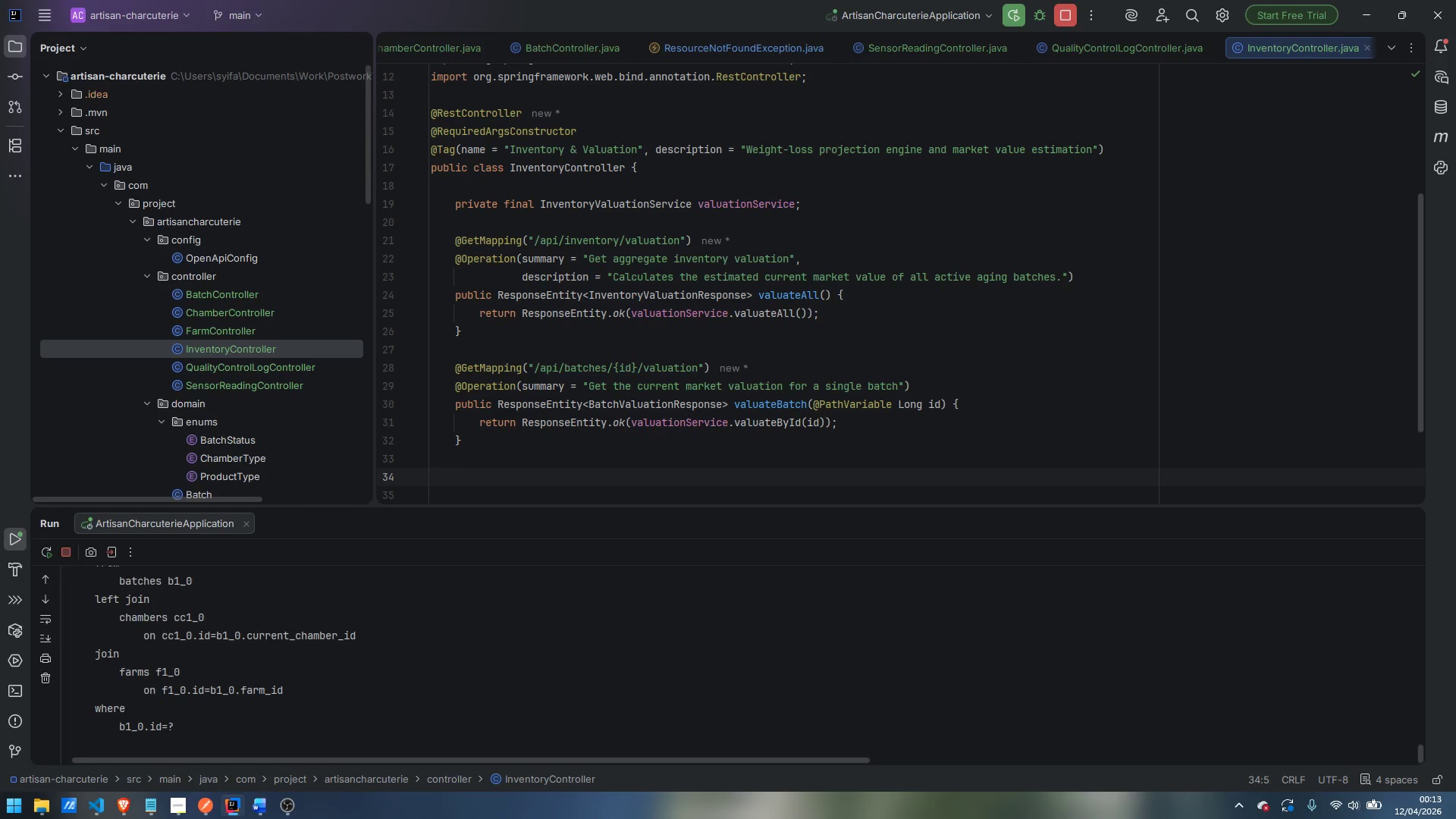 
wait(5.56)
 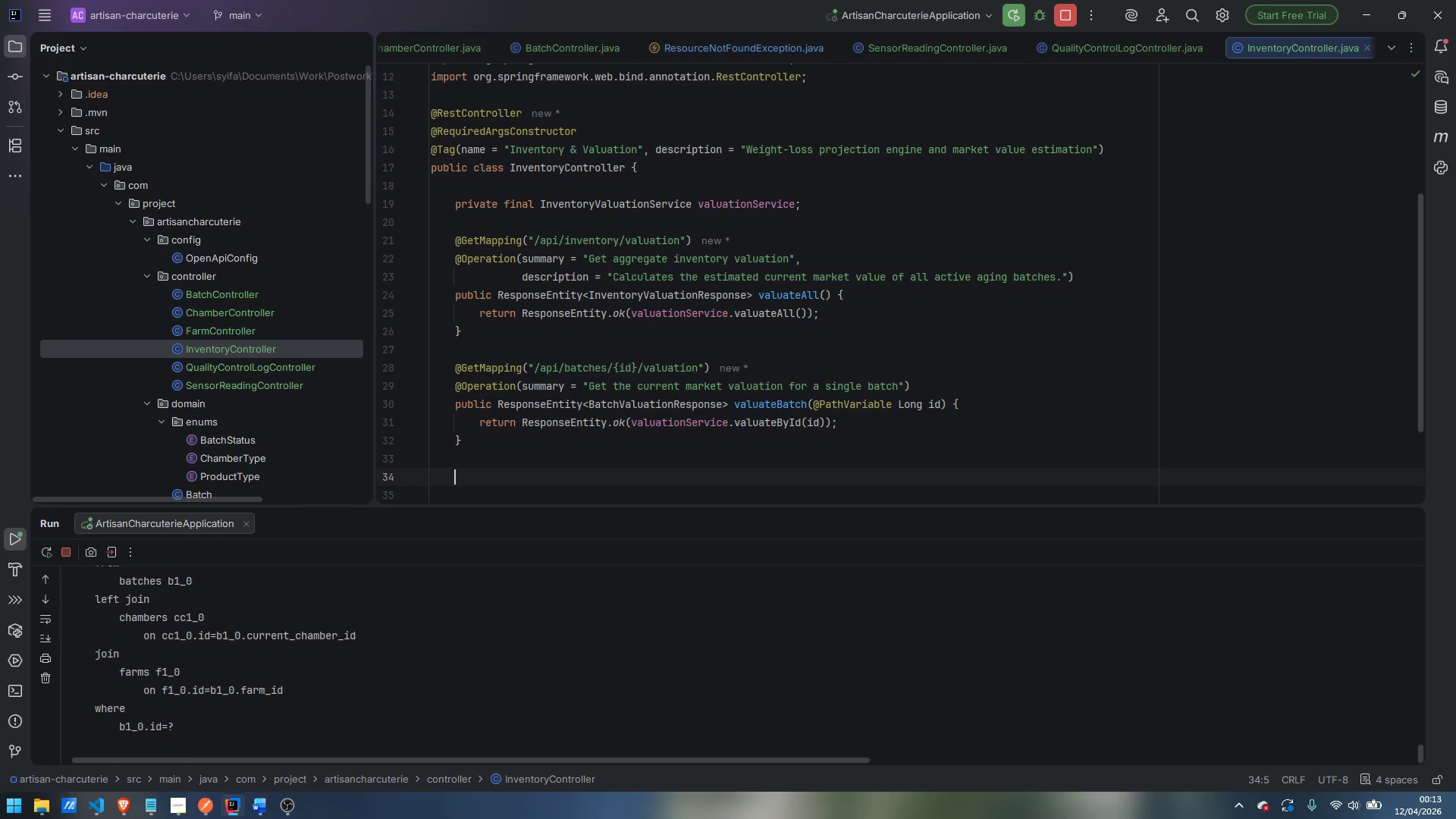 
type(@Getmapping)
 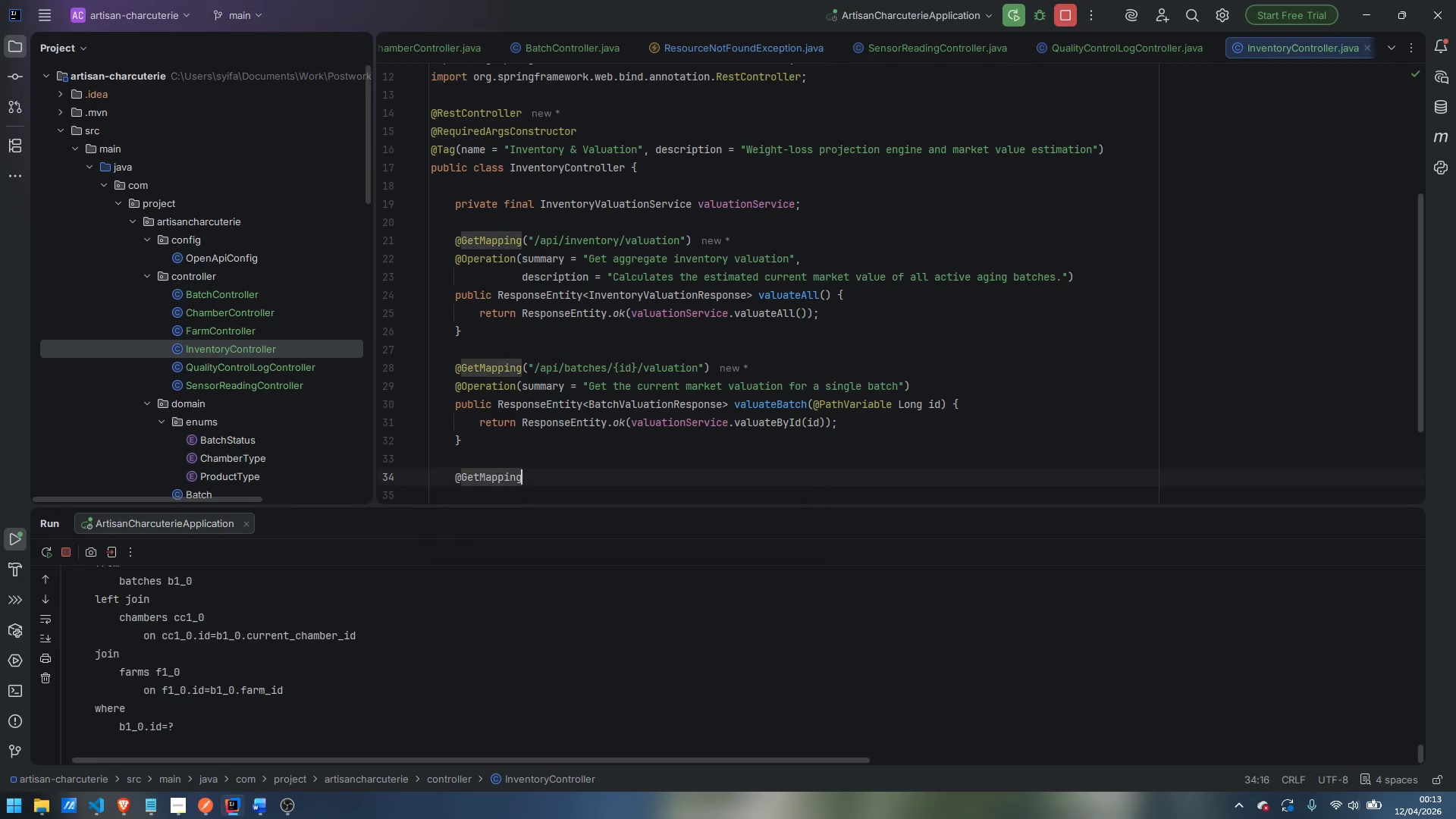 
key(Enter)
 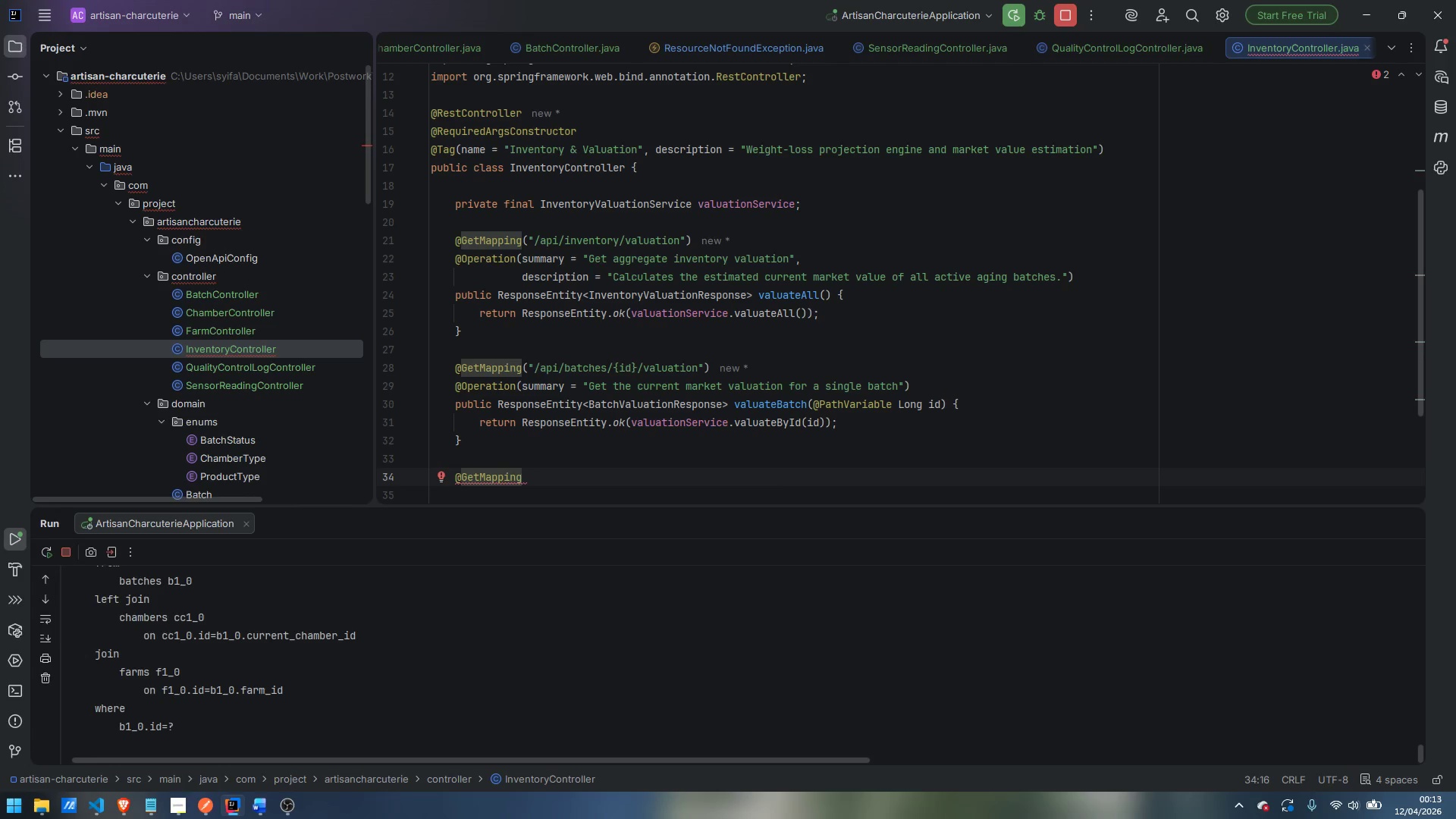 
type(("/api/market-prices)
 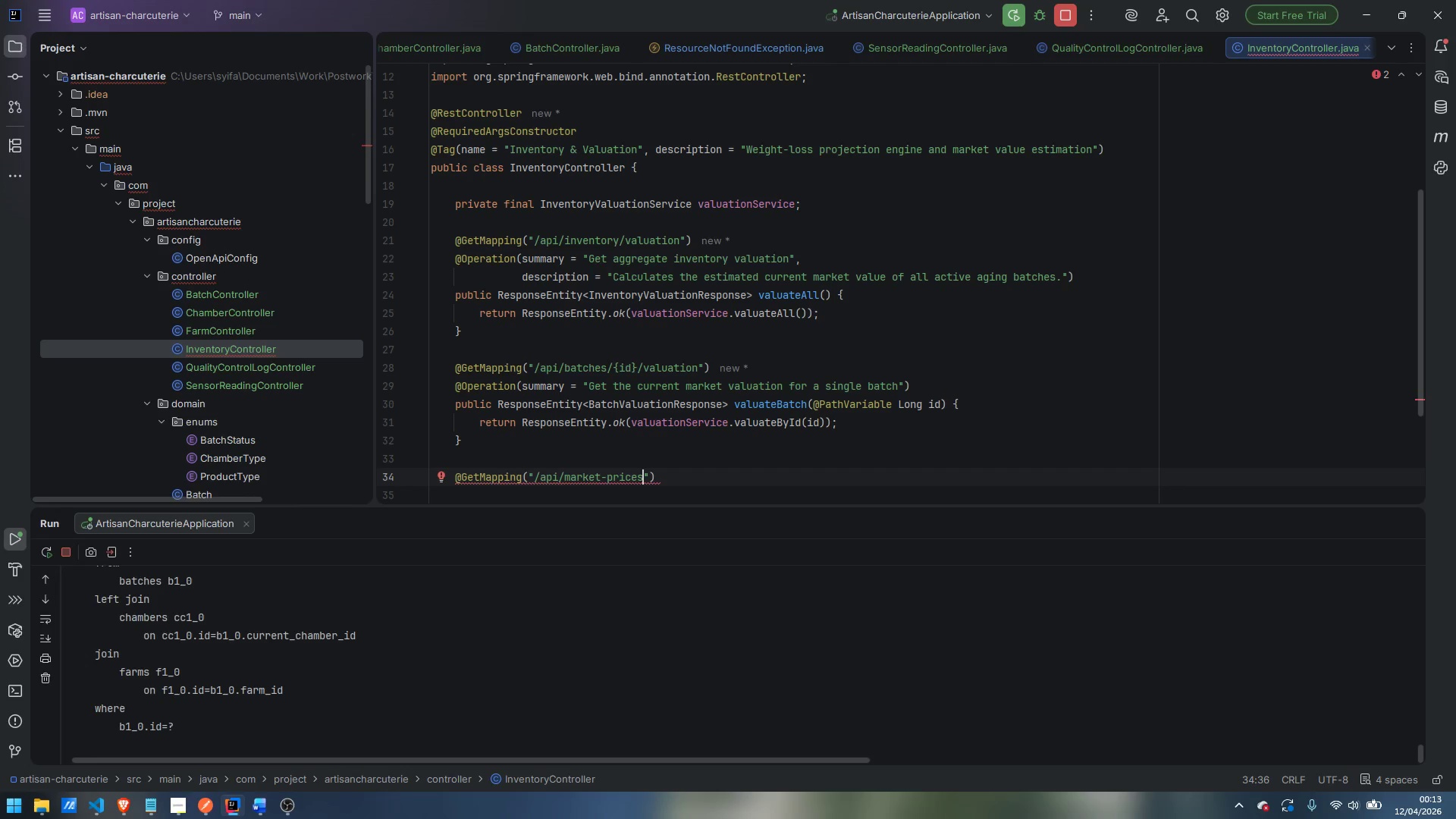 
key(ArrowRight)
 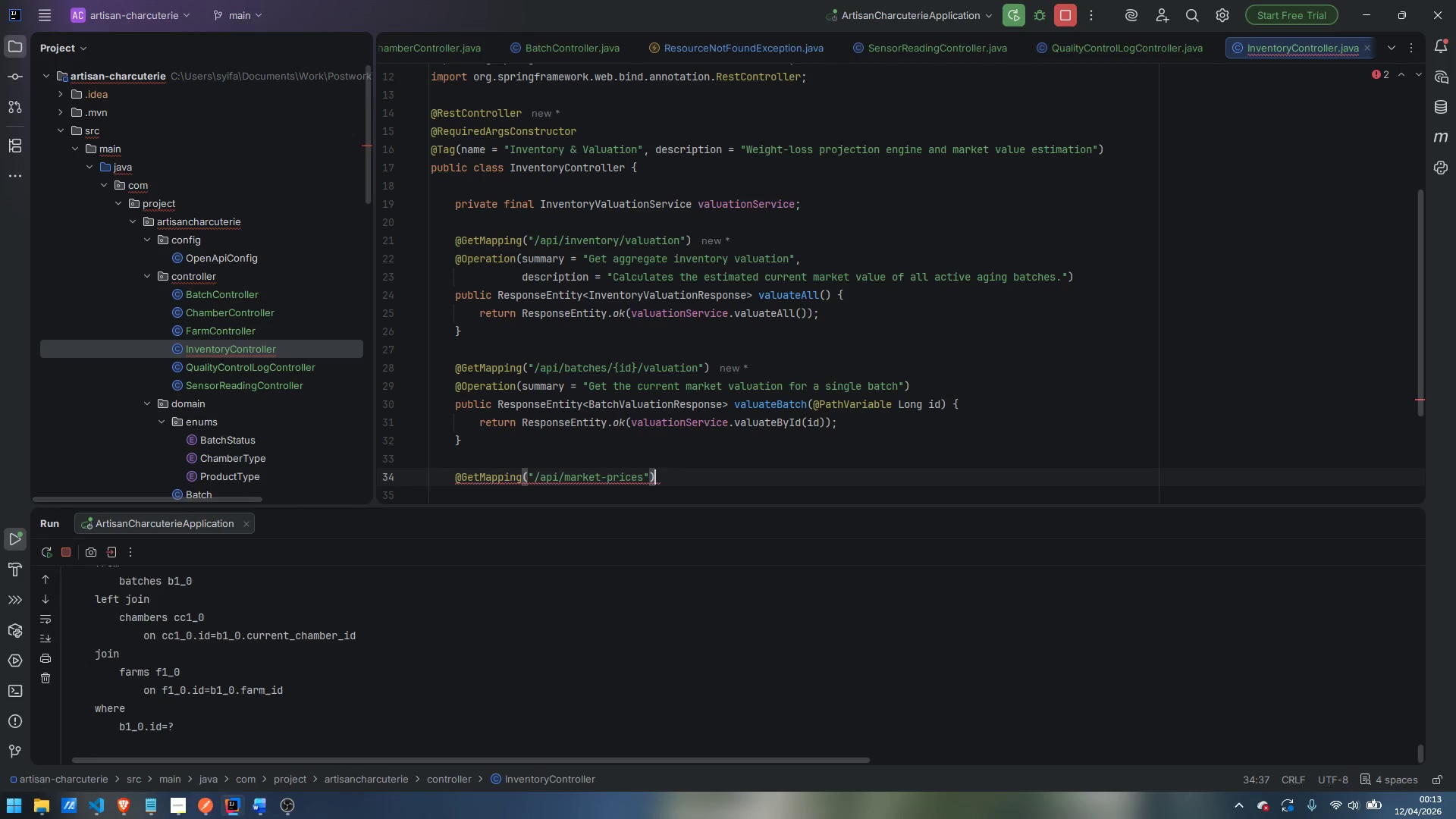 
key(ArrowRight)
 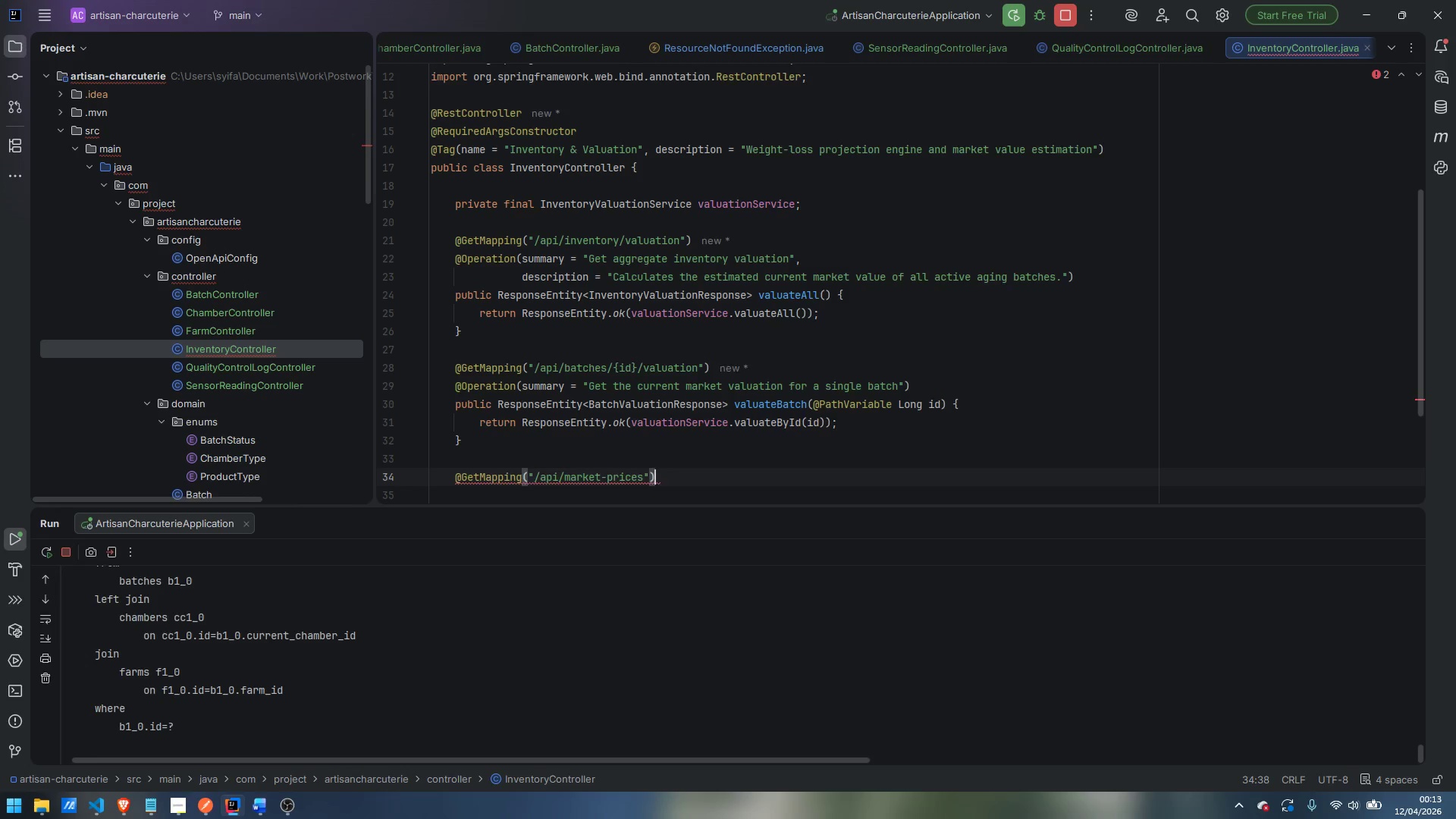 
key(Enter)
 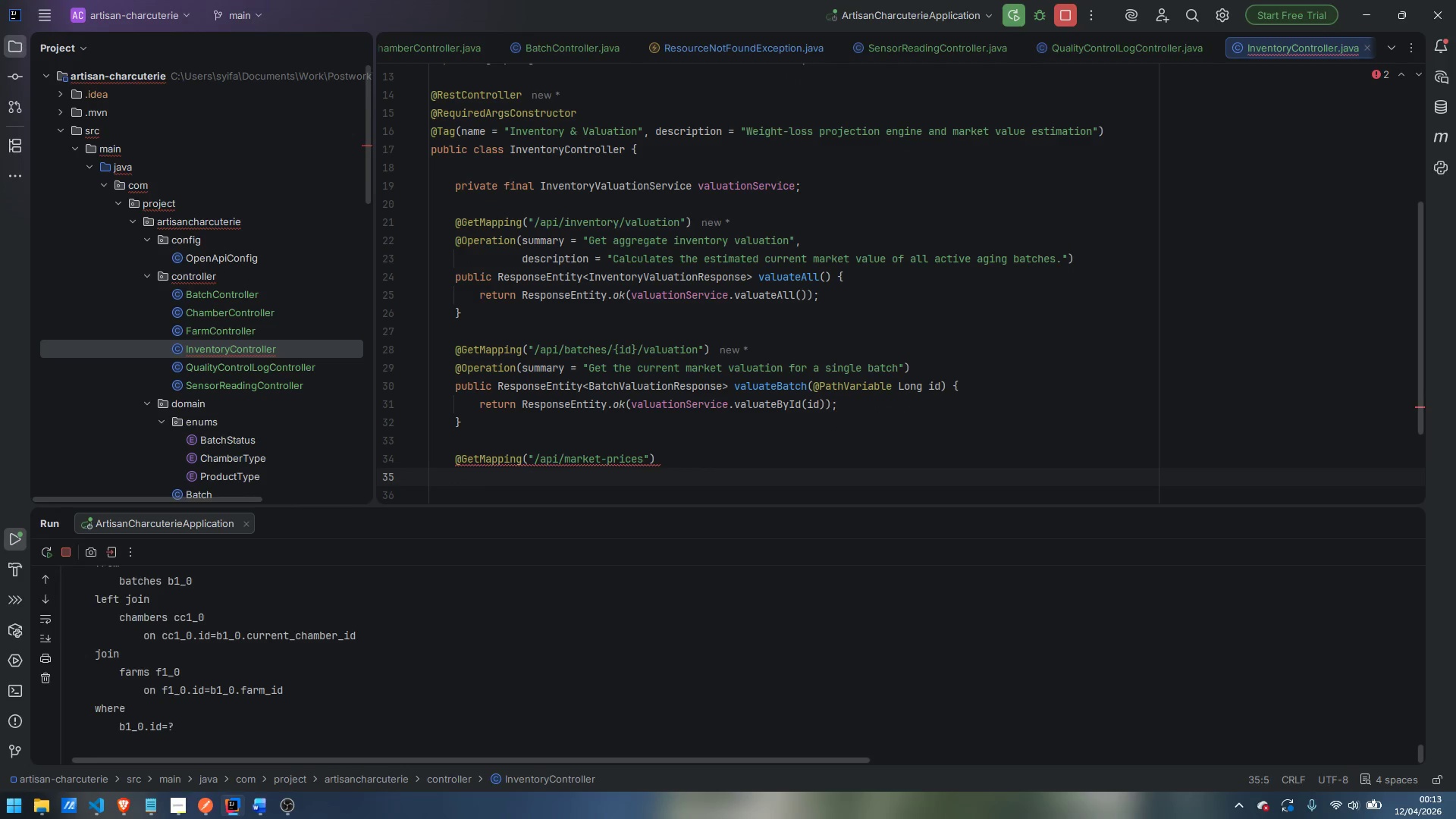 
type(@Opertaion)
 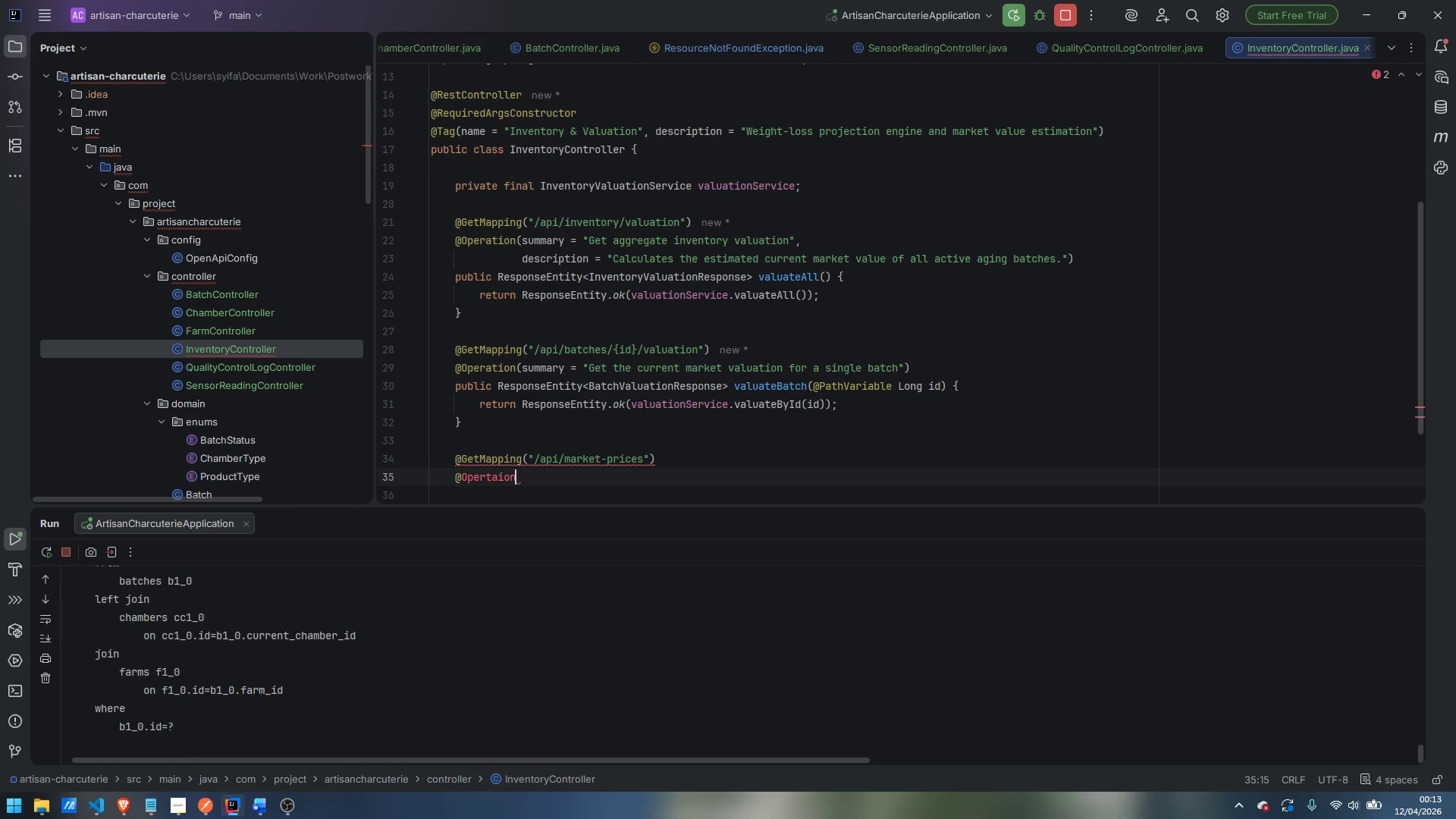 
key(Control+Backspace)
 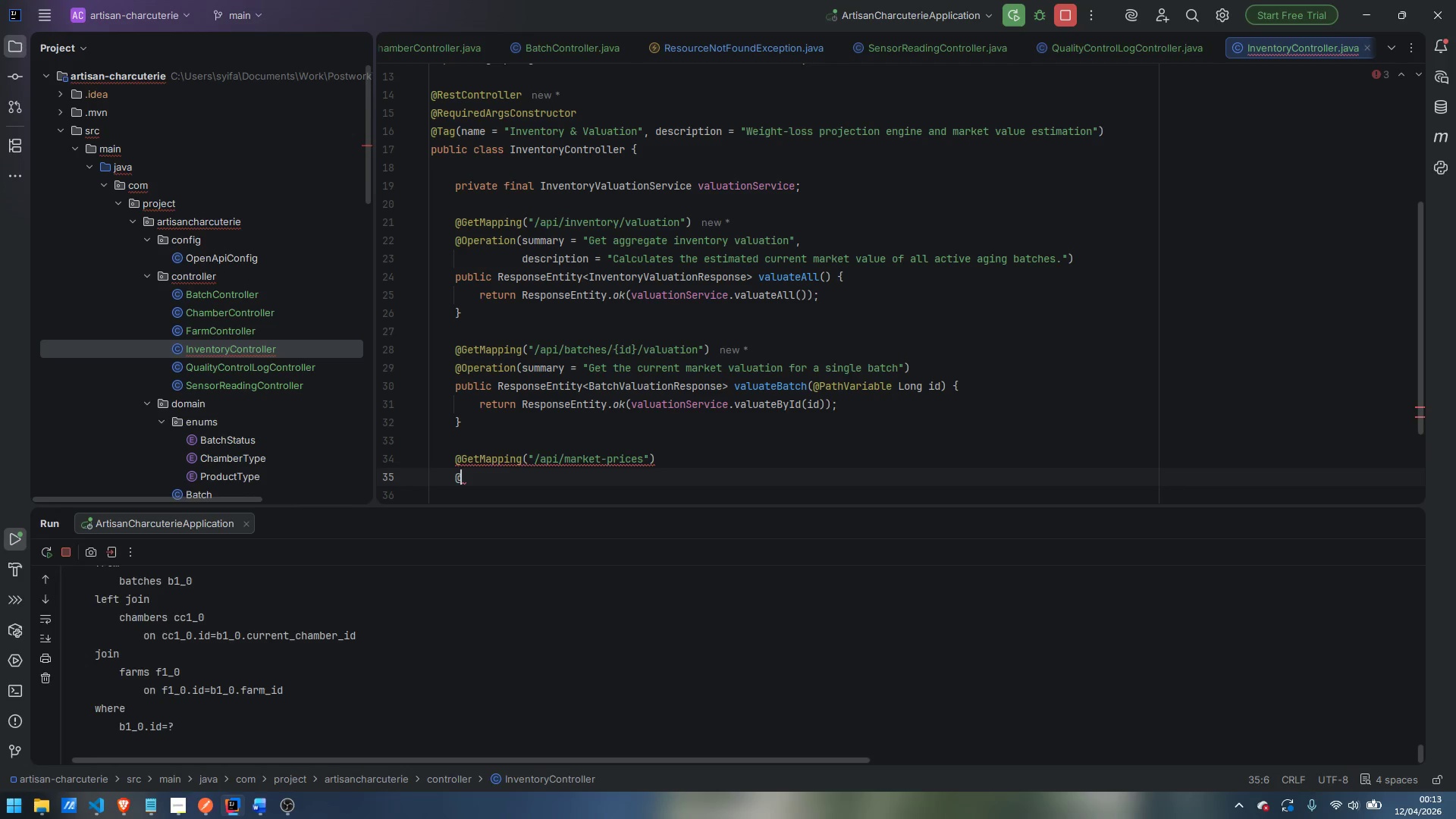 
type(Operation)
 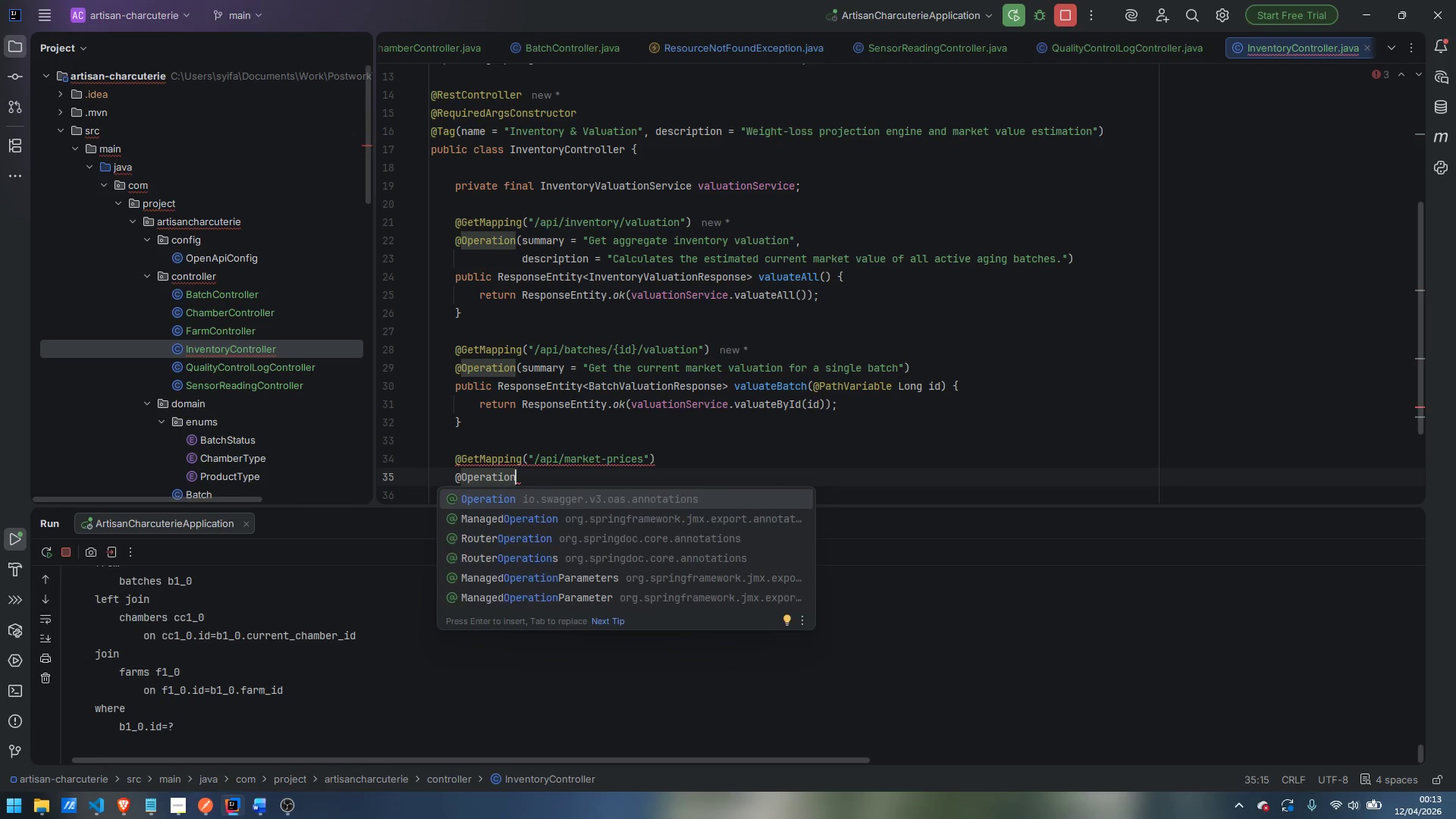 
key(Enter)
 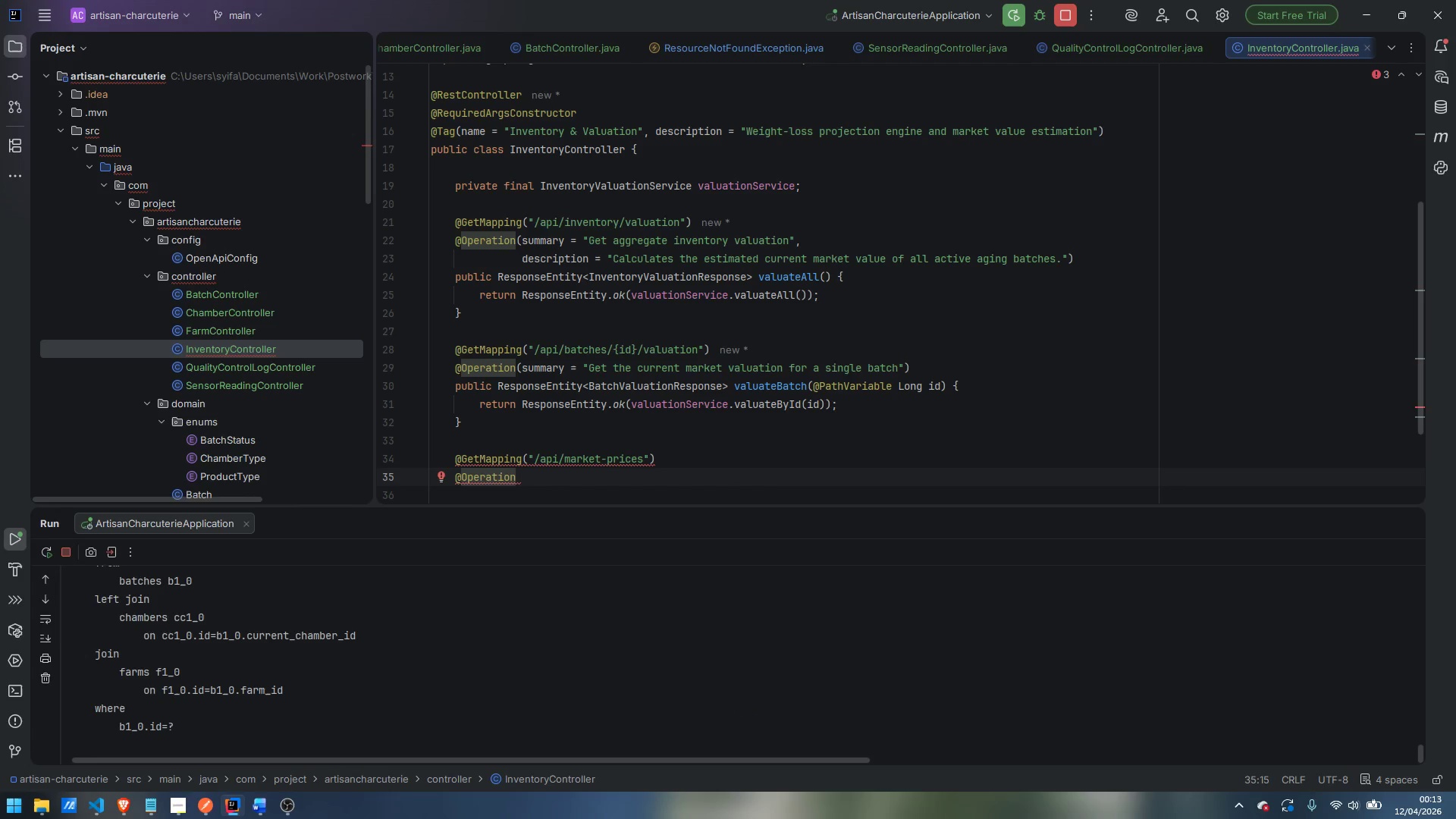 
type((summary)
 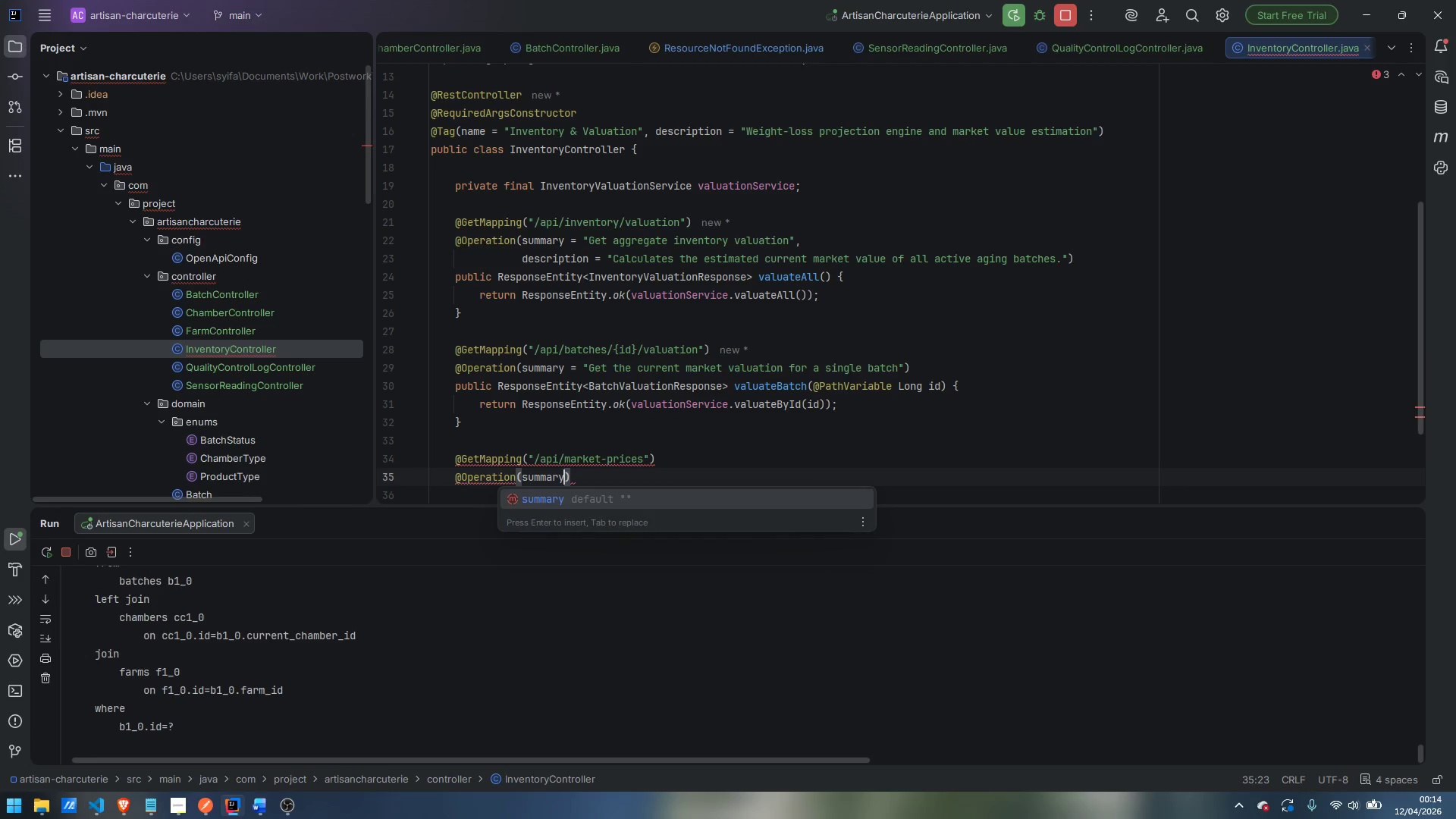 
key(Enter)
 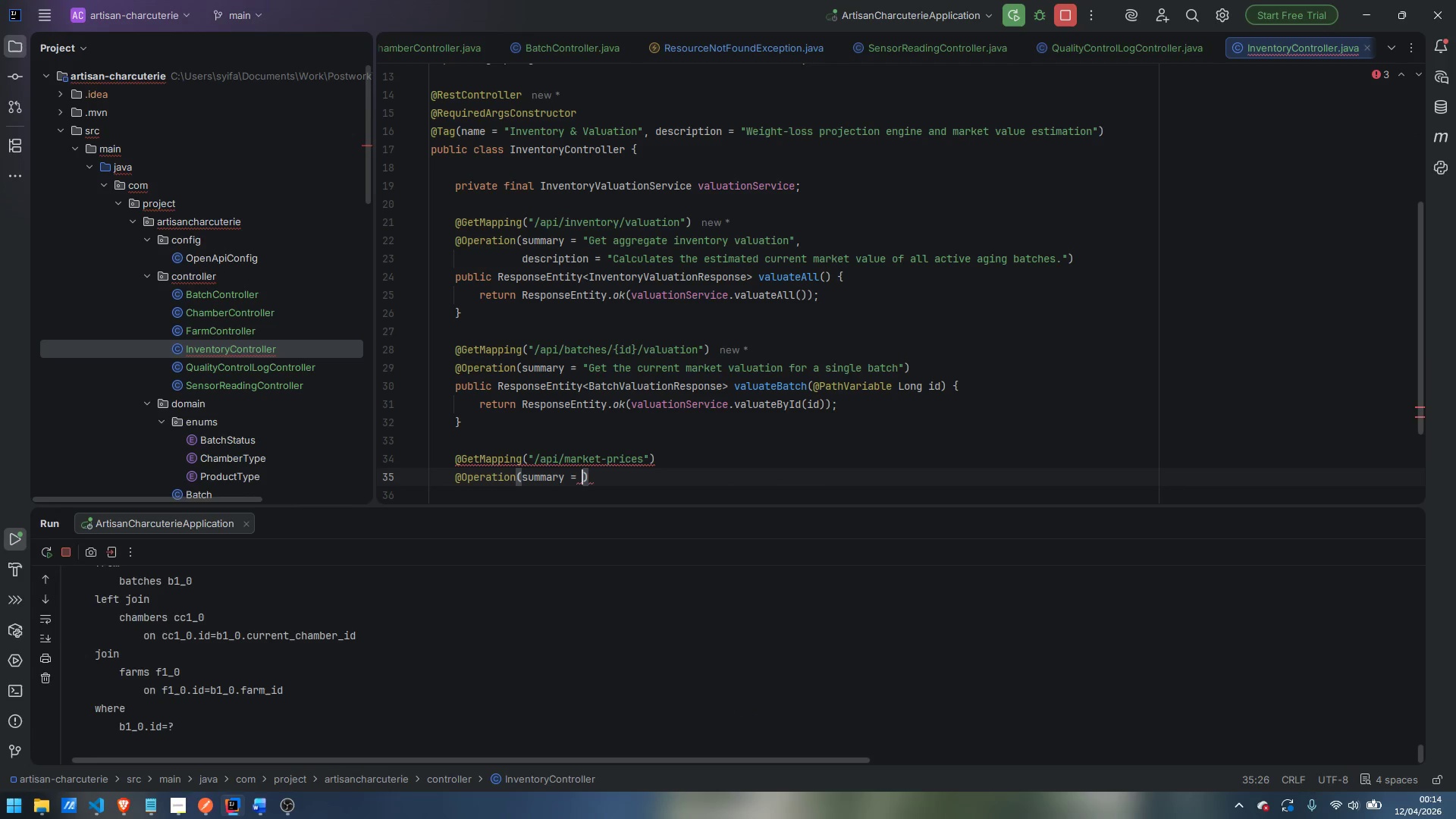 
type("List all current market sport )
key(Backspace)
key(Backspace)
key(Backspace)
type(t prices)
 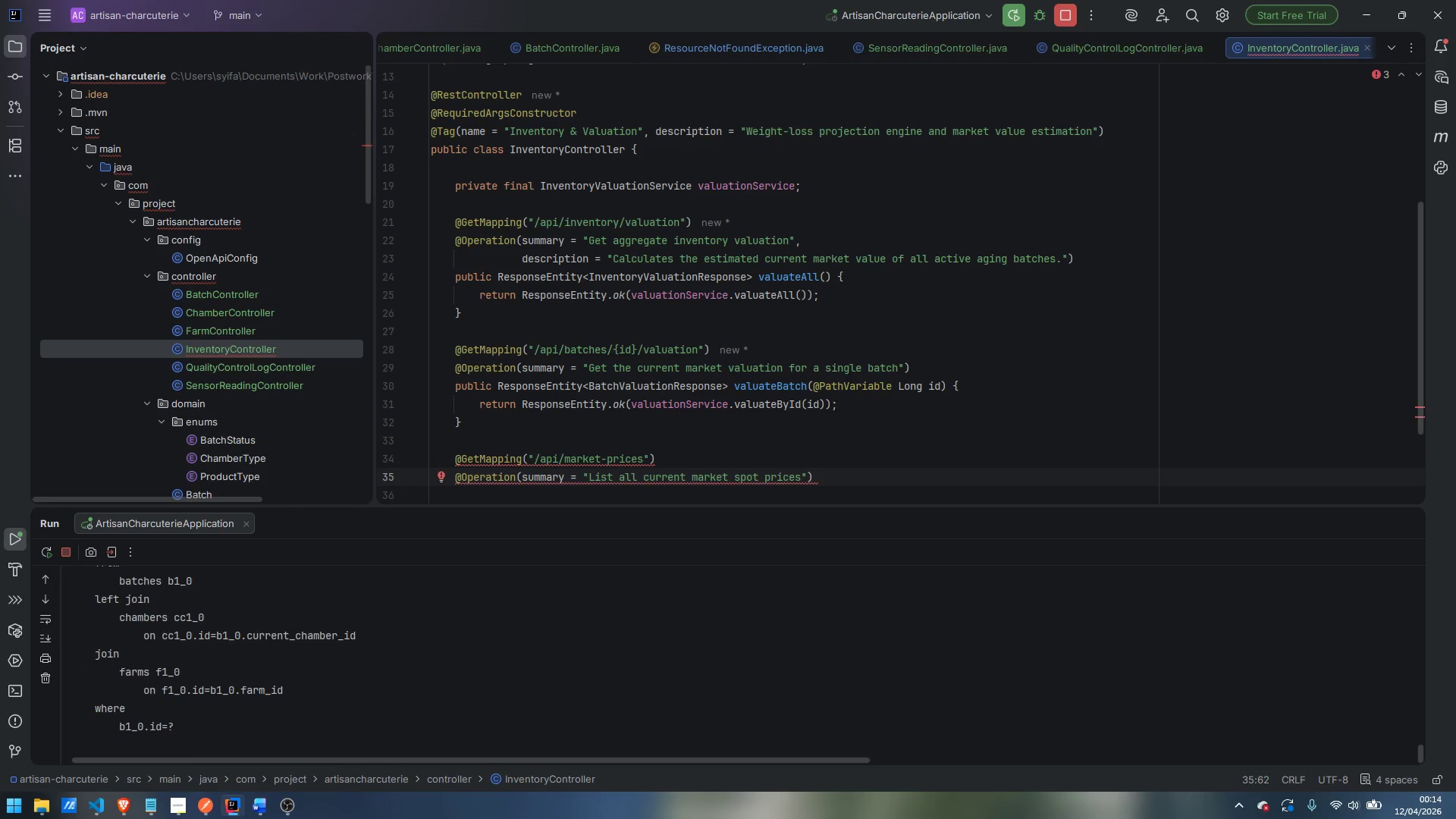 
key(ArrowRight)
 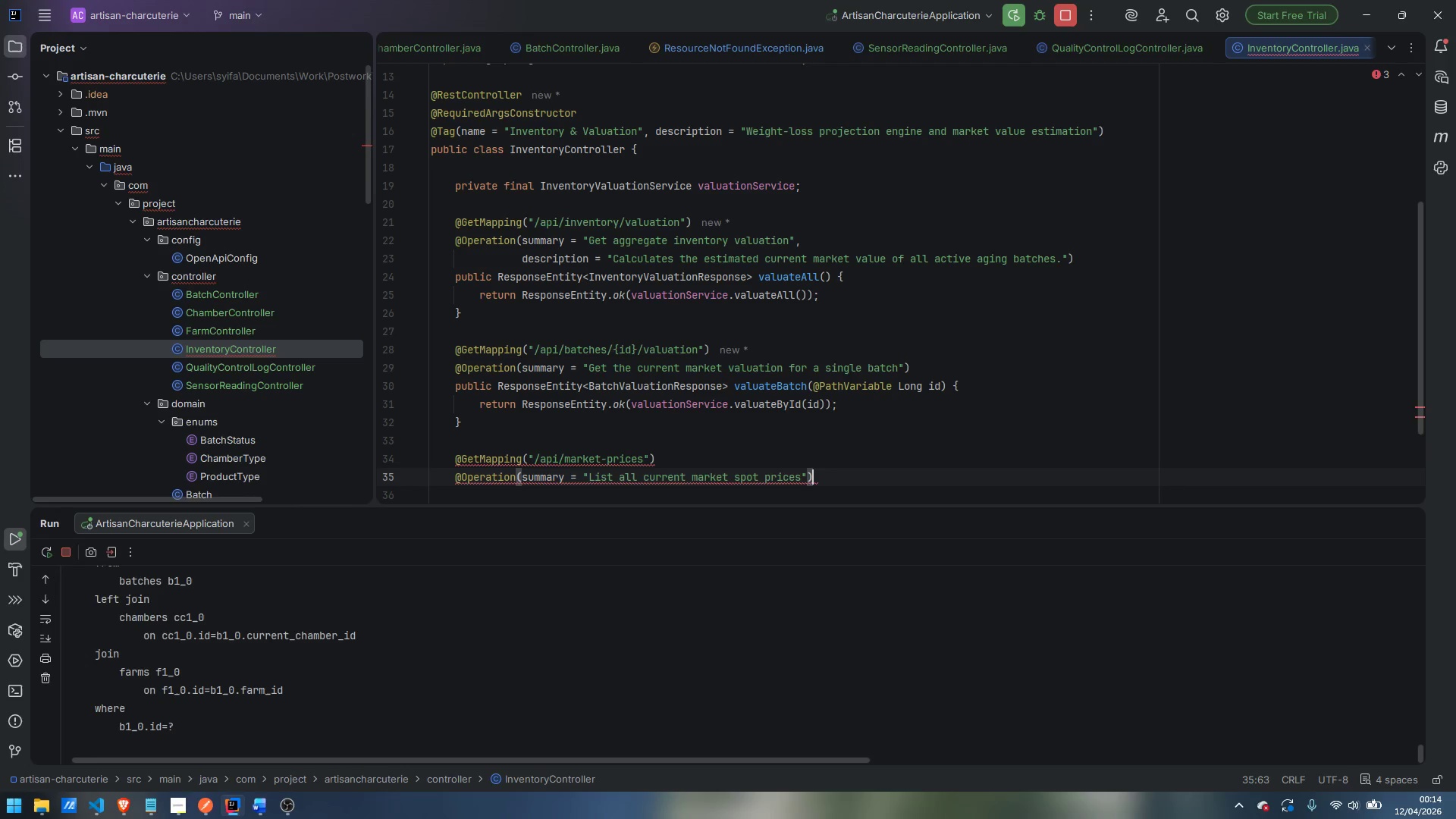 
key(ArrowRight)
 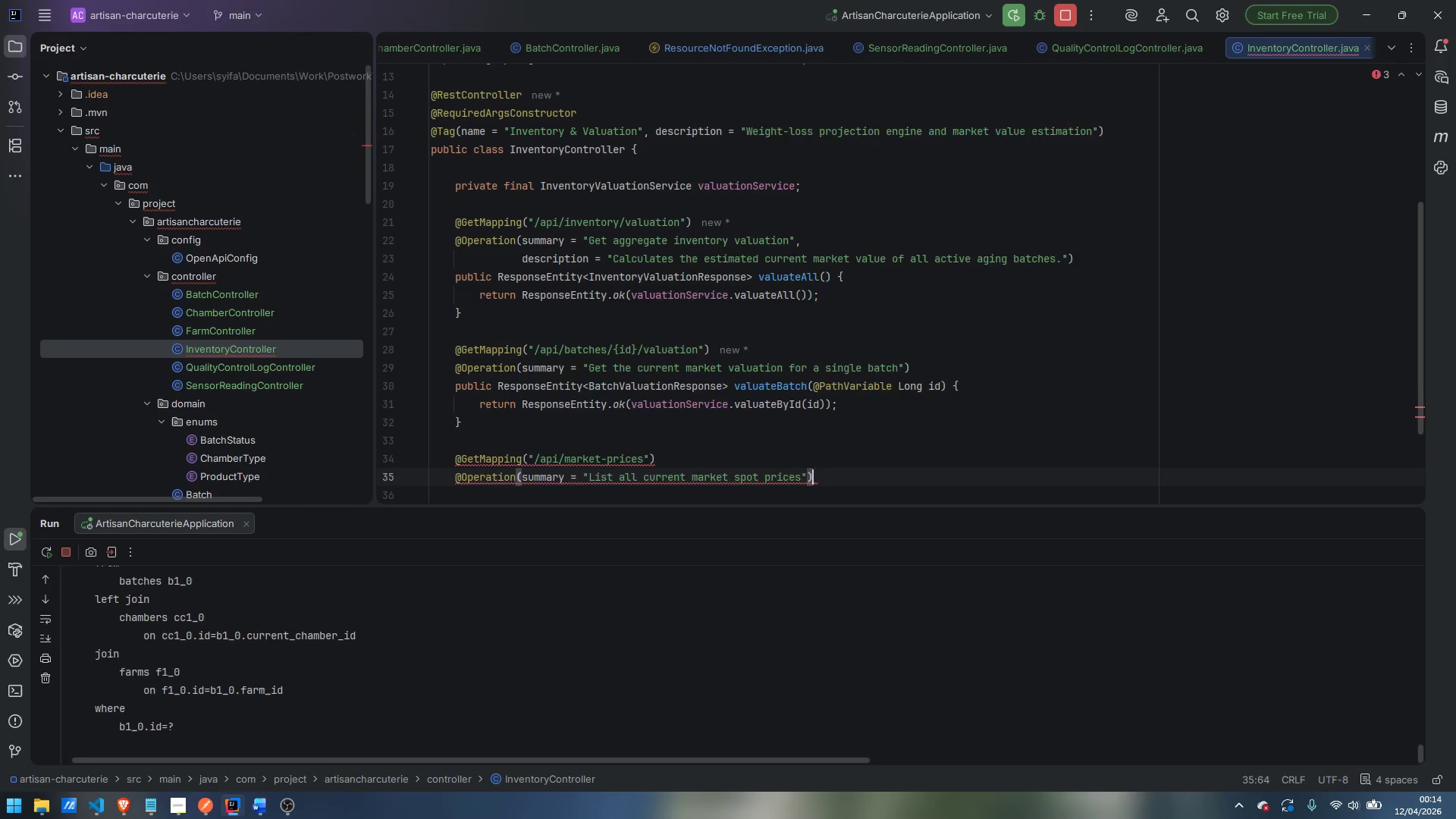 
key(Enter)
 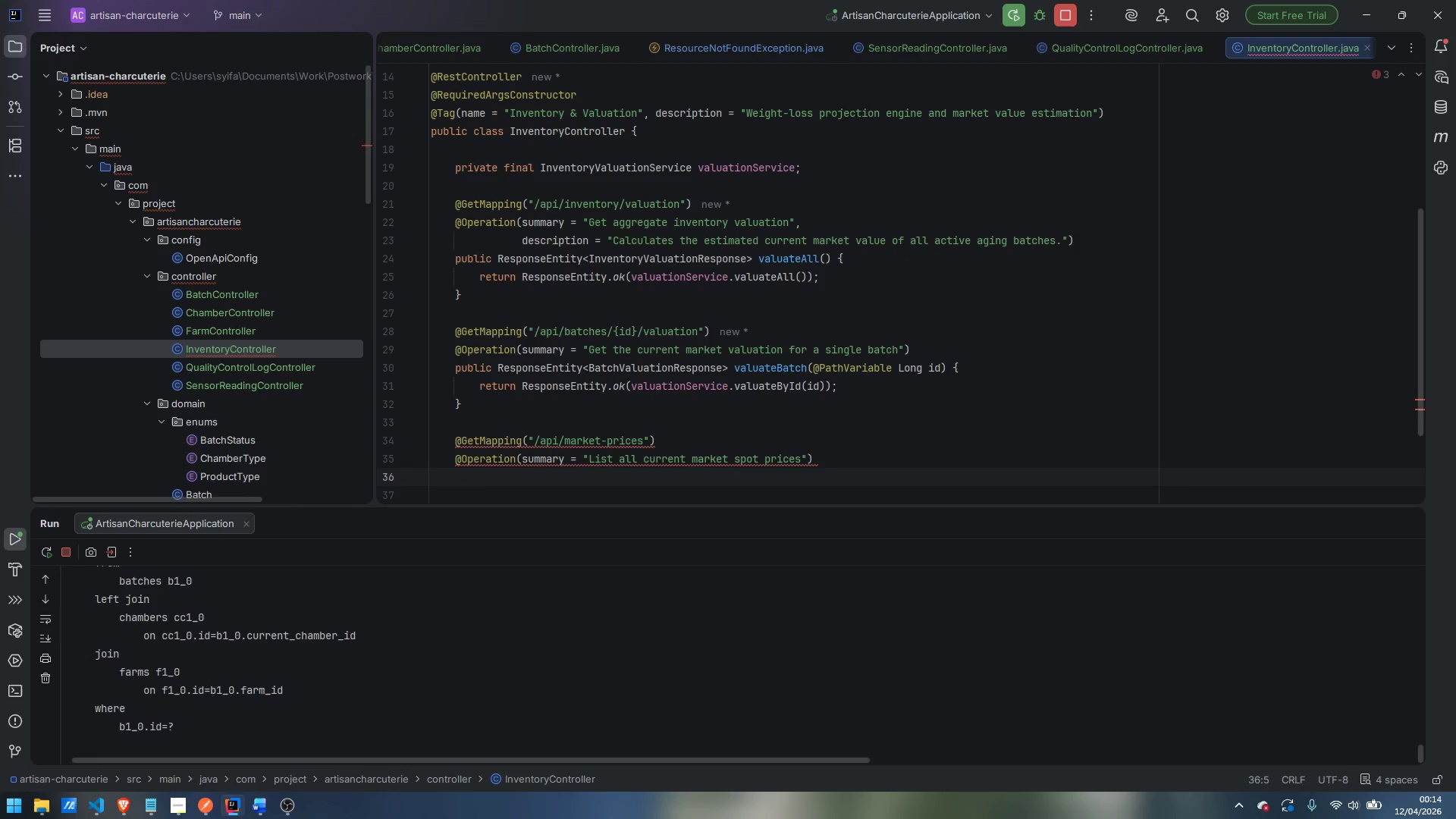 
hold_key(key=ShiftLeft, duration=0.42)
 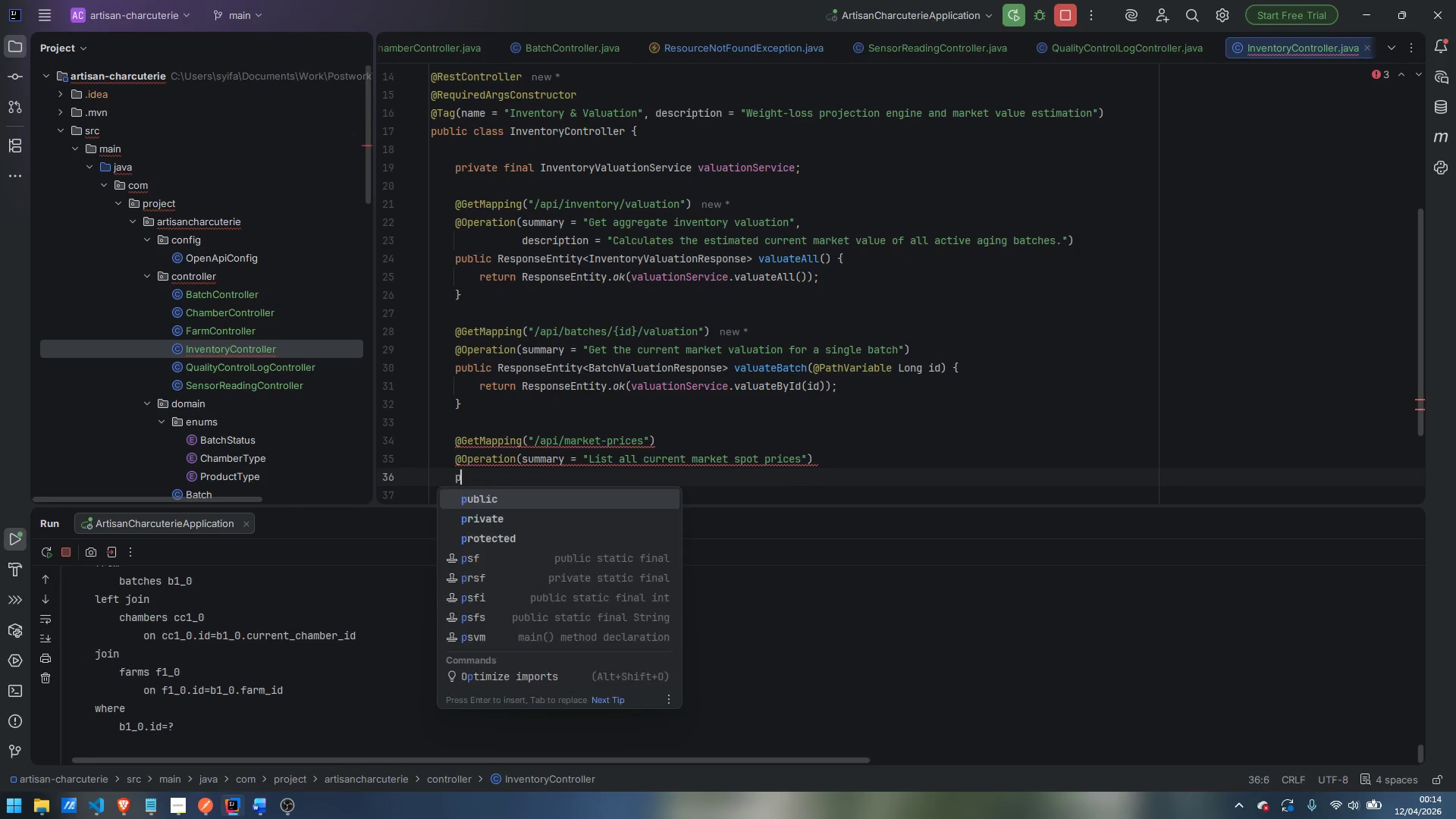 
type(public ResponseEntity<List)
 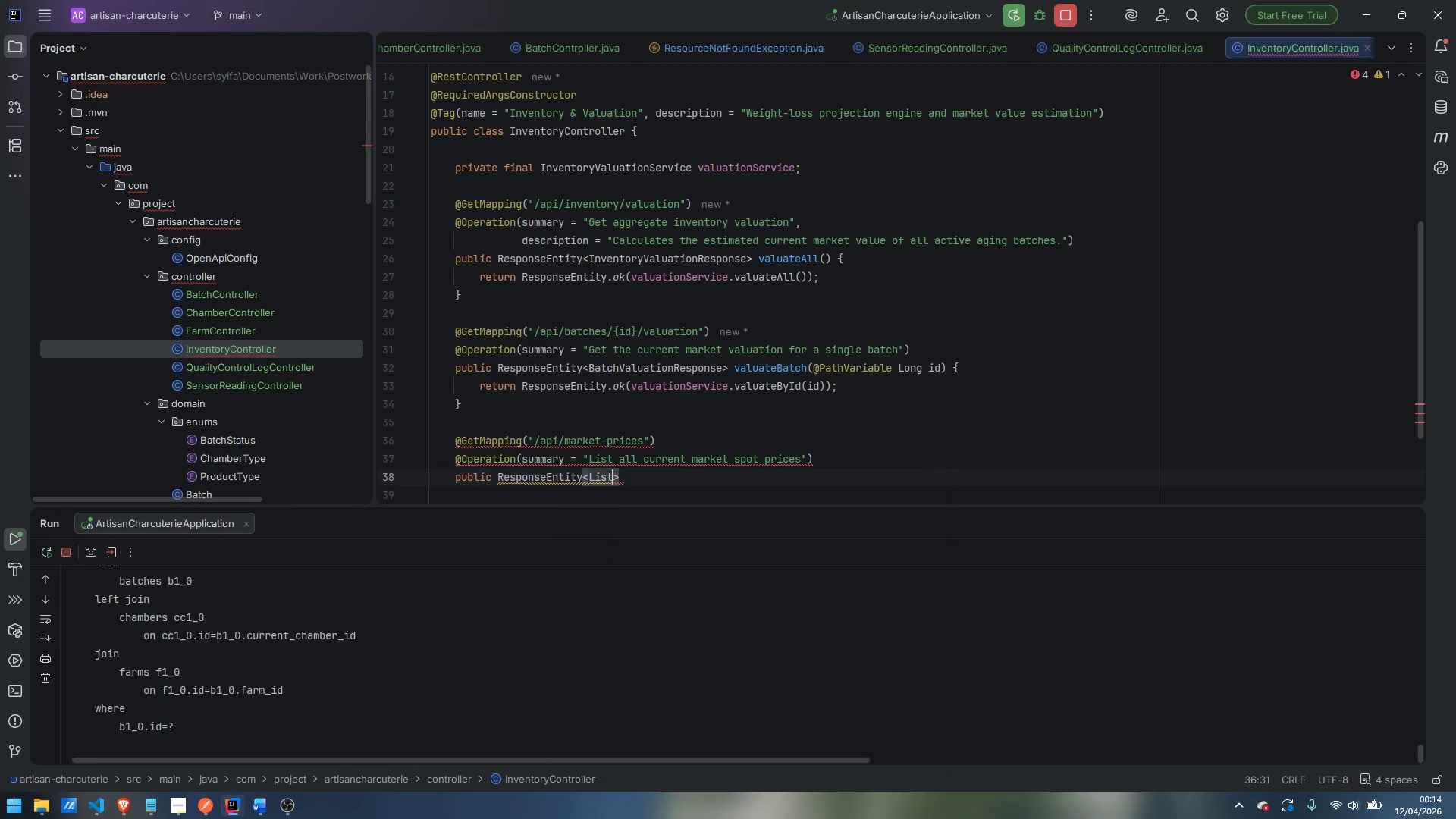 
 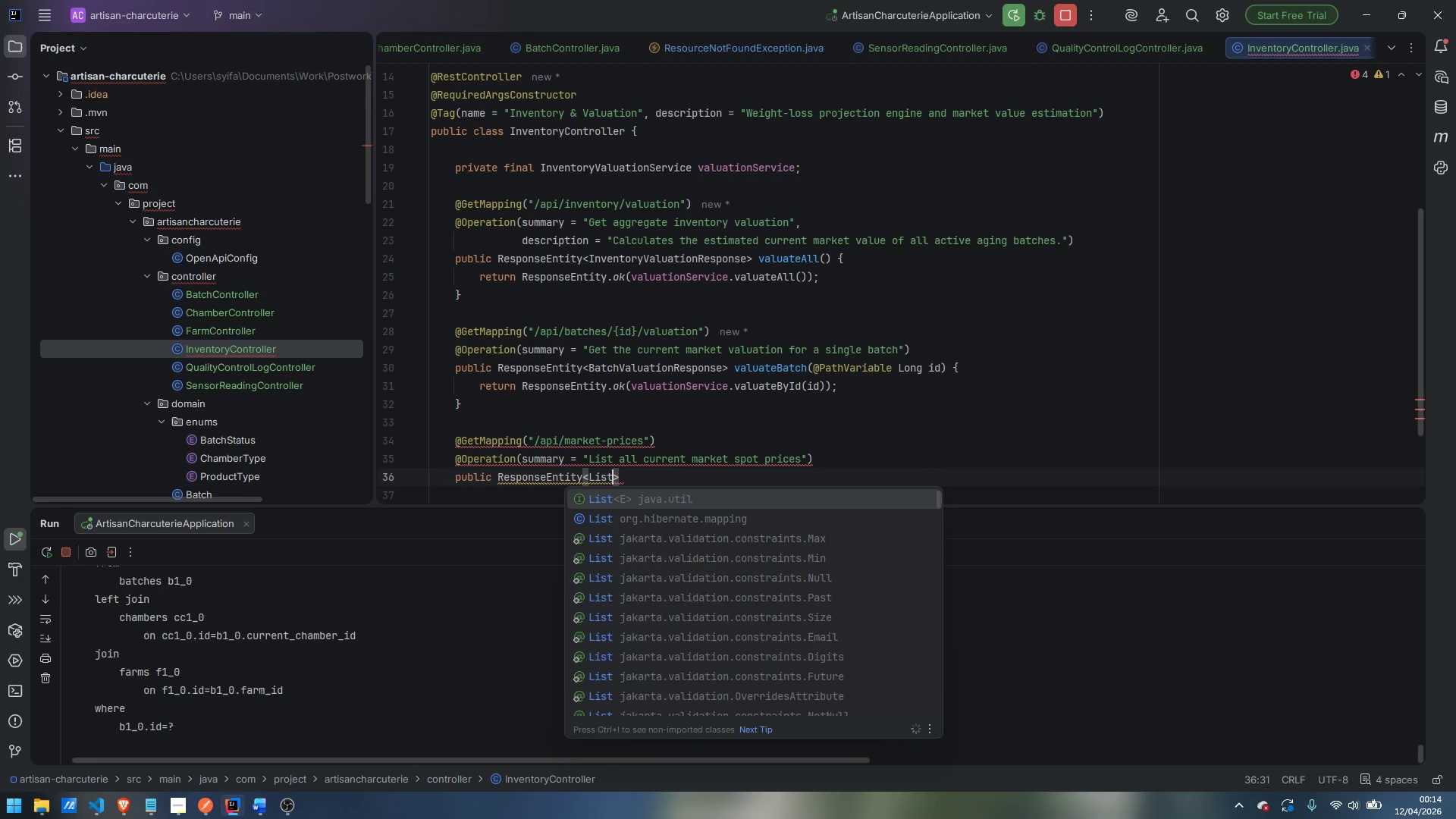 
key(Enter)
 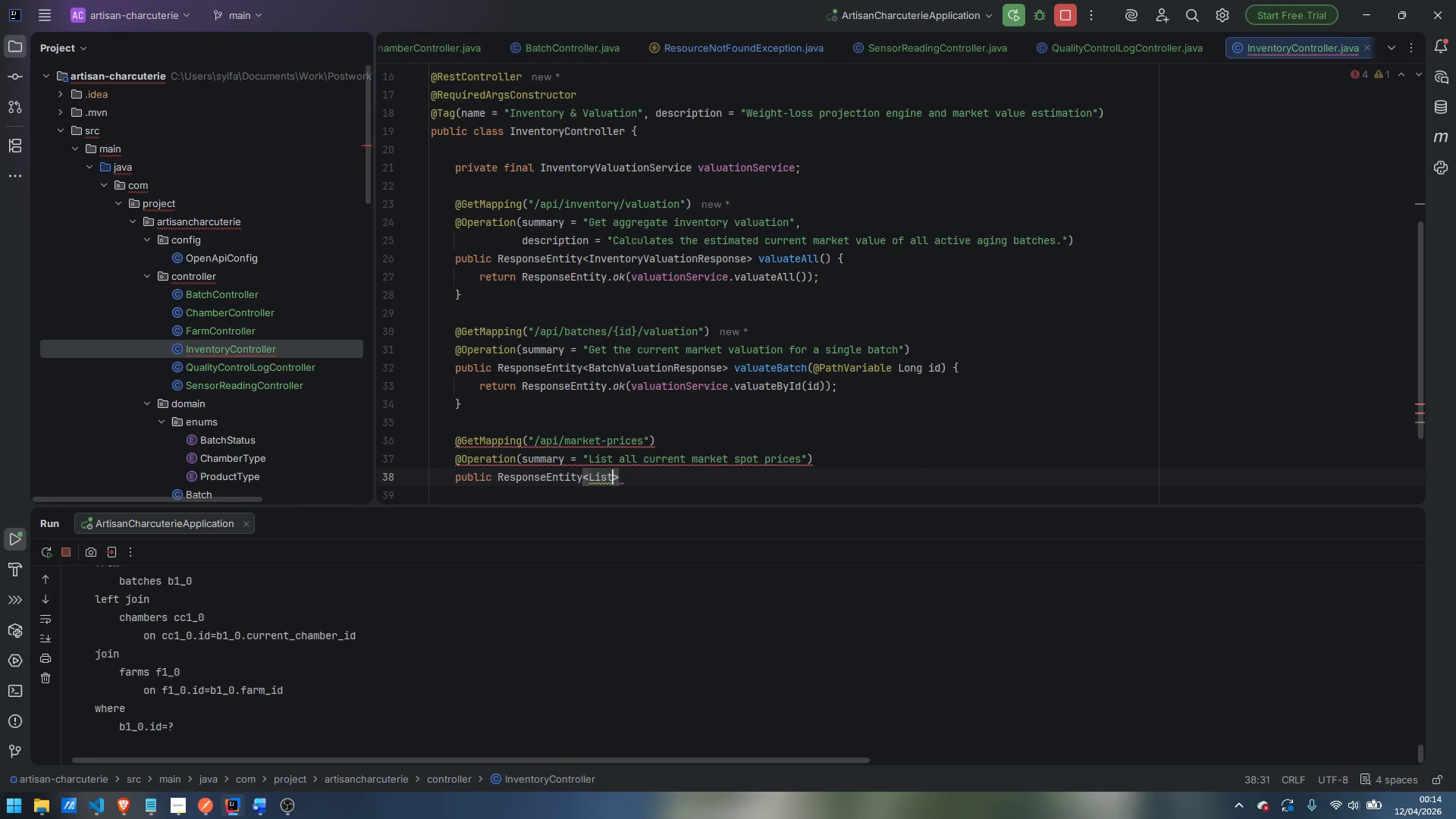 
type(<MarketSpor)
key(Backspace)
type(t)
 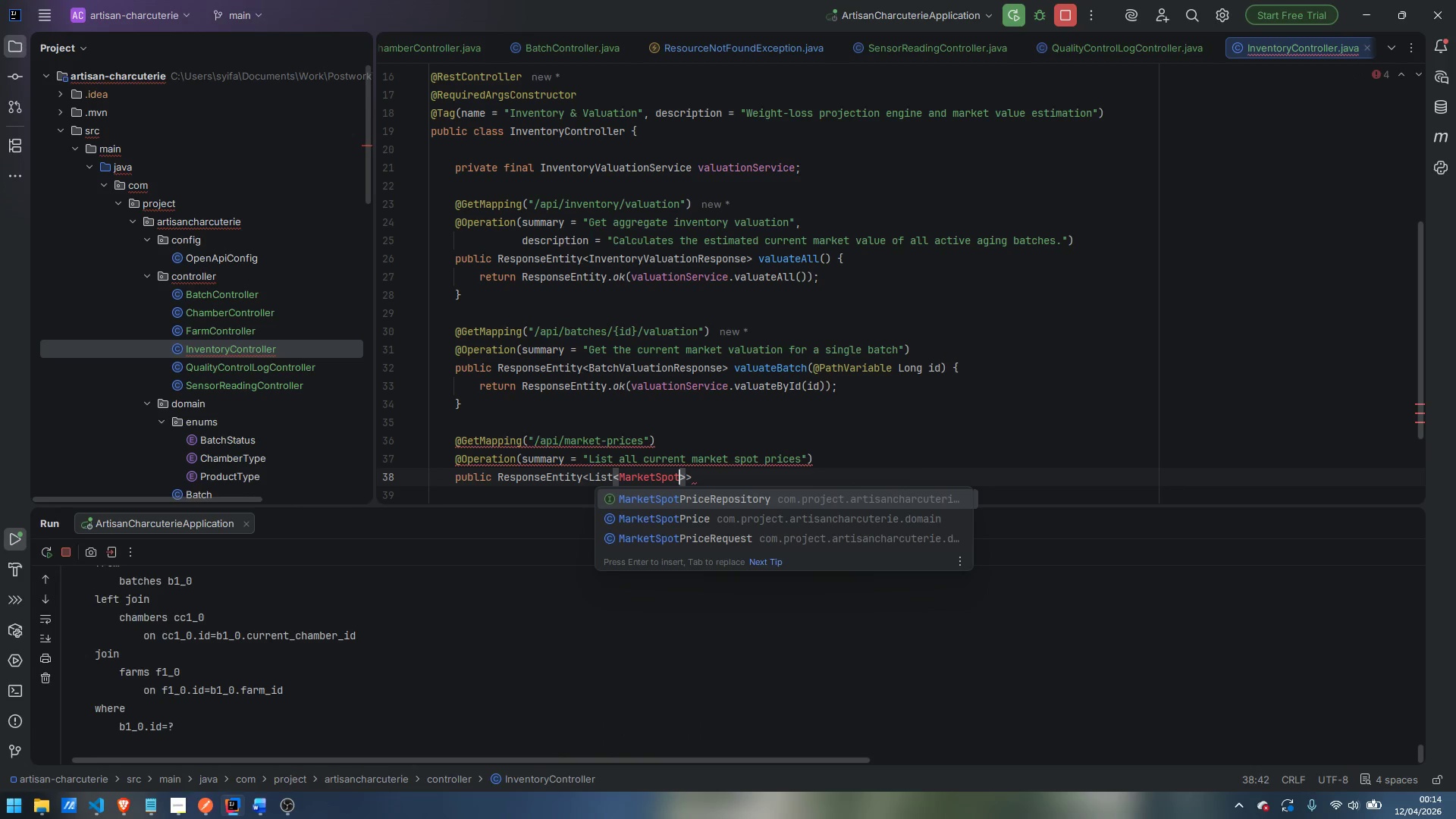 
 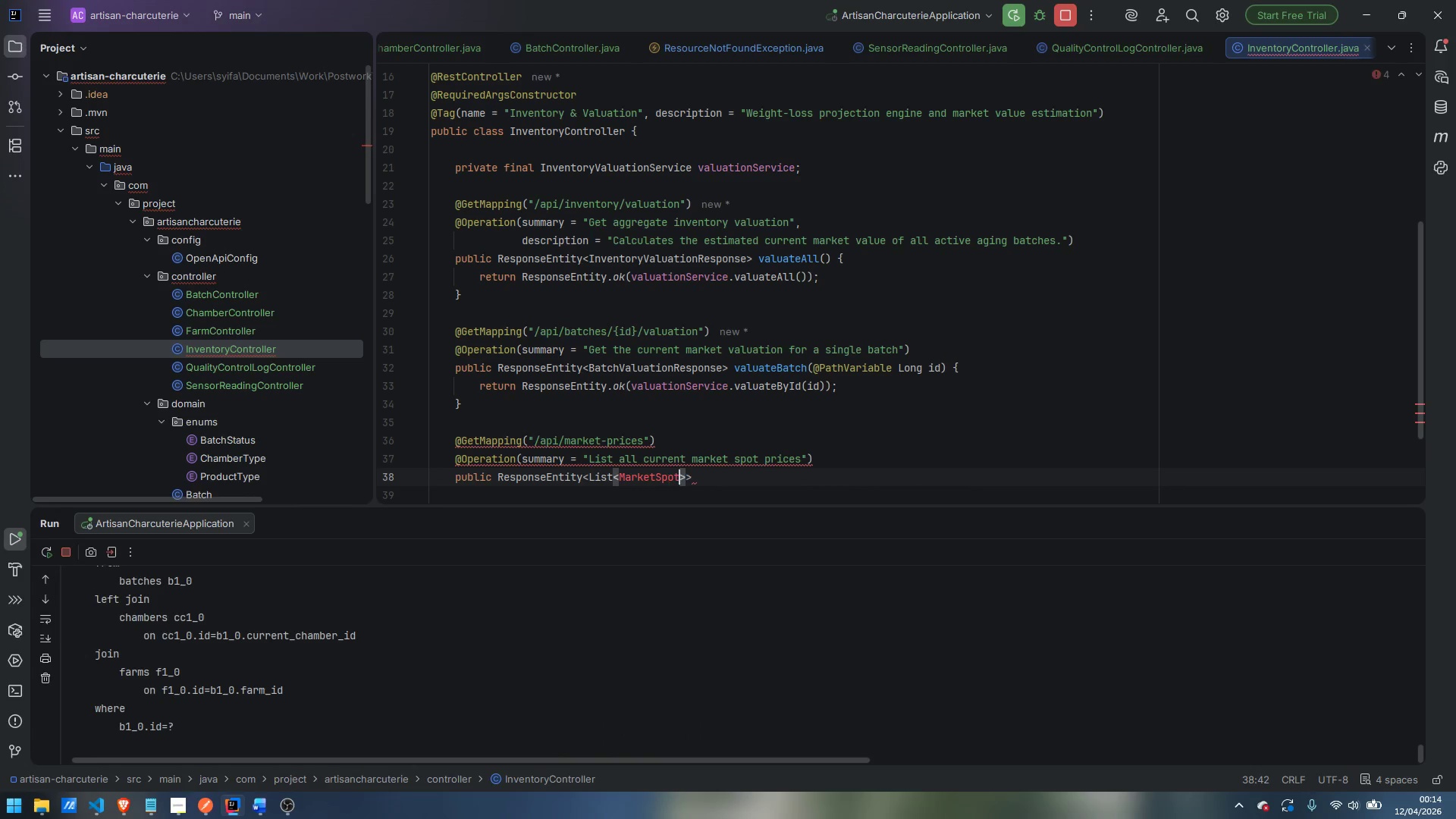 
hold_key(key=ShiftLeft, duration=0.66)
 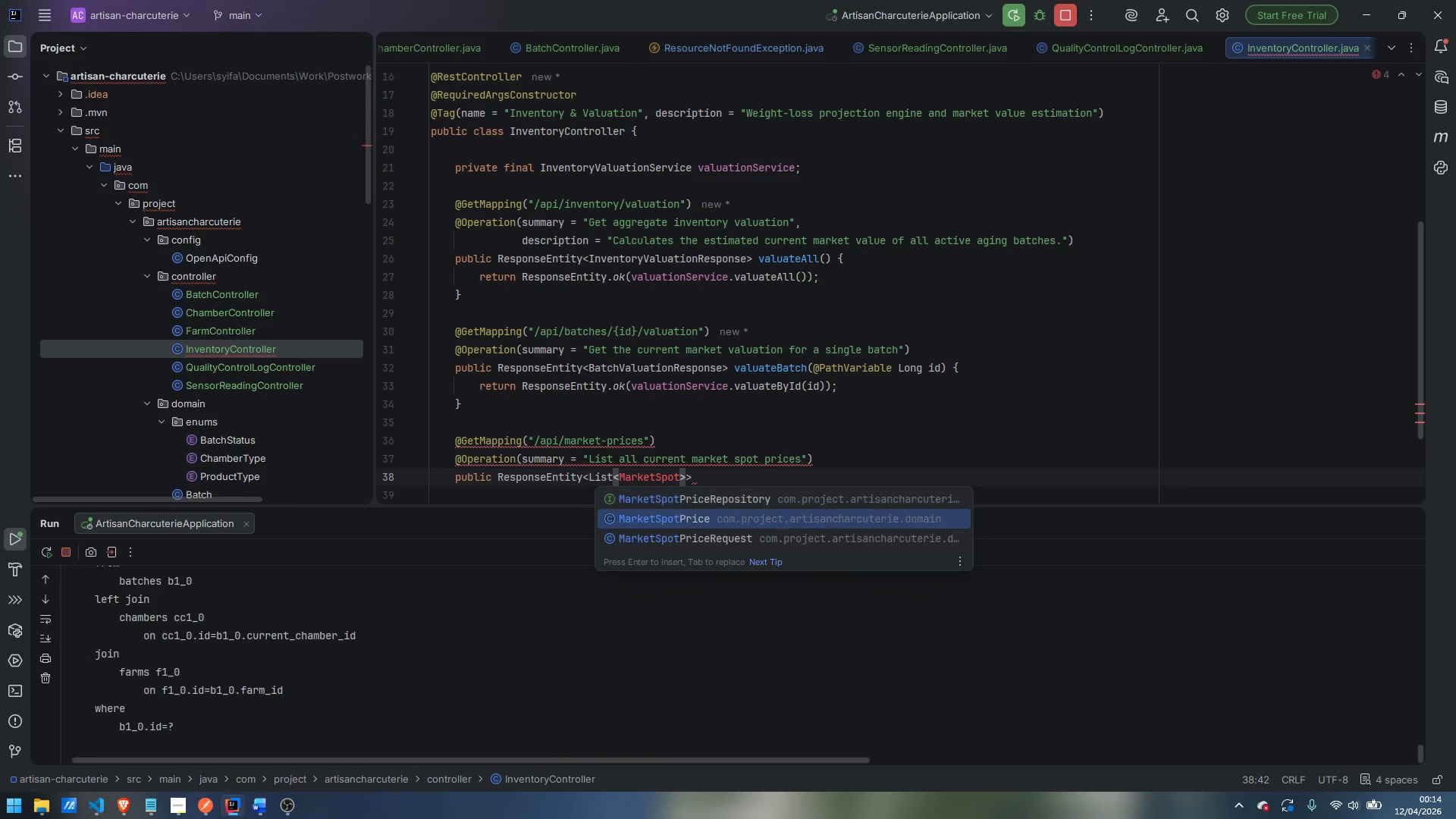 
key(ArrowDown)
 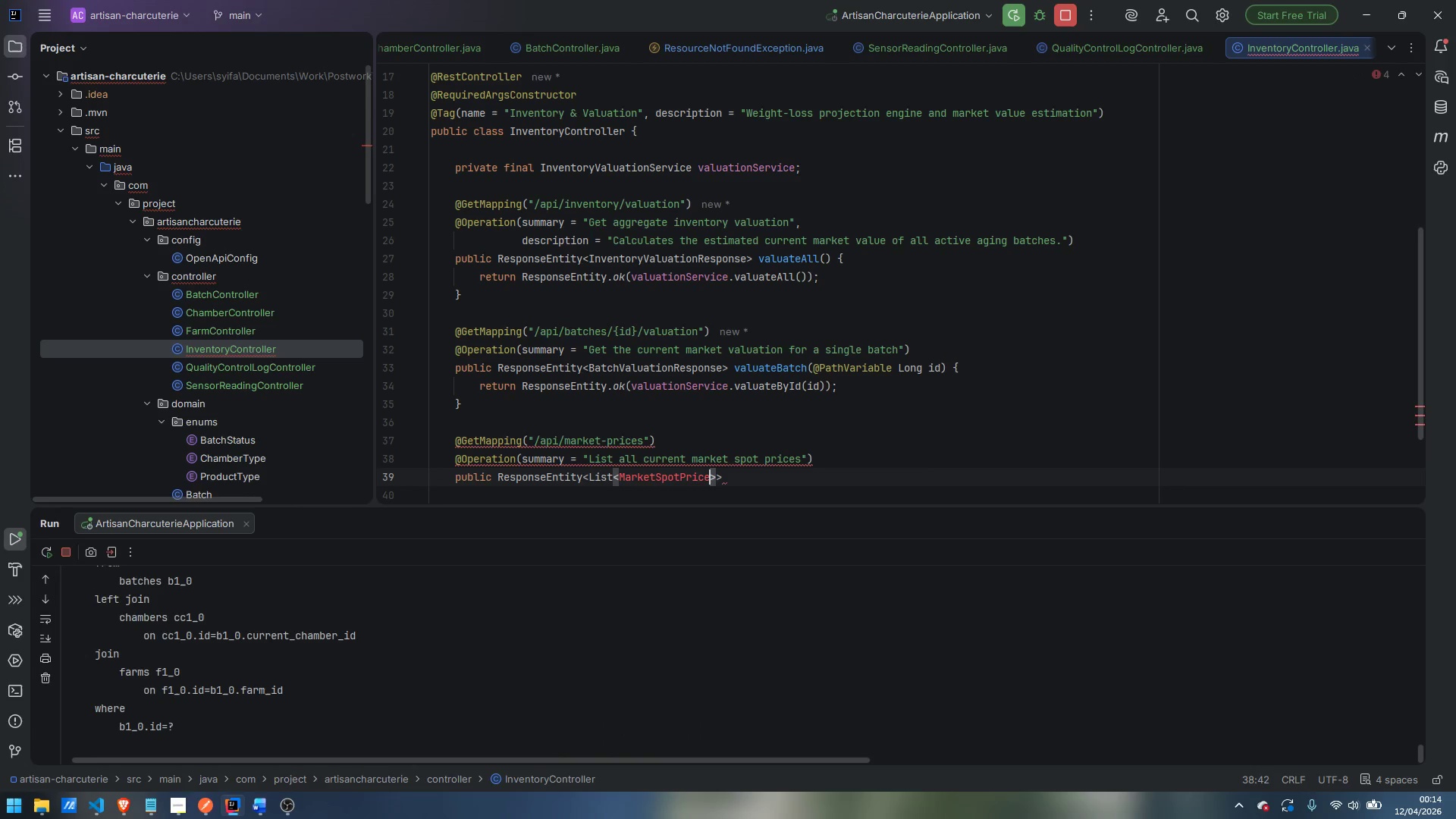 
key(Enter)
 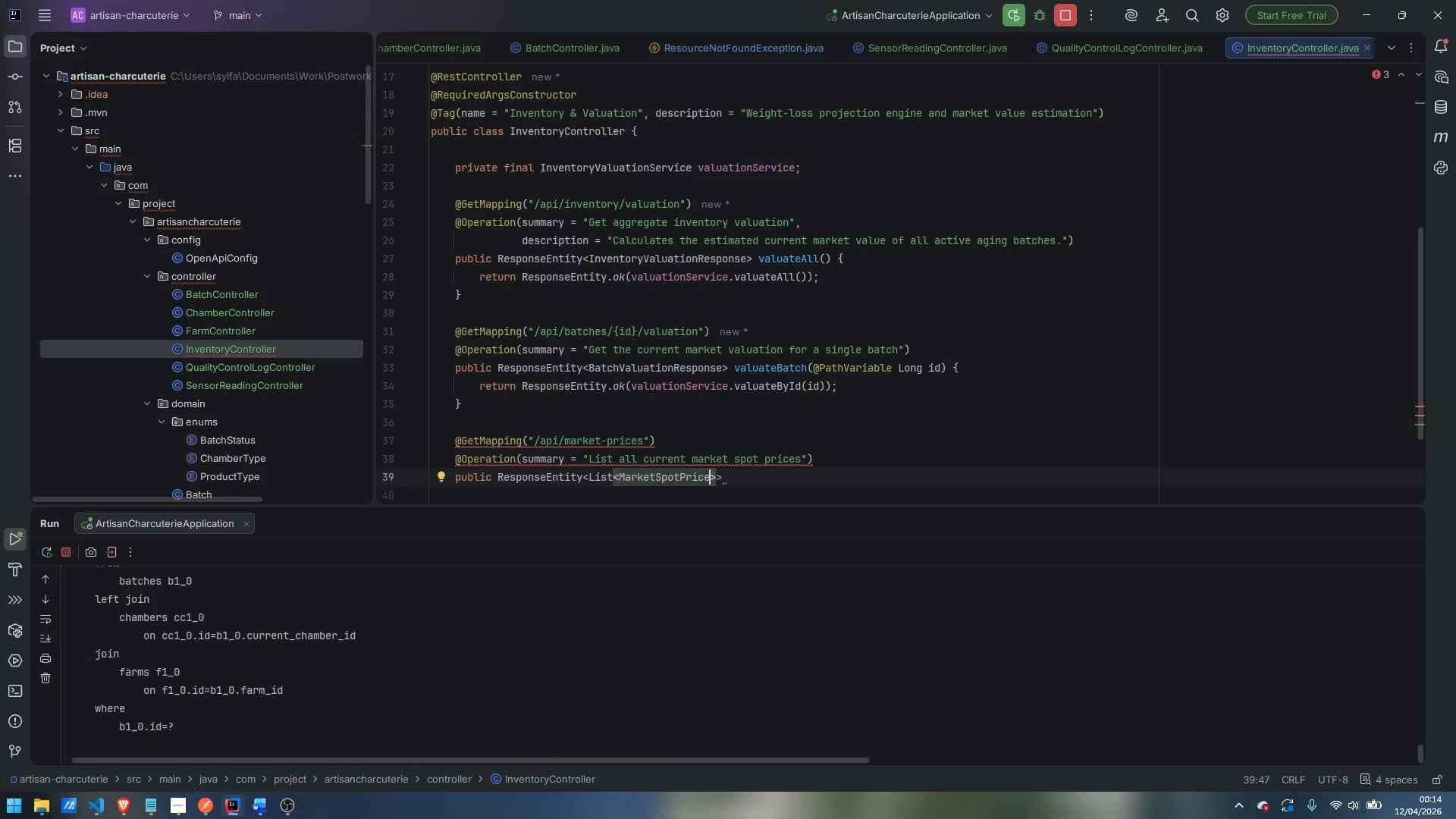 
key(ArrowRight)
 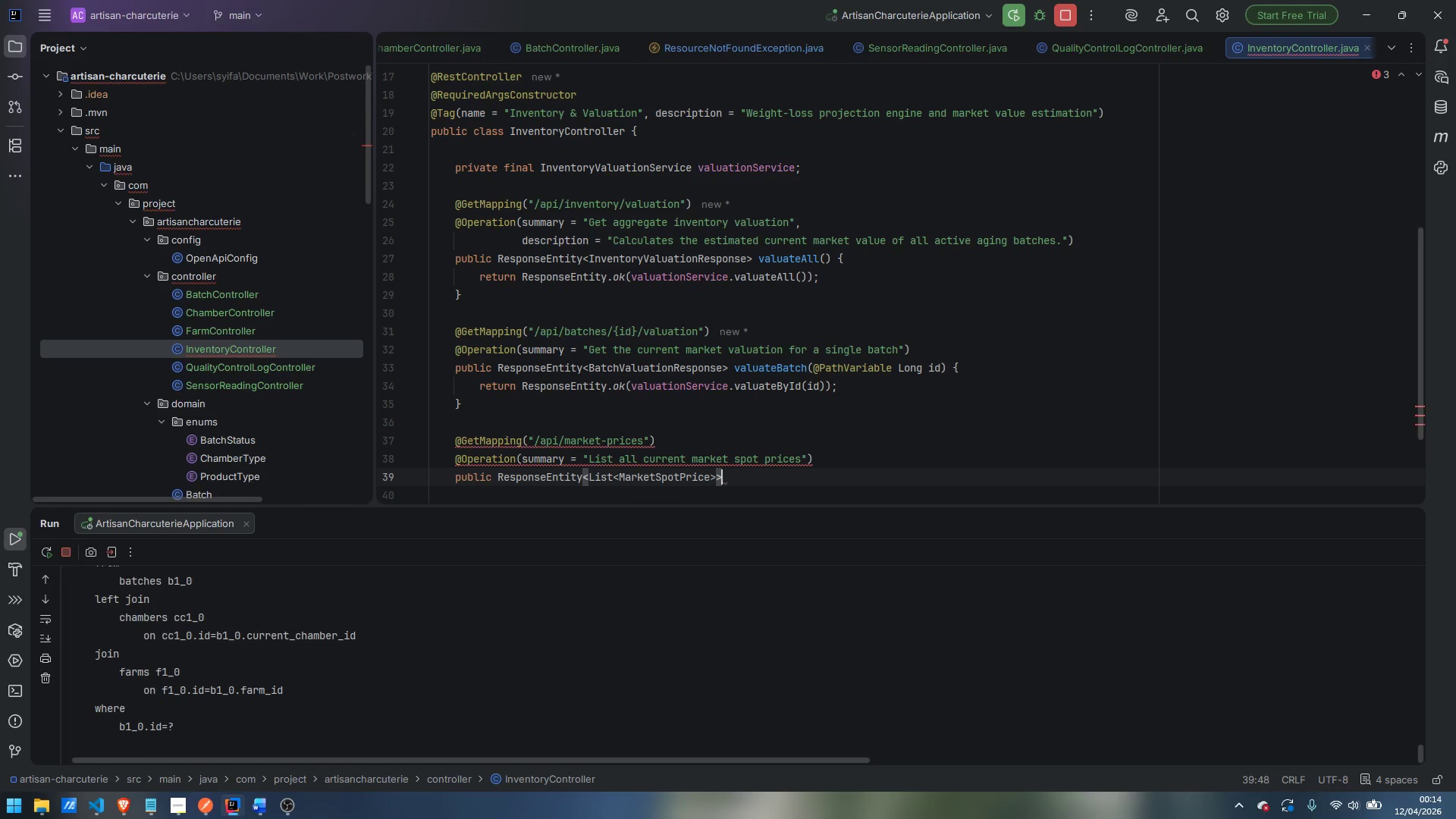 
key(ArrowRight)
 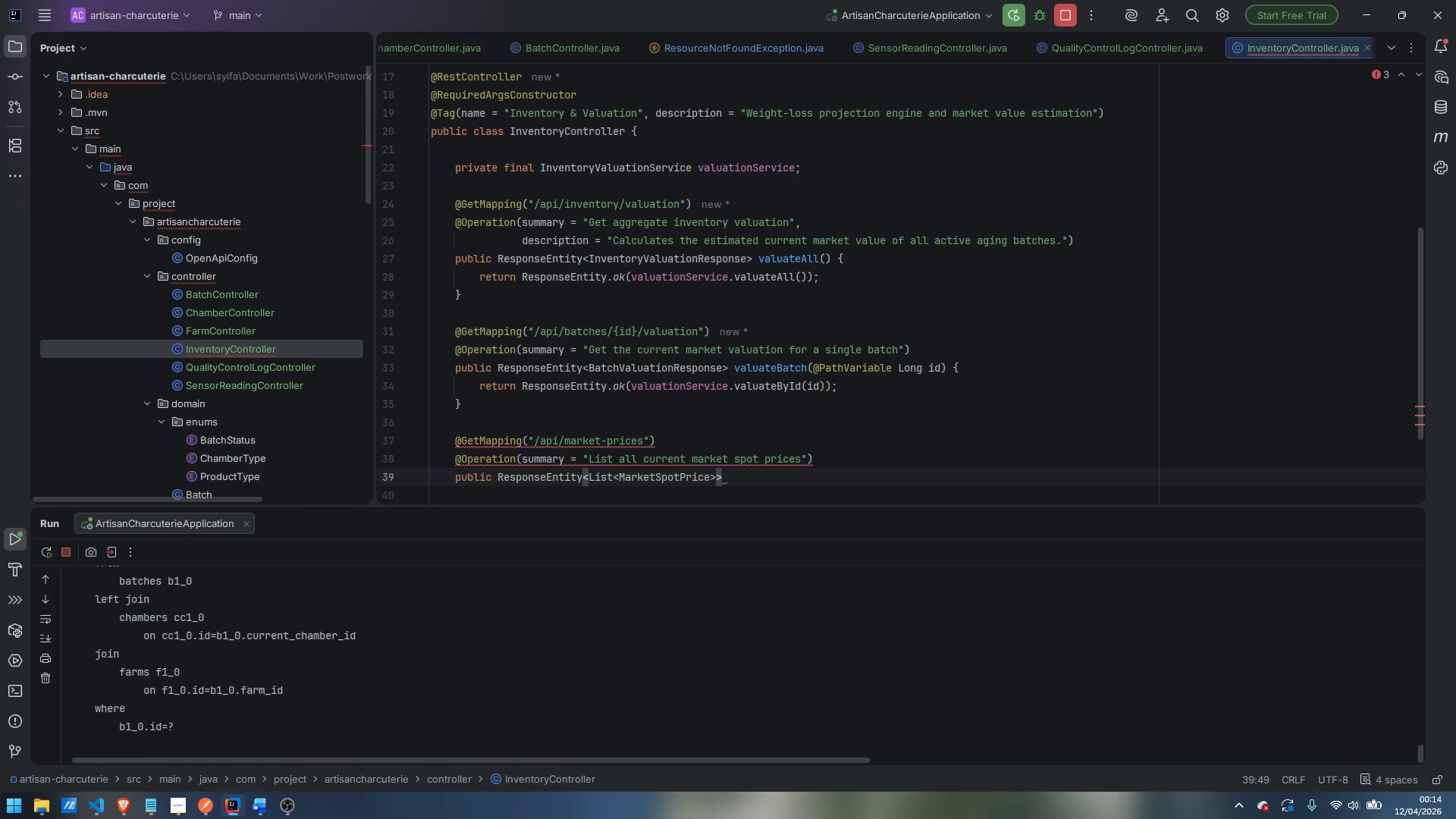 
type( listPrices() {)
 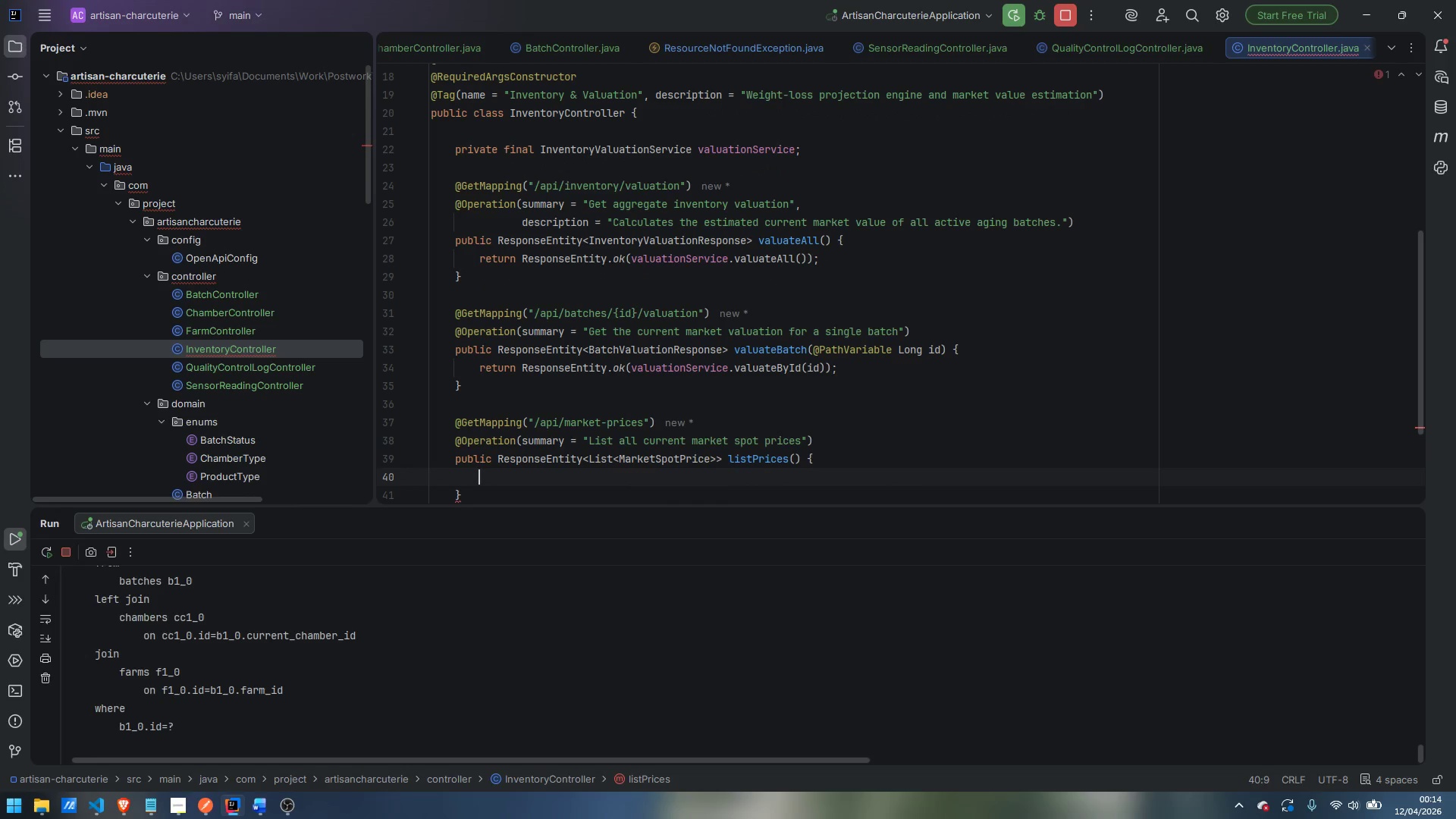 
 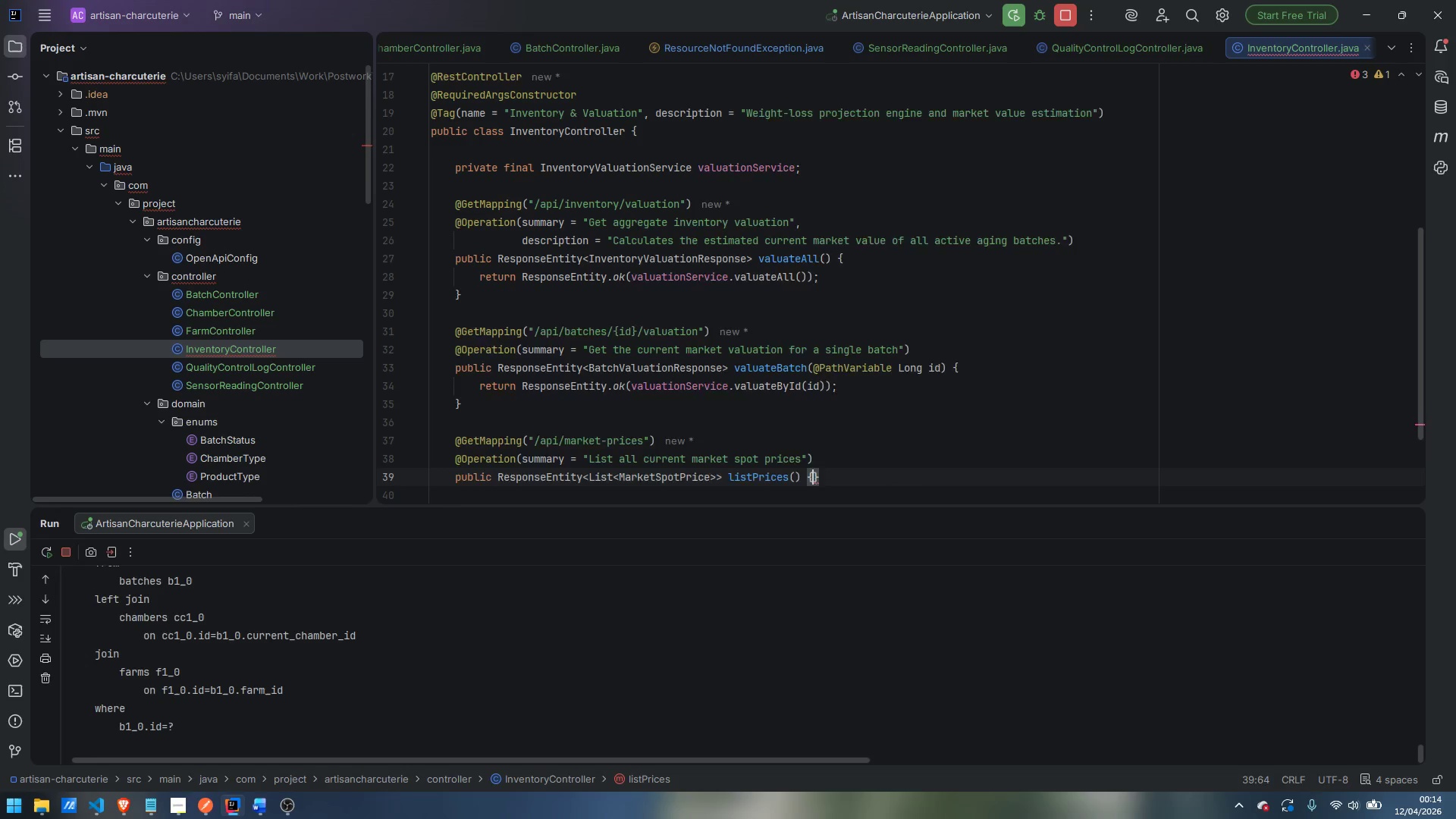 
key(Enter)
 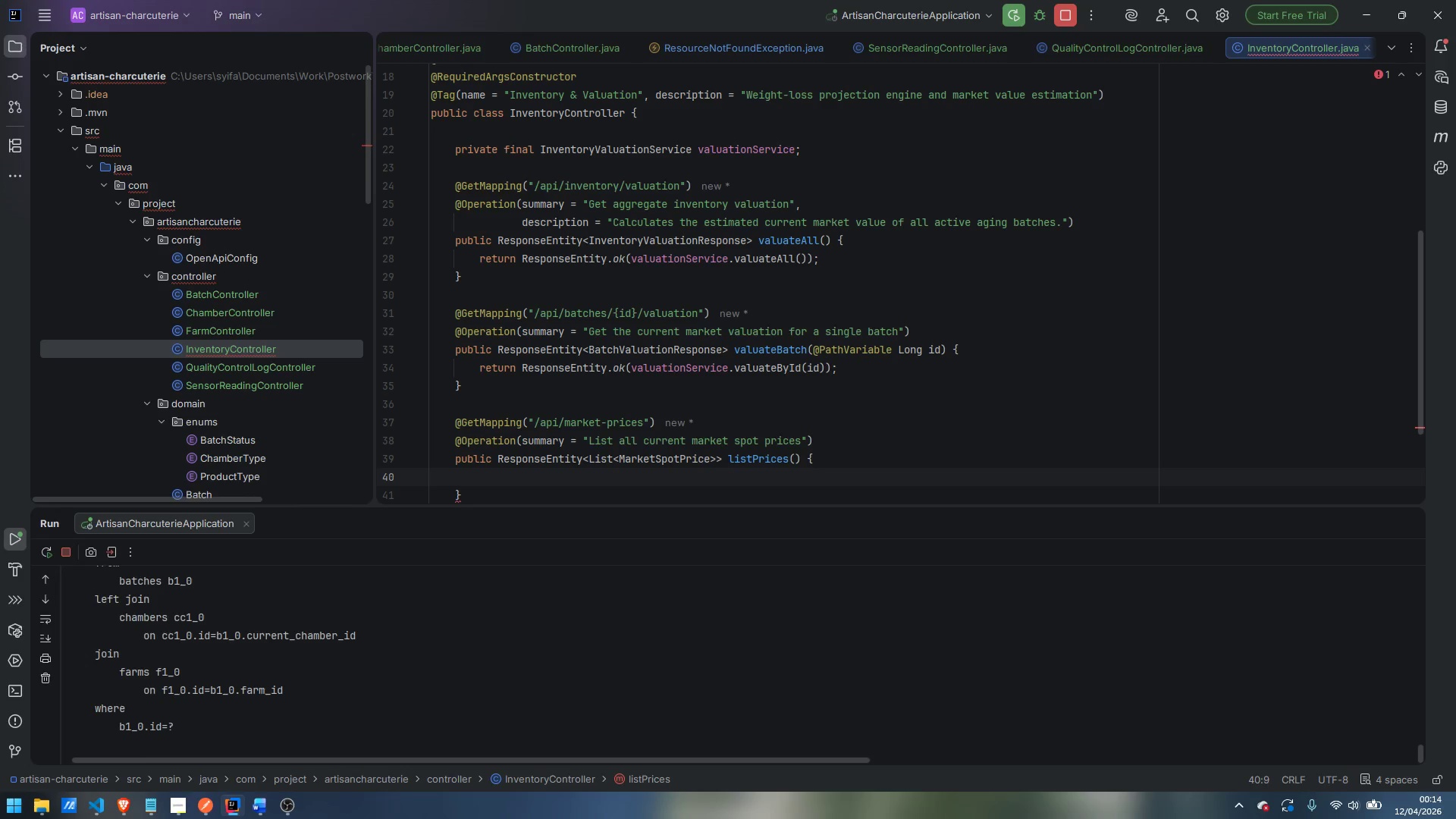 
wait(11.36)
 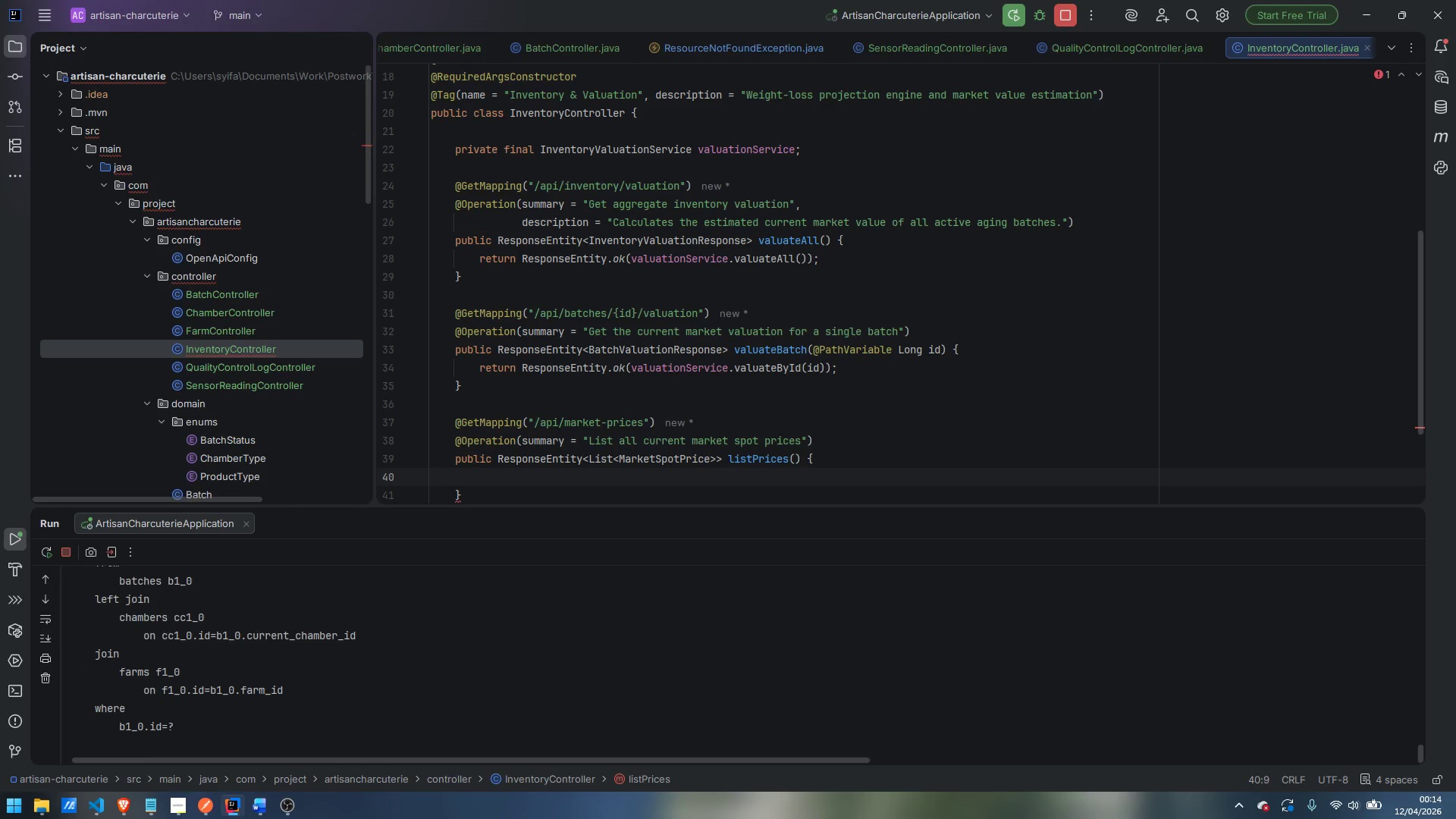 
type(return Re)
 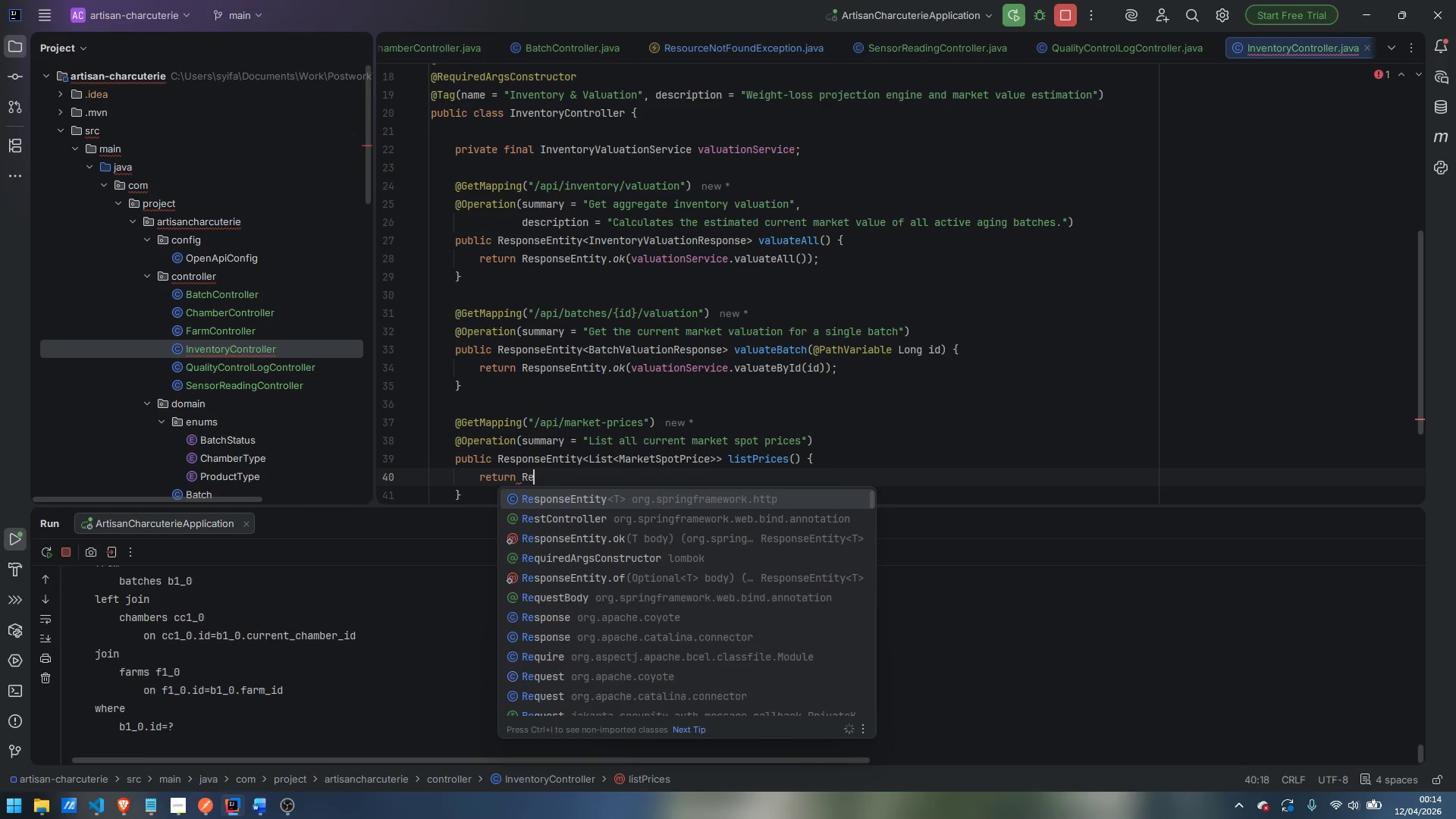 
key(Control+ControlLeft)
 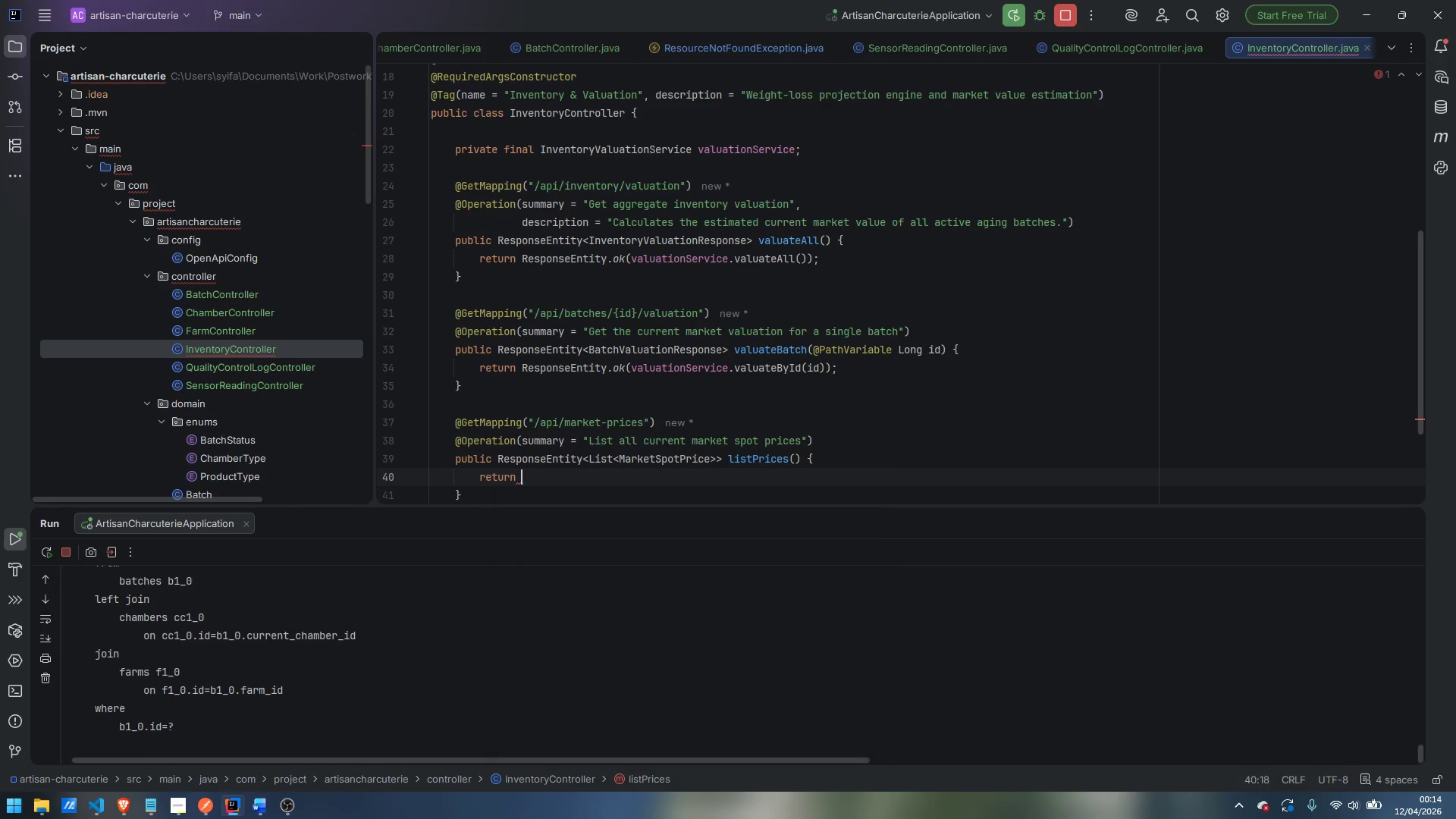 
key(Control+Backspace)
 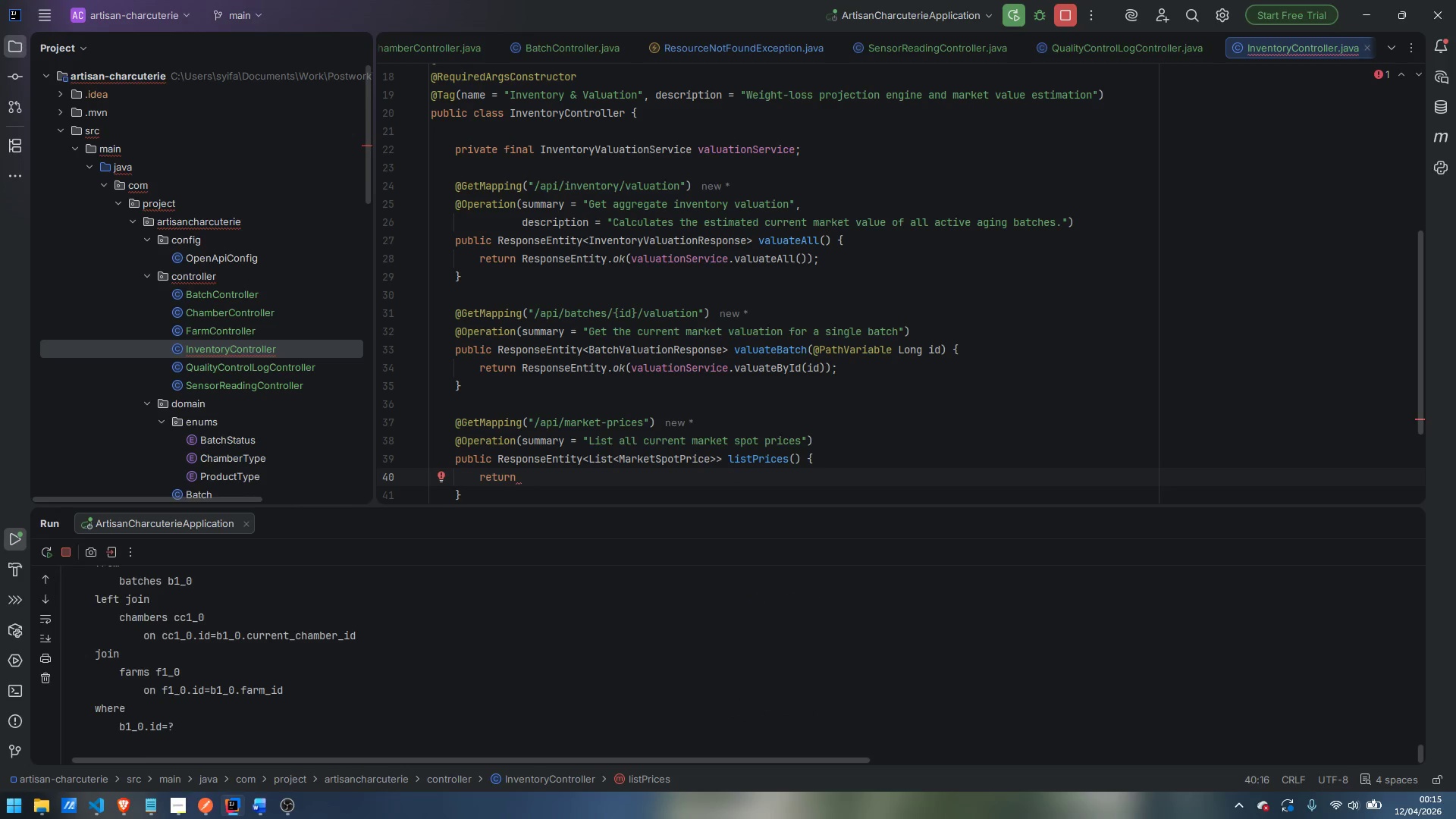 
type(ResponseEntity)
 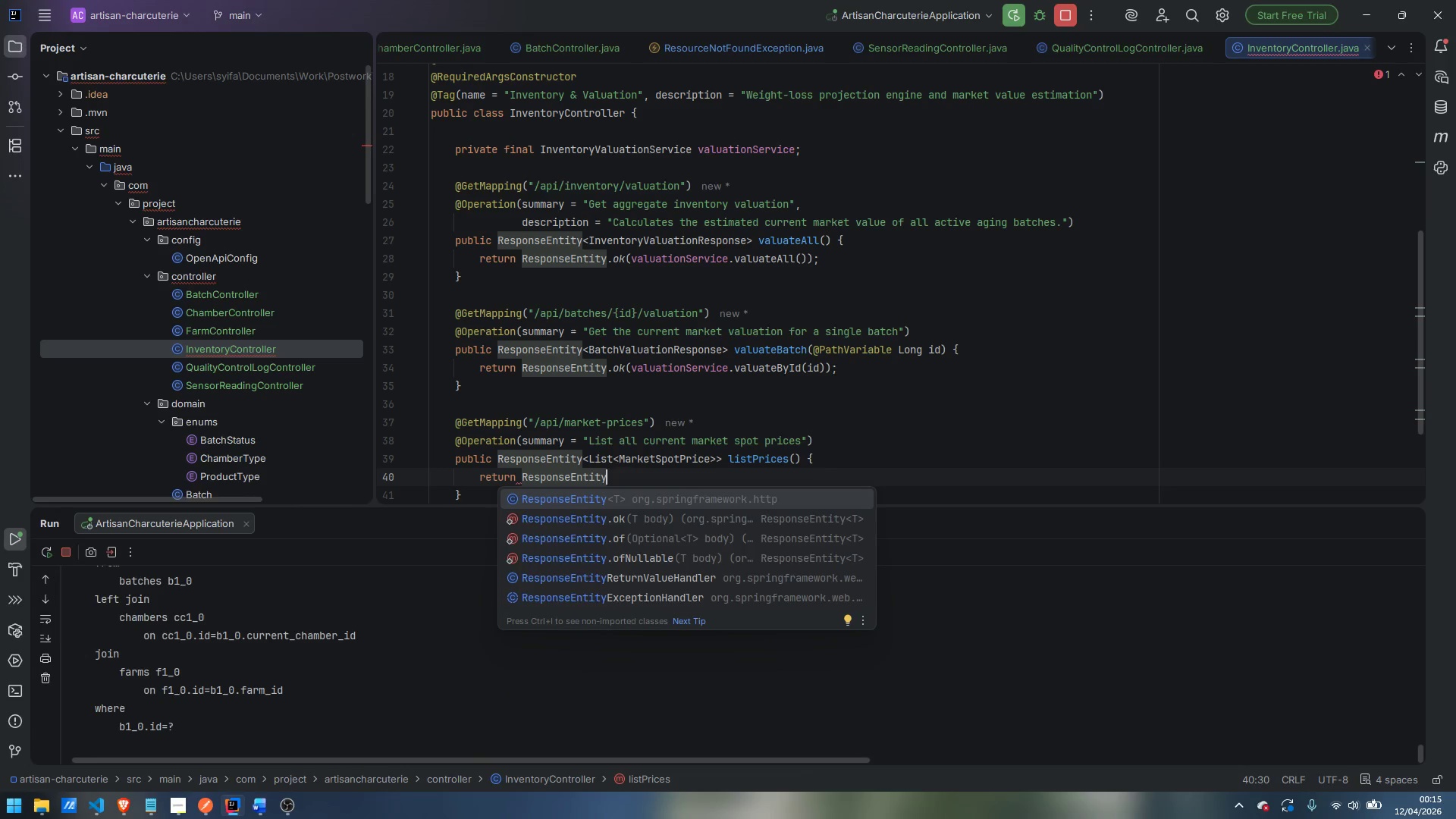 
key(Enter)
 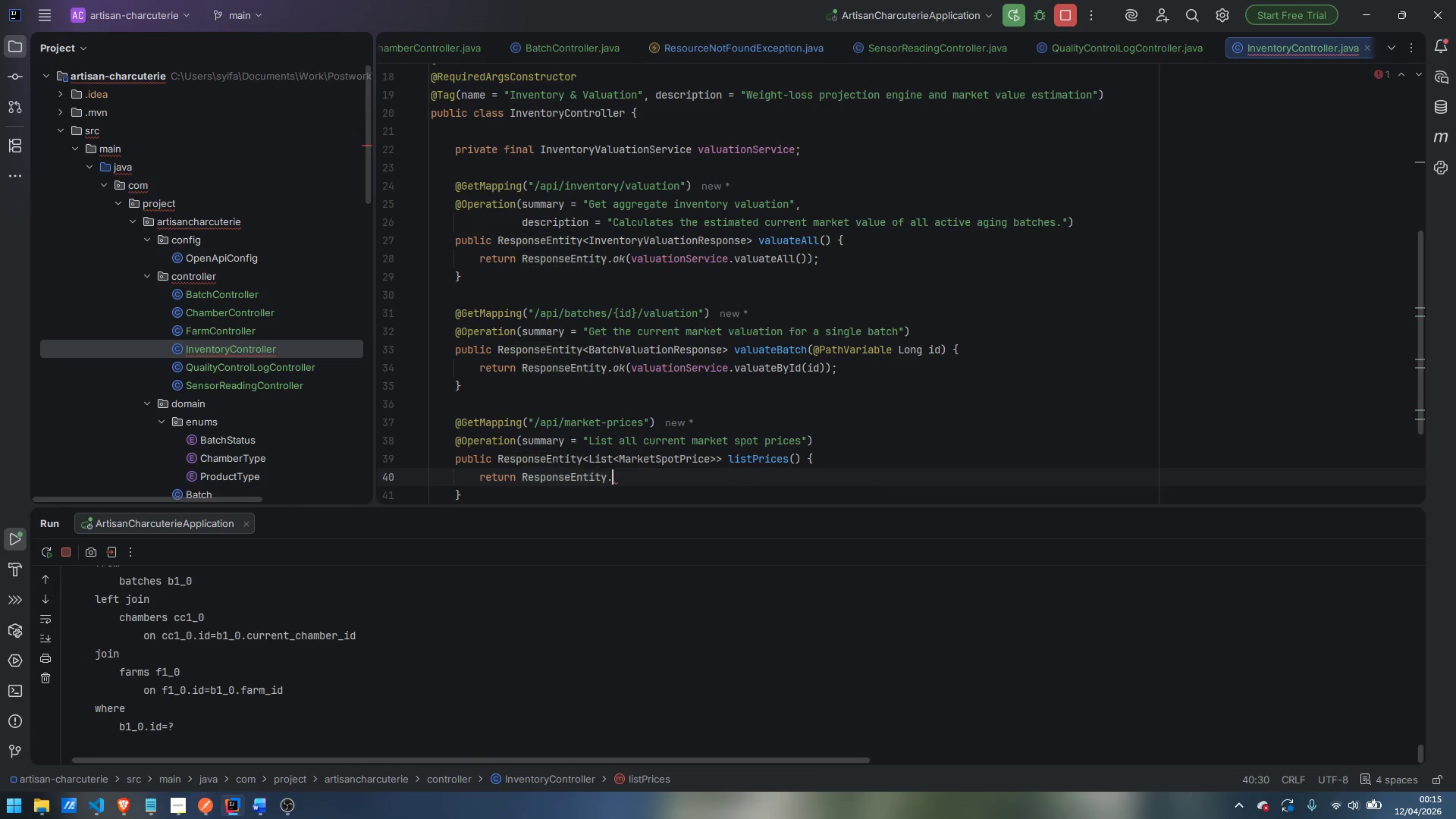 
type(.ok(valuationService.findAllSpotSp)
key(Backspace)
key(Backspace)
type(Prices)
 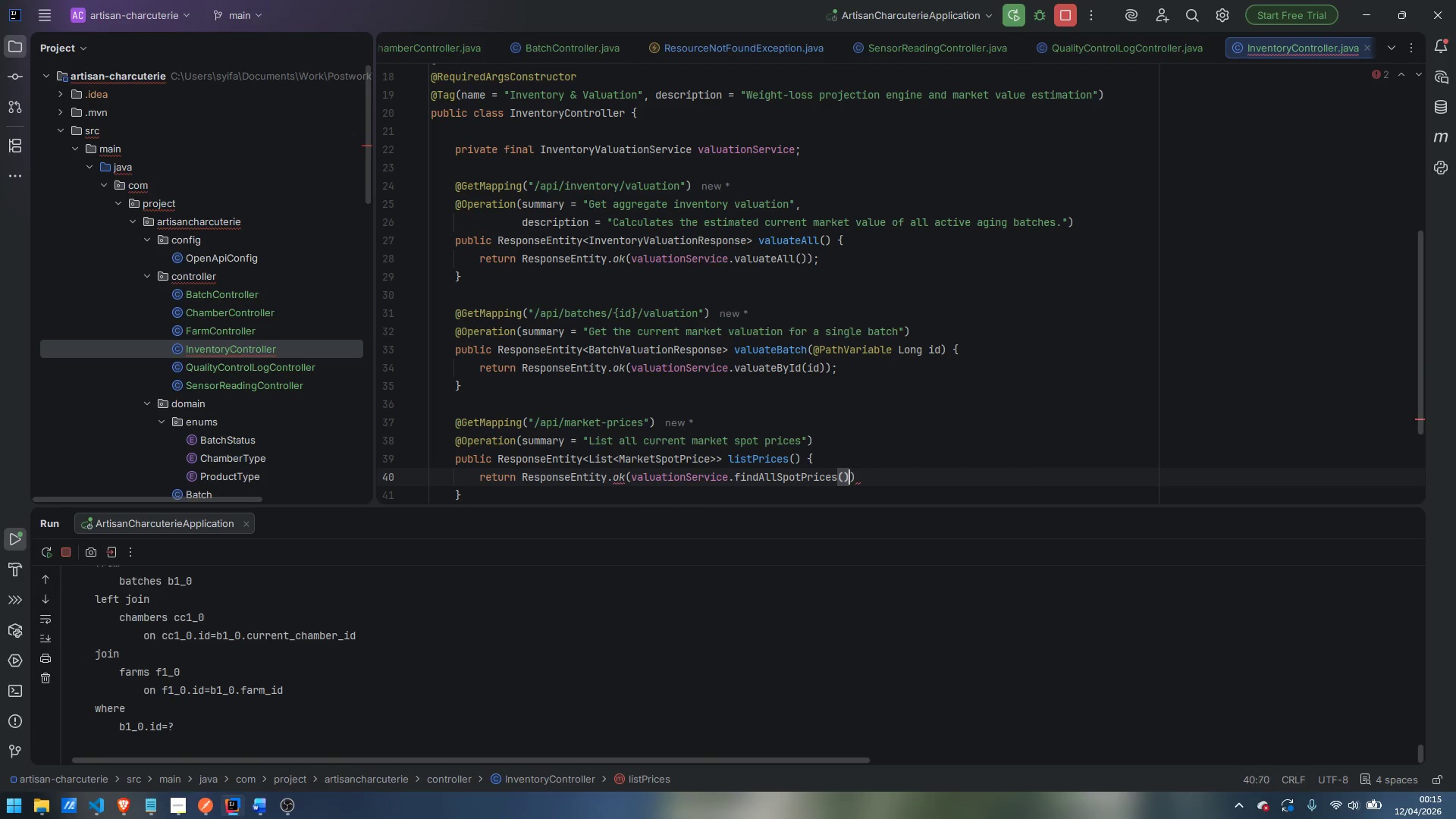 
 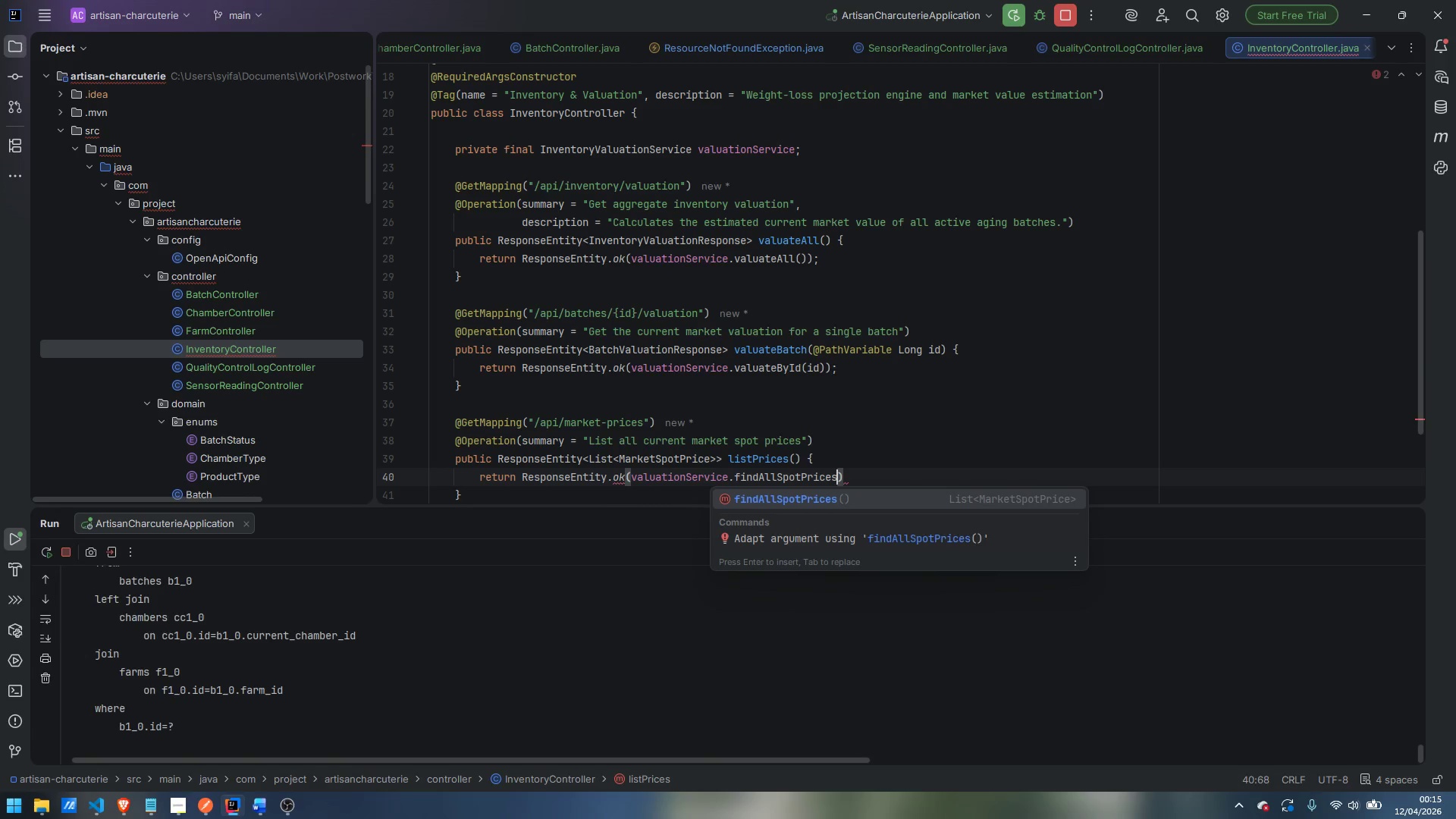 
key(Enter)
 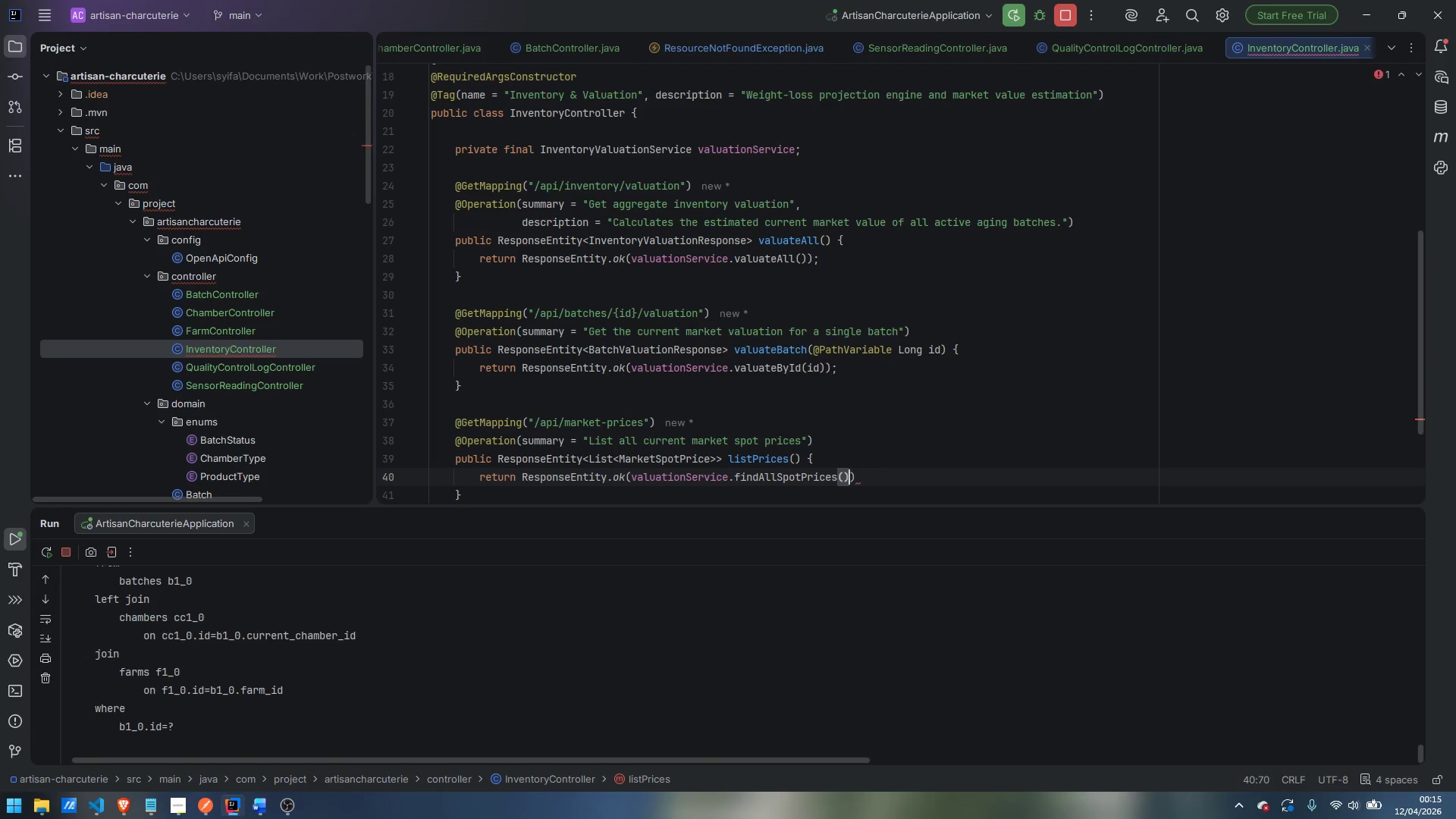 
key(ArrowRight)
 